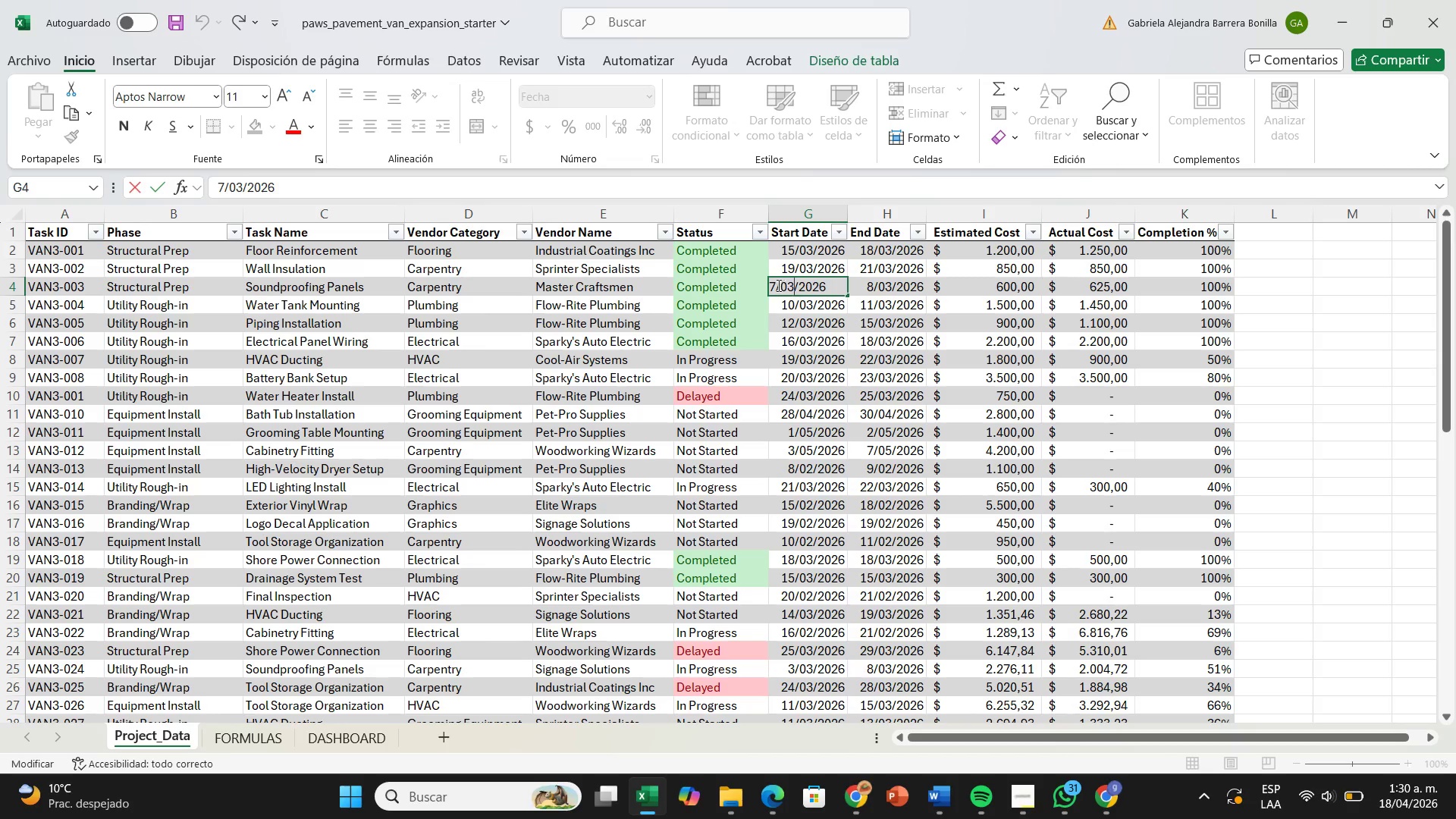 
left_click([777, 285])
 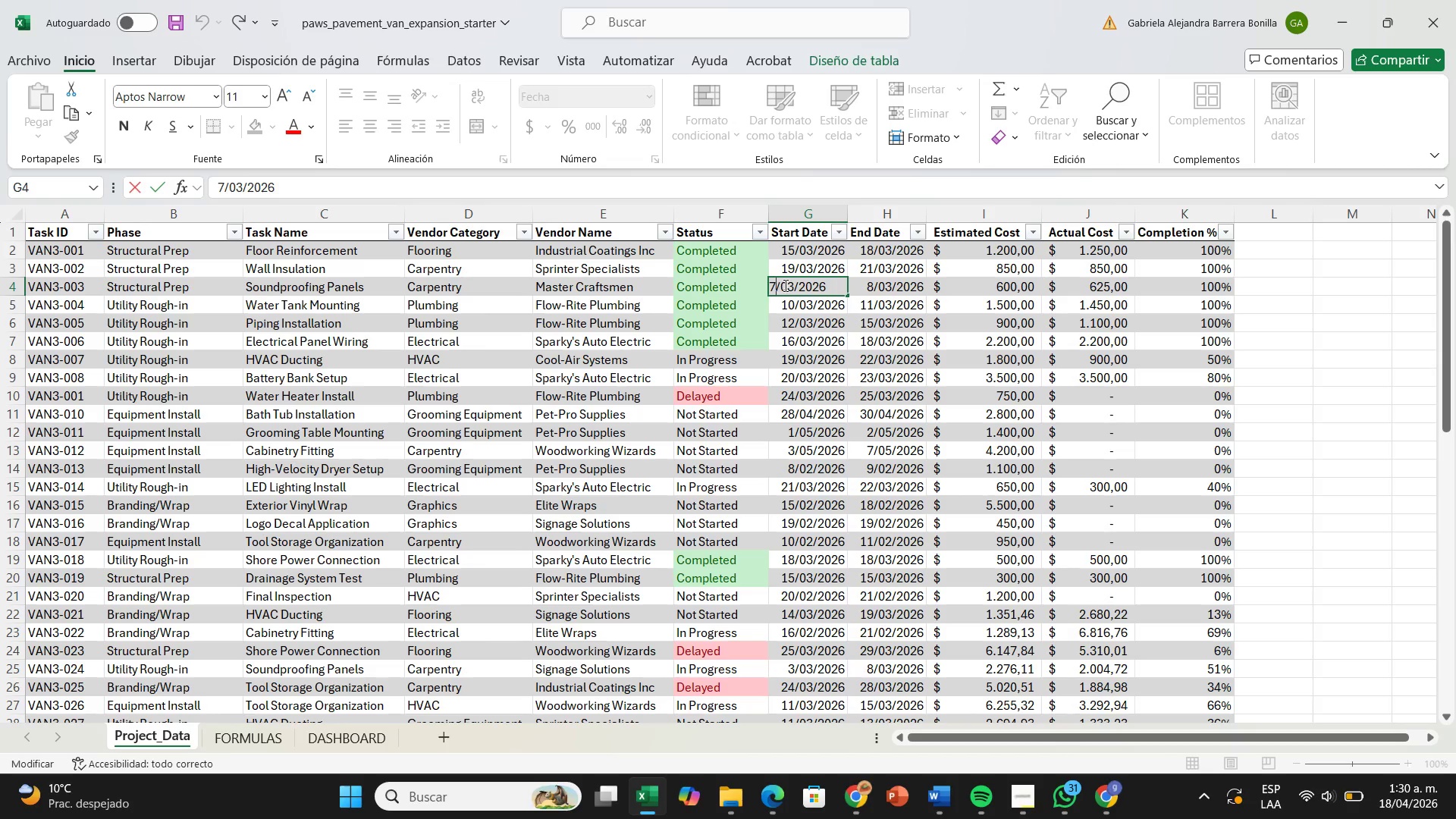 
key(Backspace)
 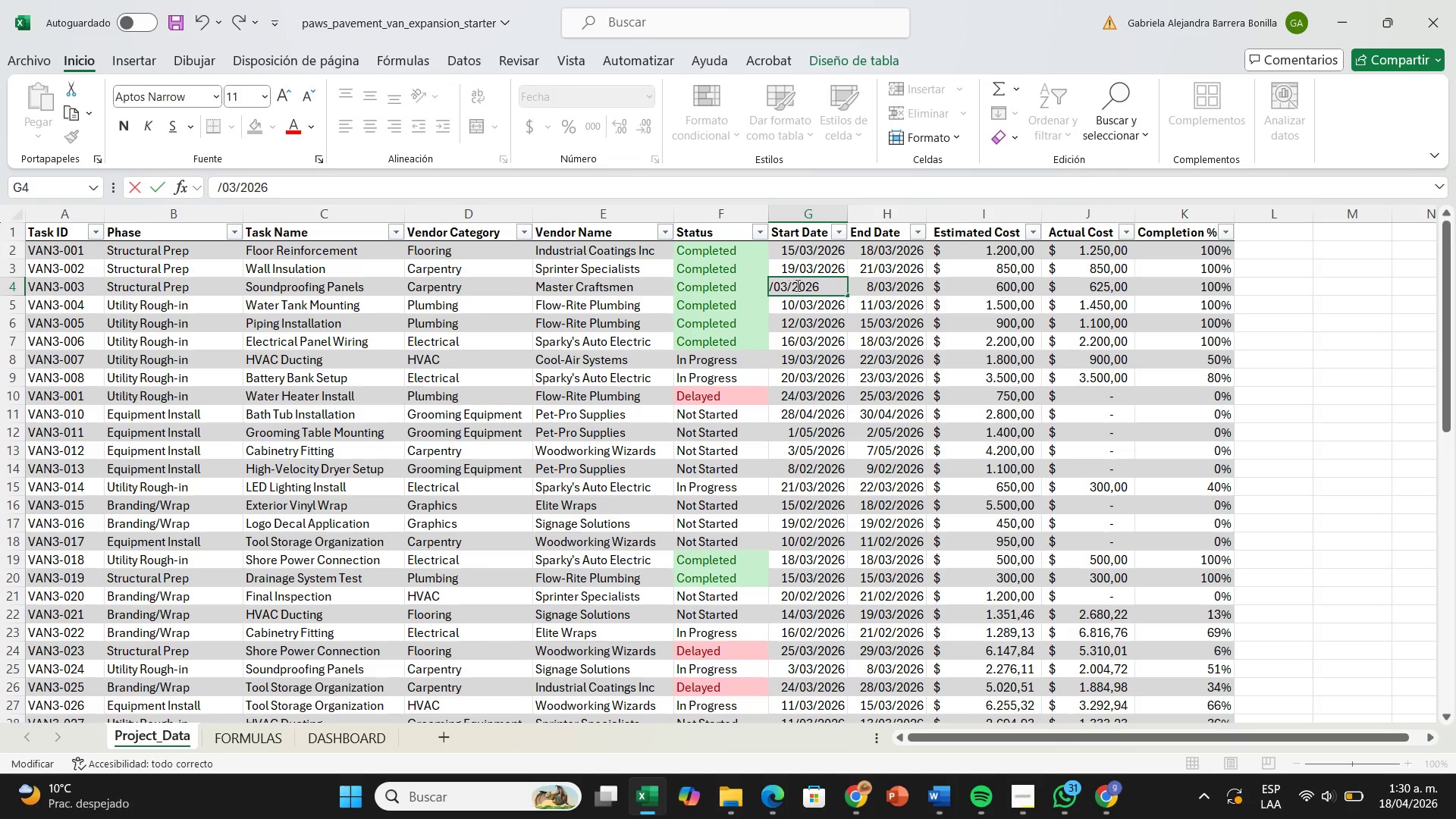 
key(Backspace)
 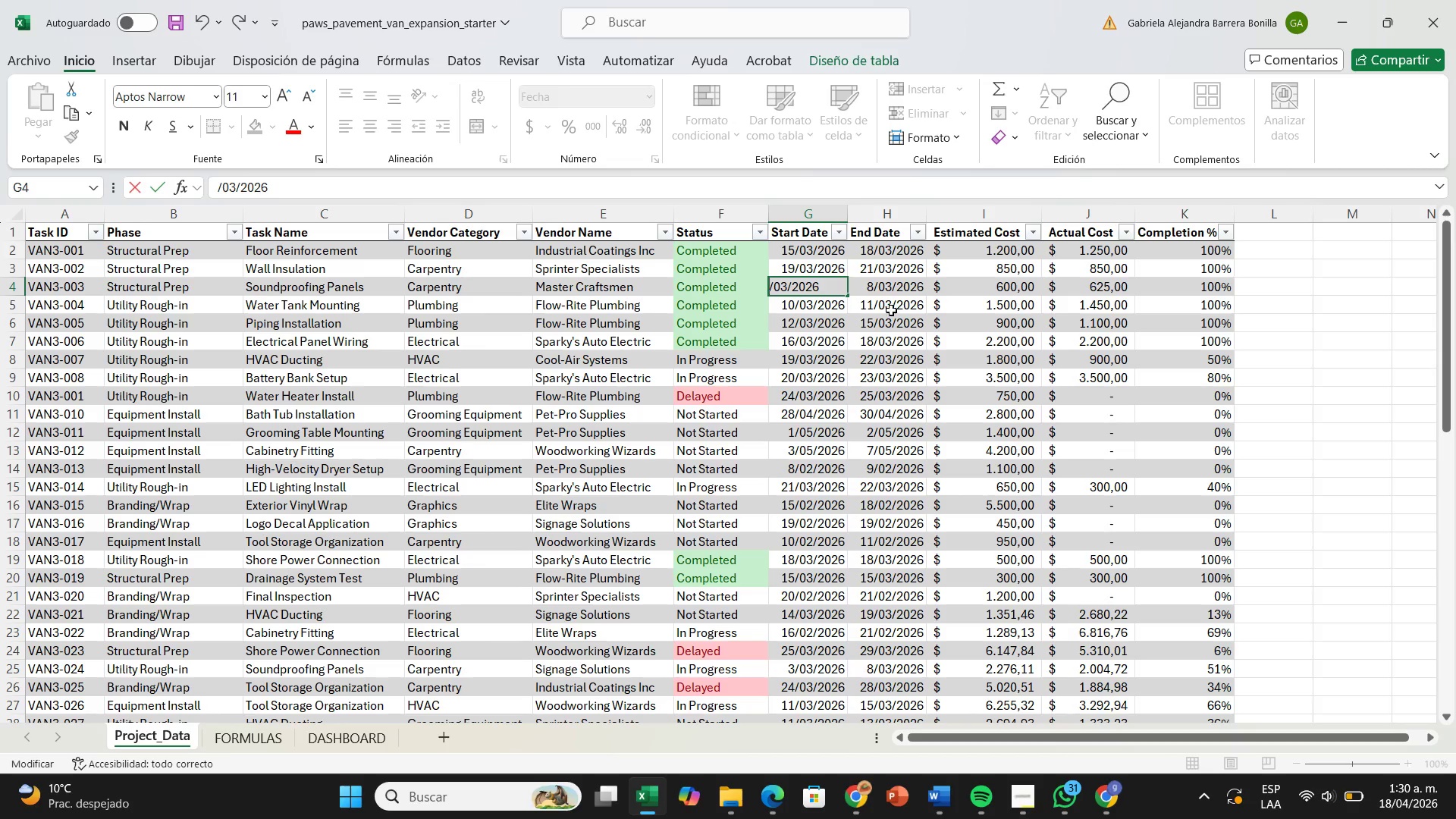 
type(22)
 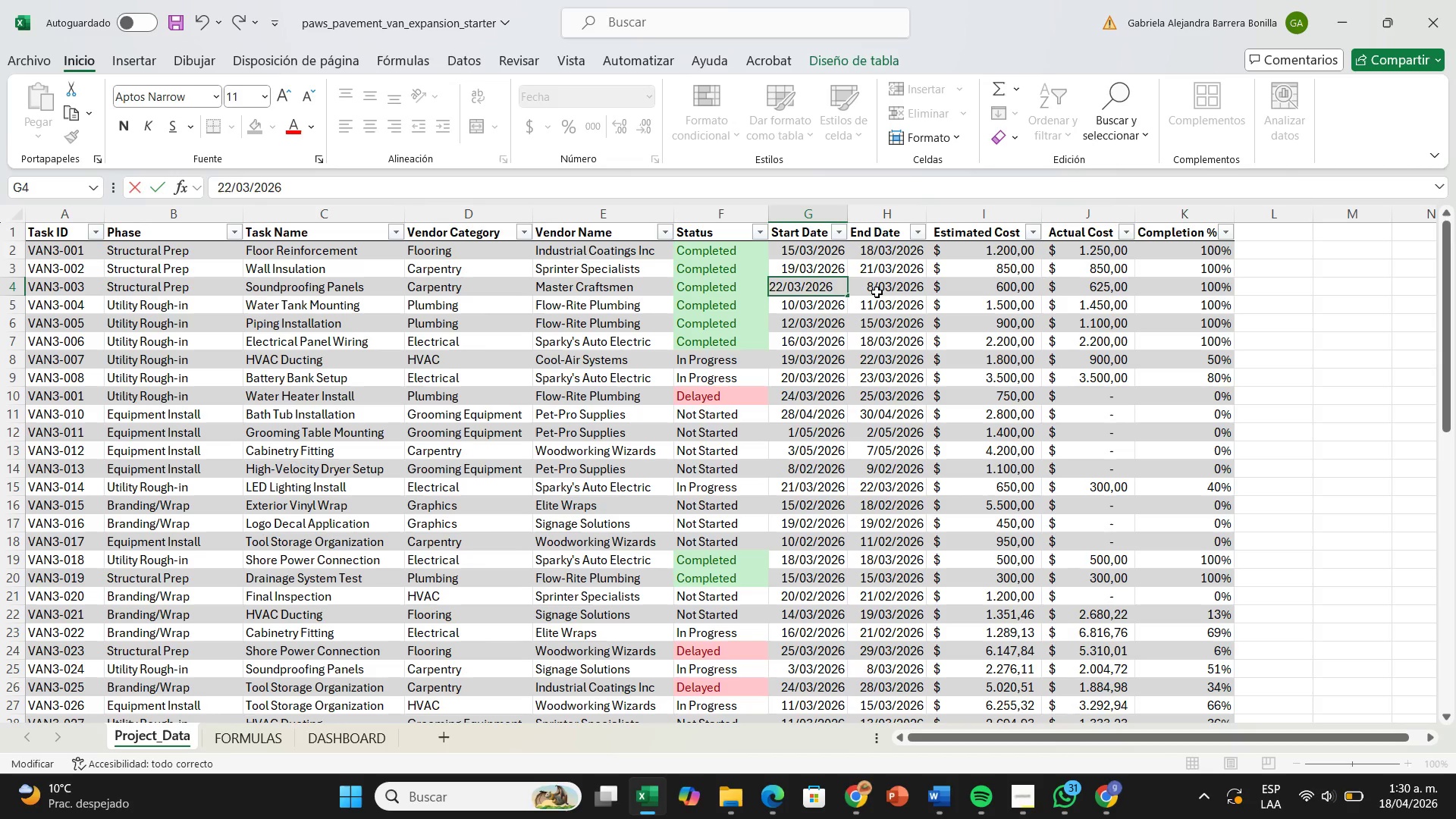 
double_click([877, 292])
 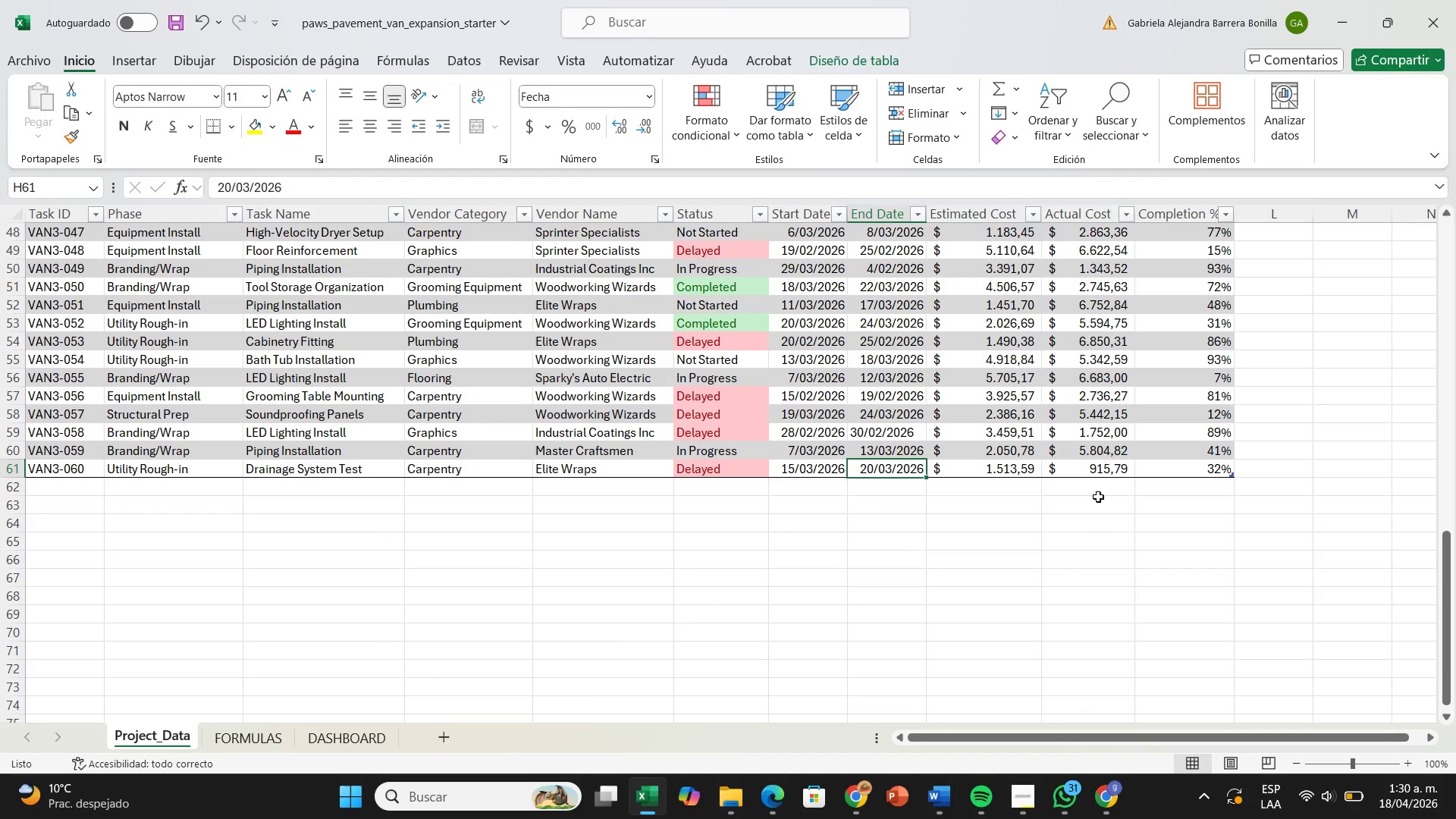 
scroll: coordinate [888, 482], scroll_direction: up, amount: 18.0
 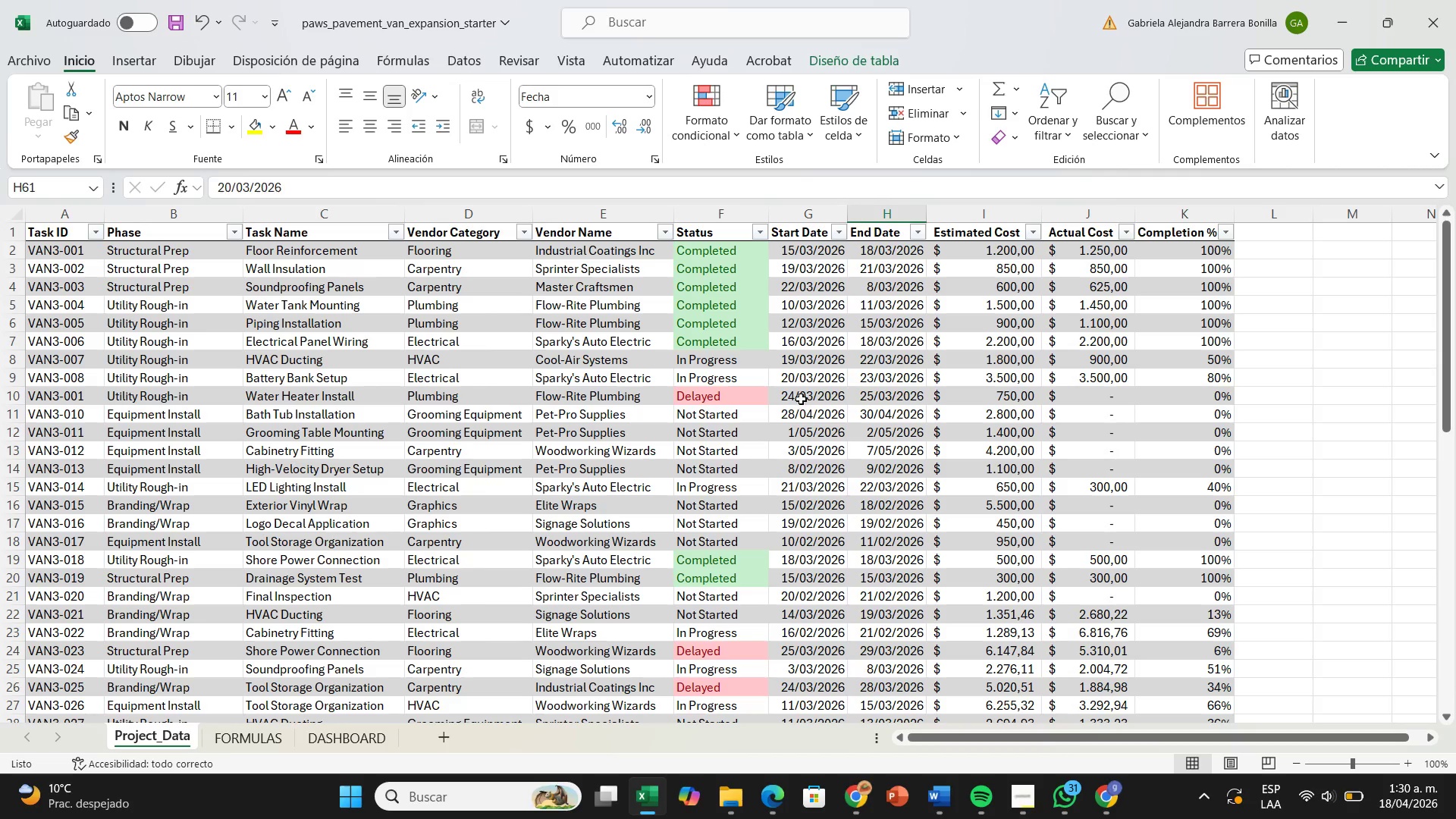 
wait(7.68)
 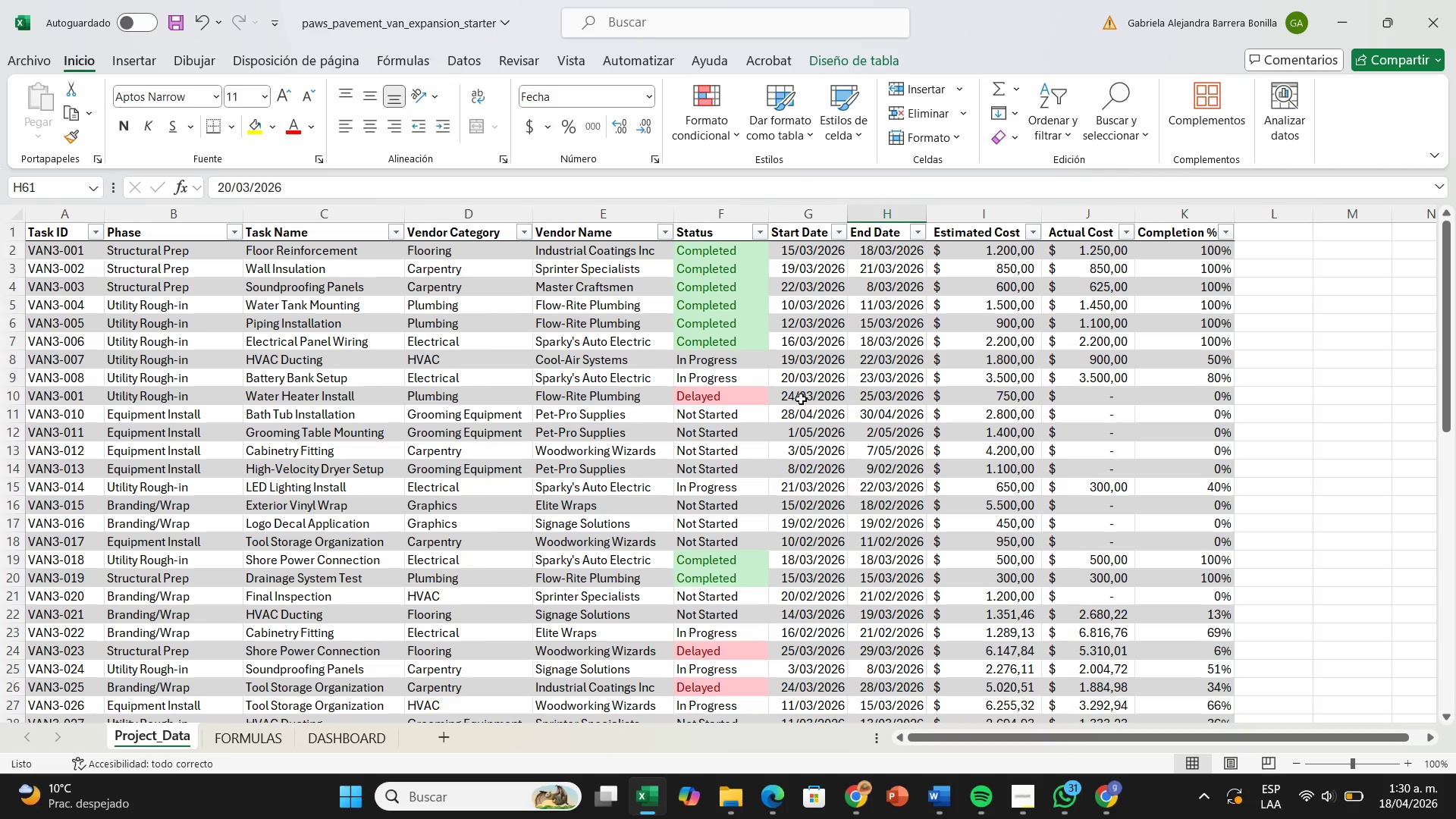 
double_click([873, 288])
 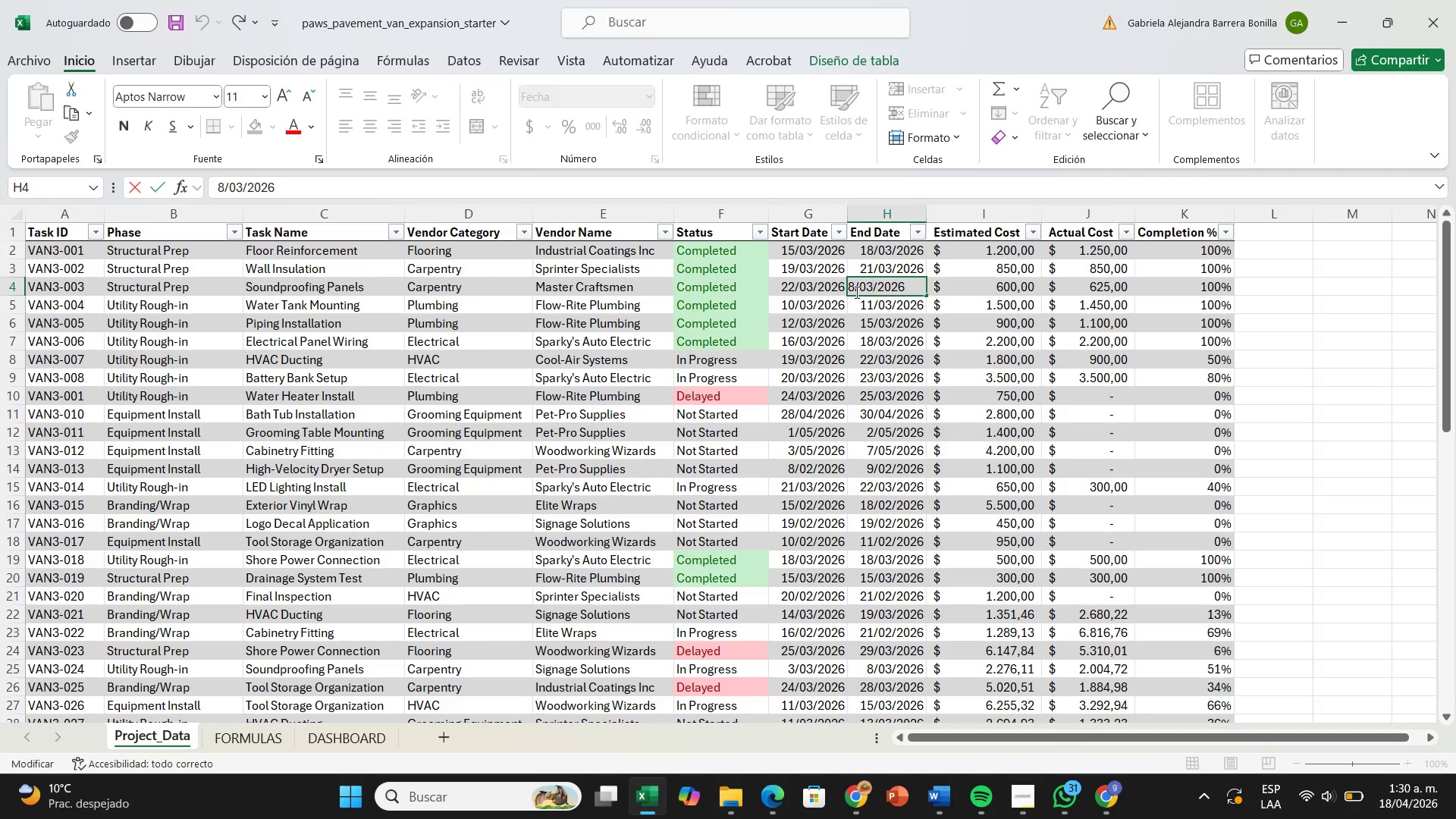 
left_click([855, 292])
 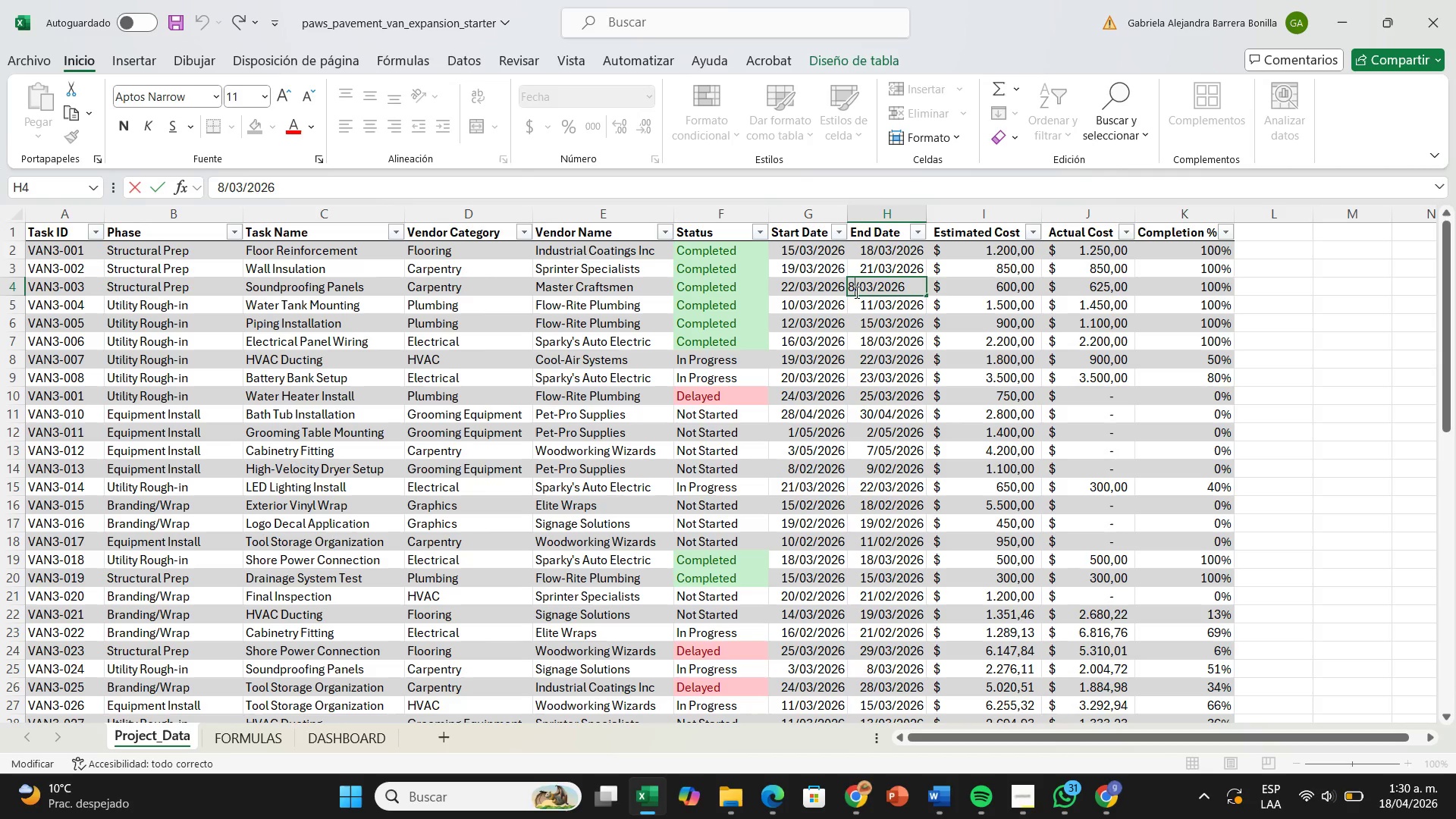 
key(Backspace)
type(23)
 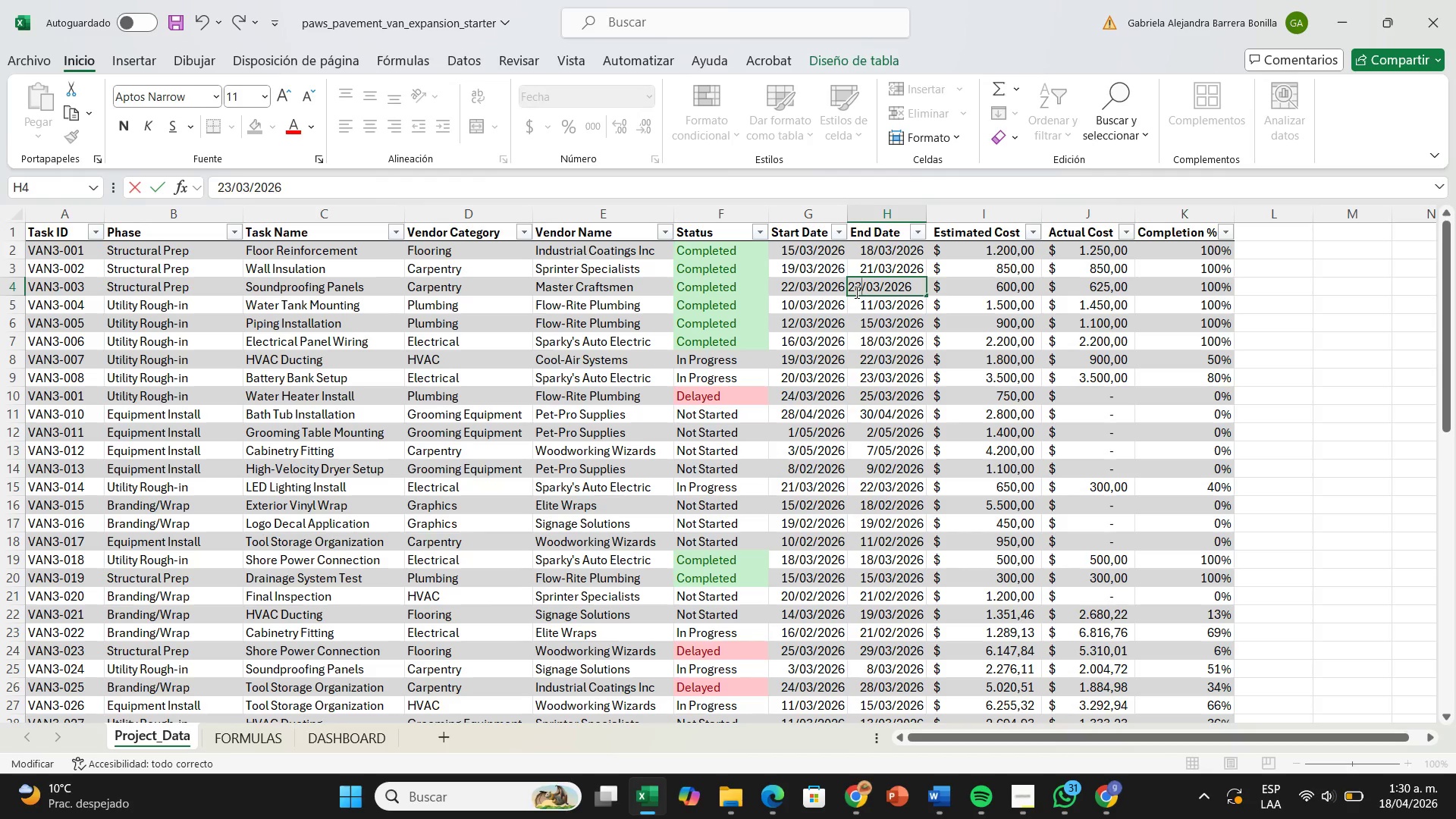 
key(Enter)
 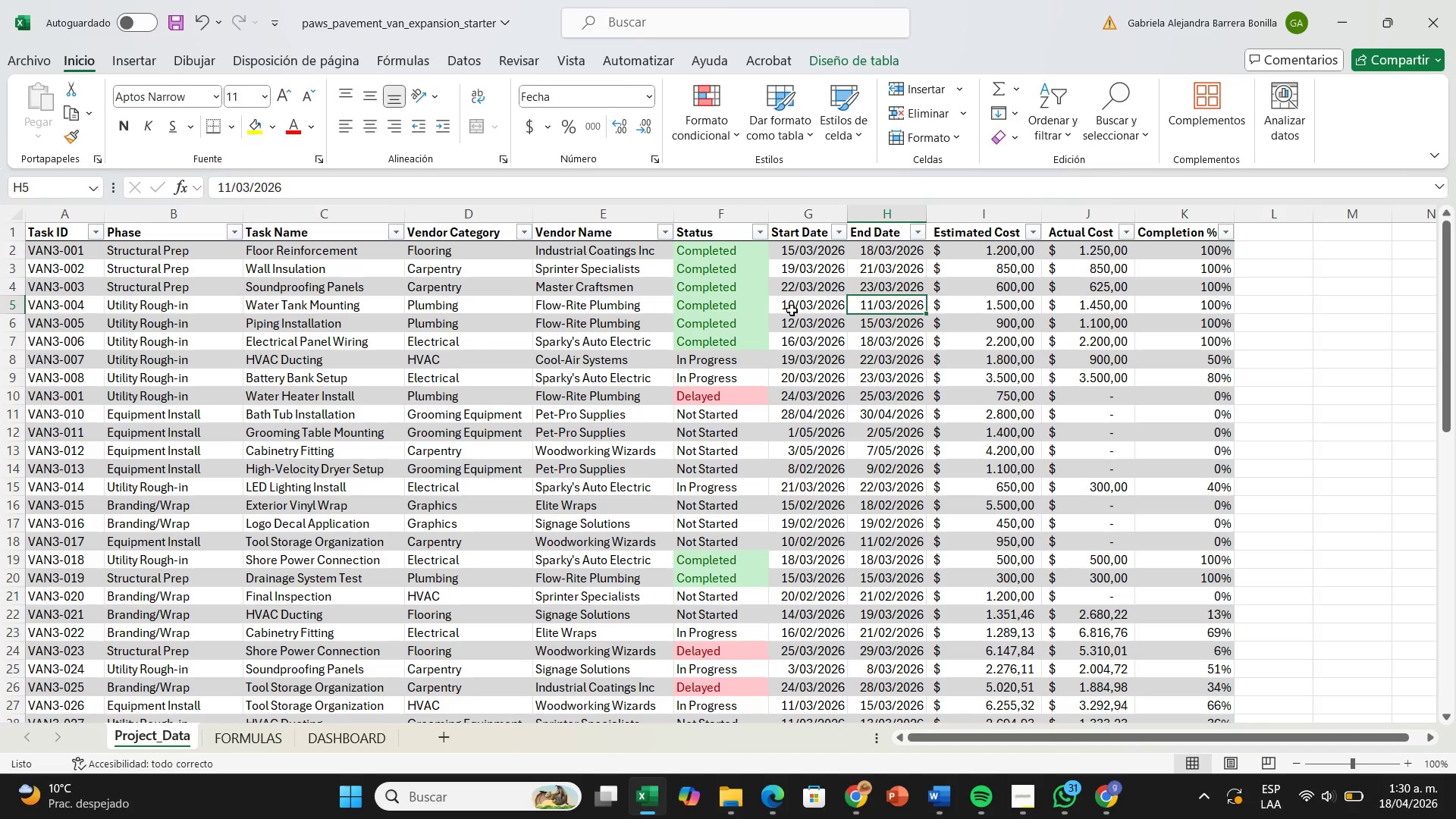 
double_click([792, 305])
 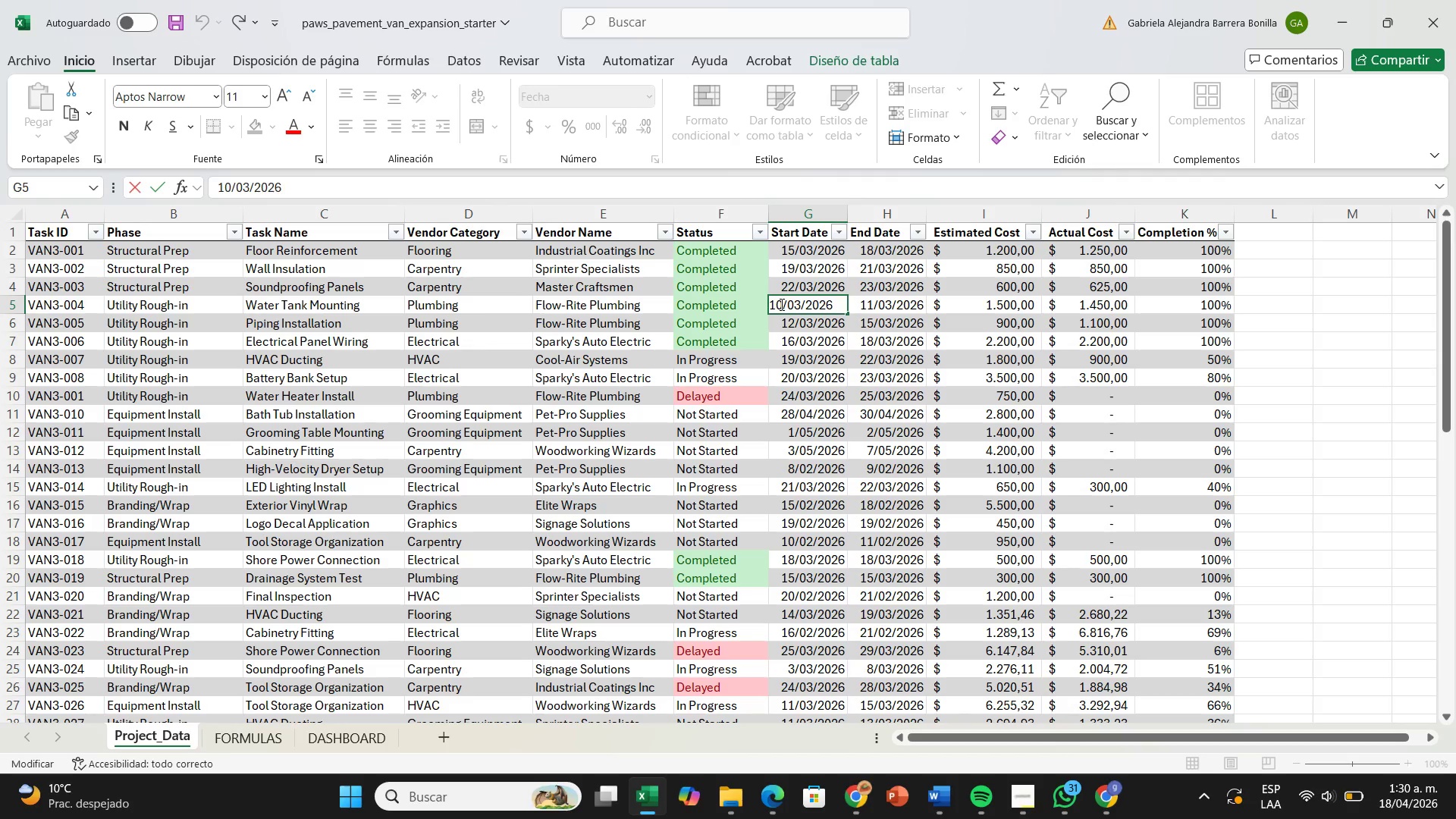 
left_click([780, 304])
 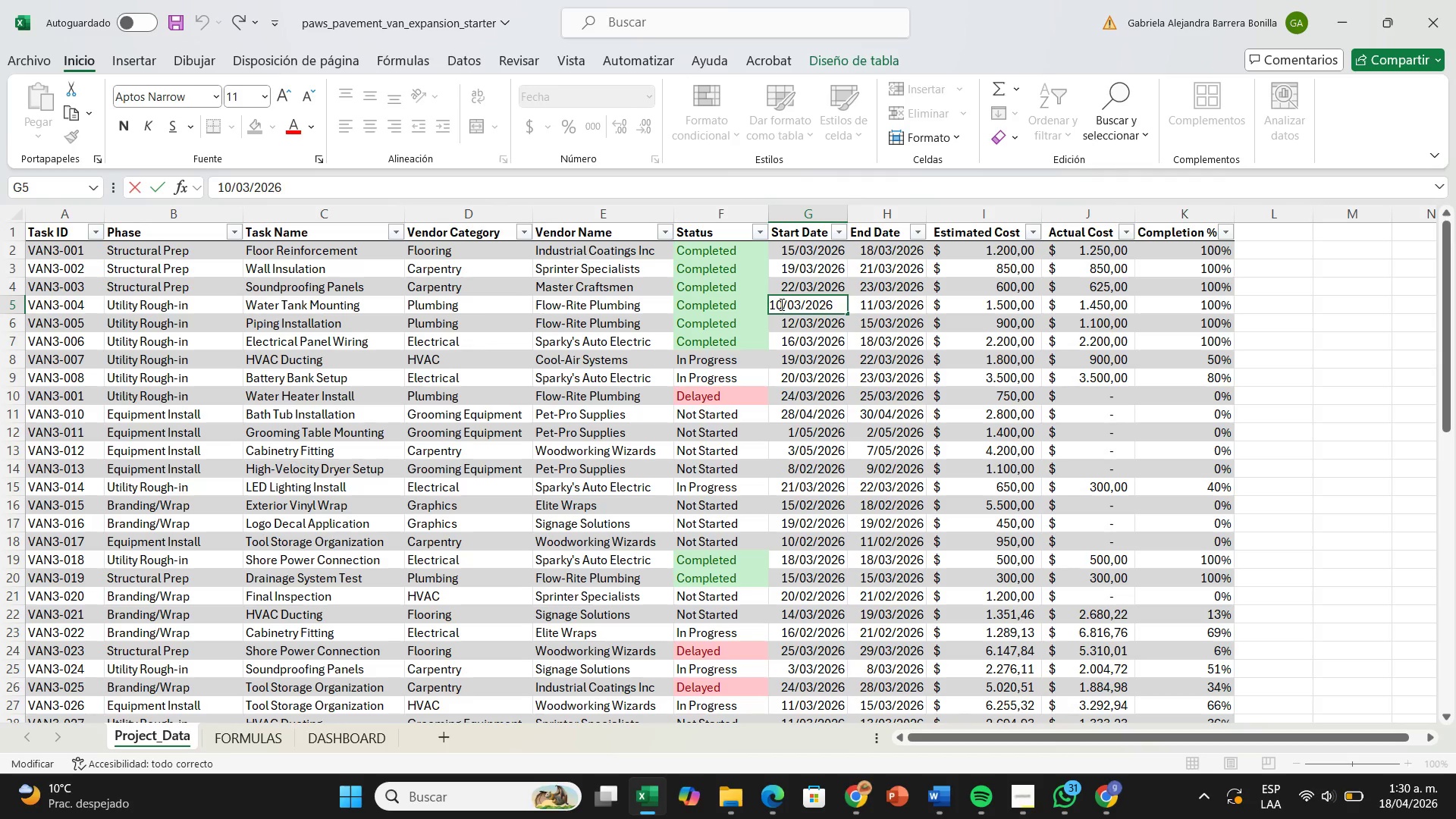 
key(Backspace)
key(Backspace)
type(25)
 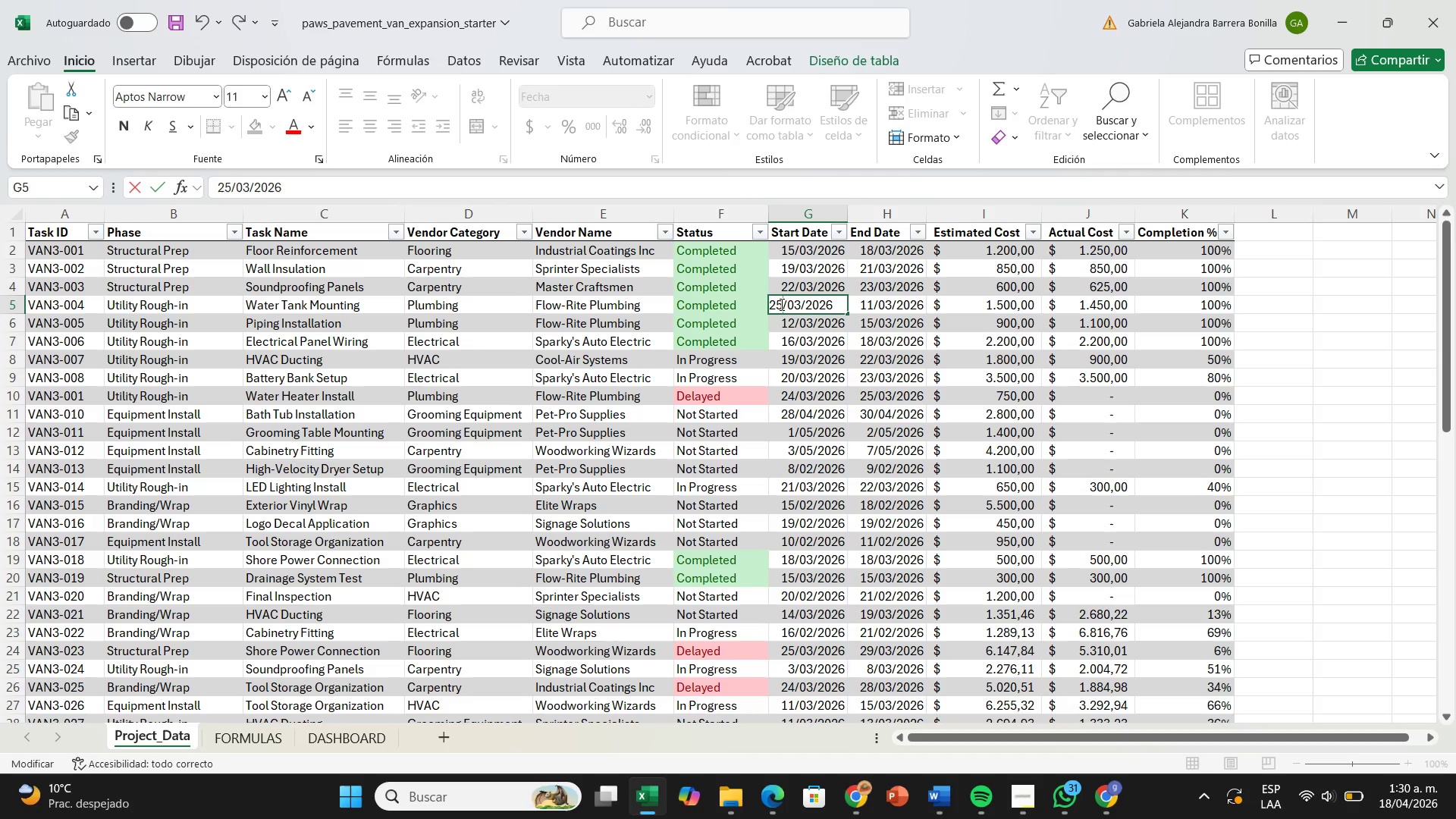 
key(Enter)
 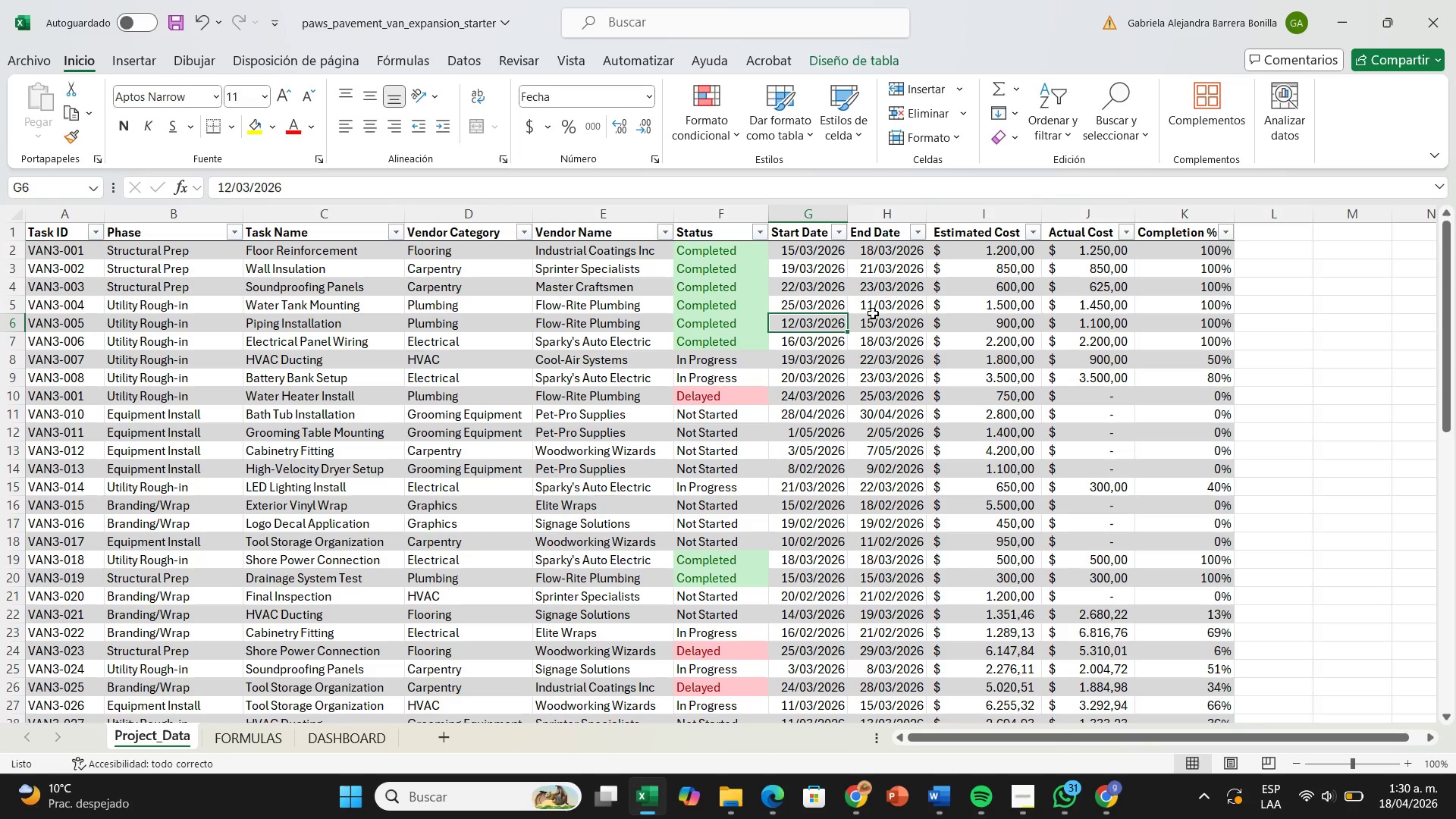 
double_click([874, 309])
 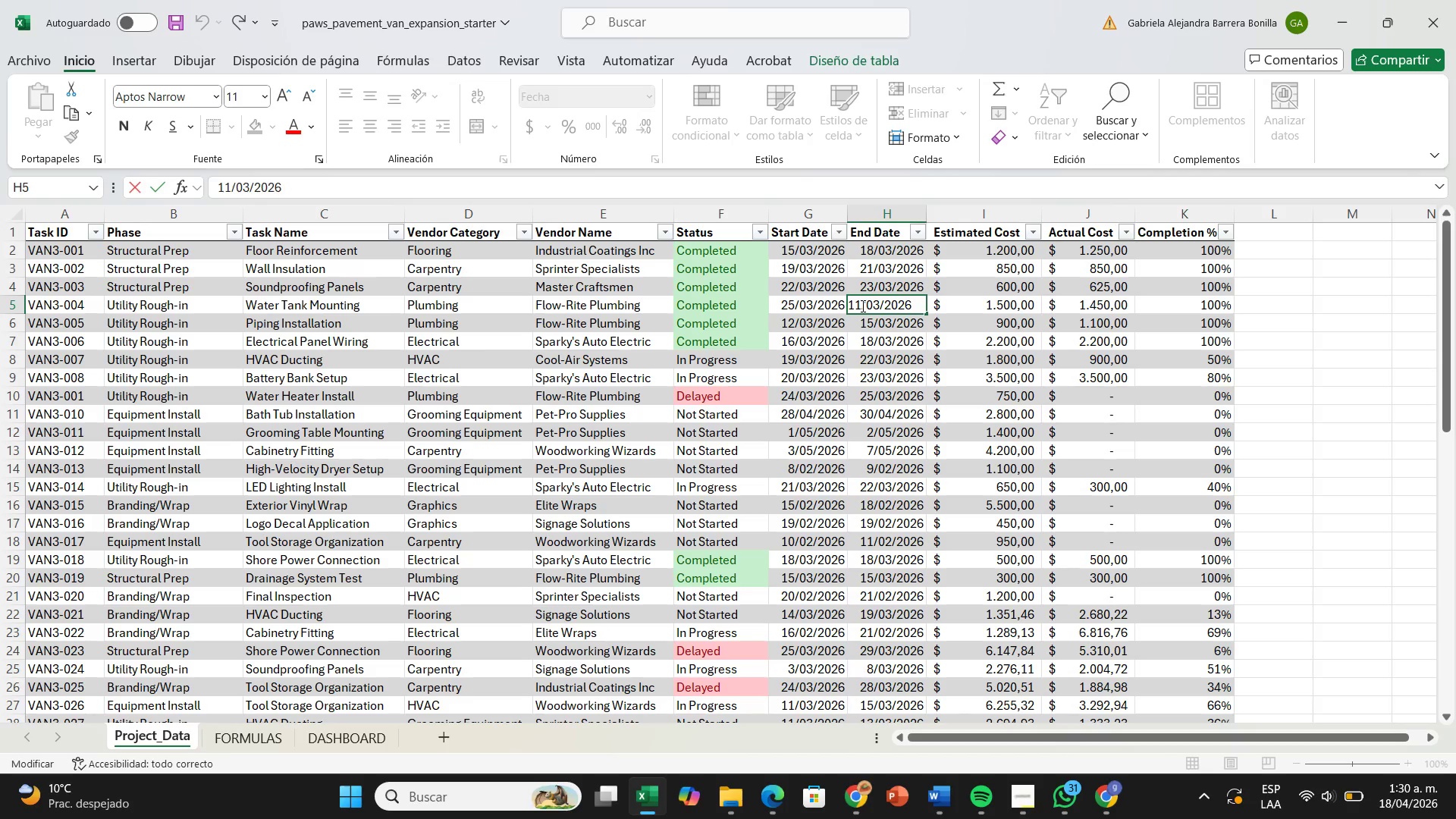 
left_click([861, 306])
 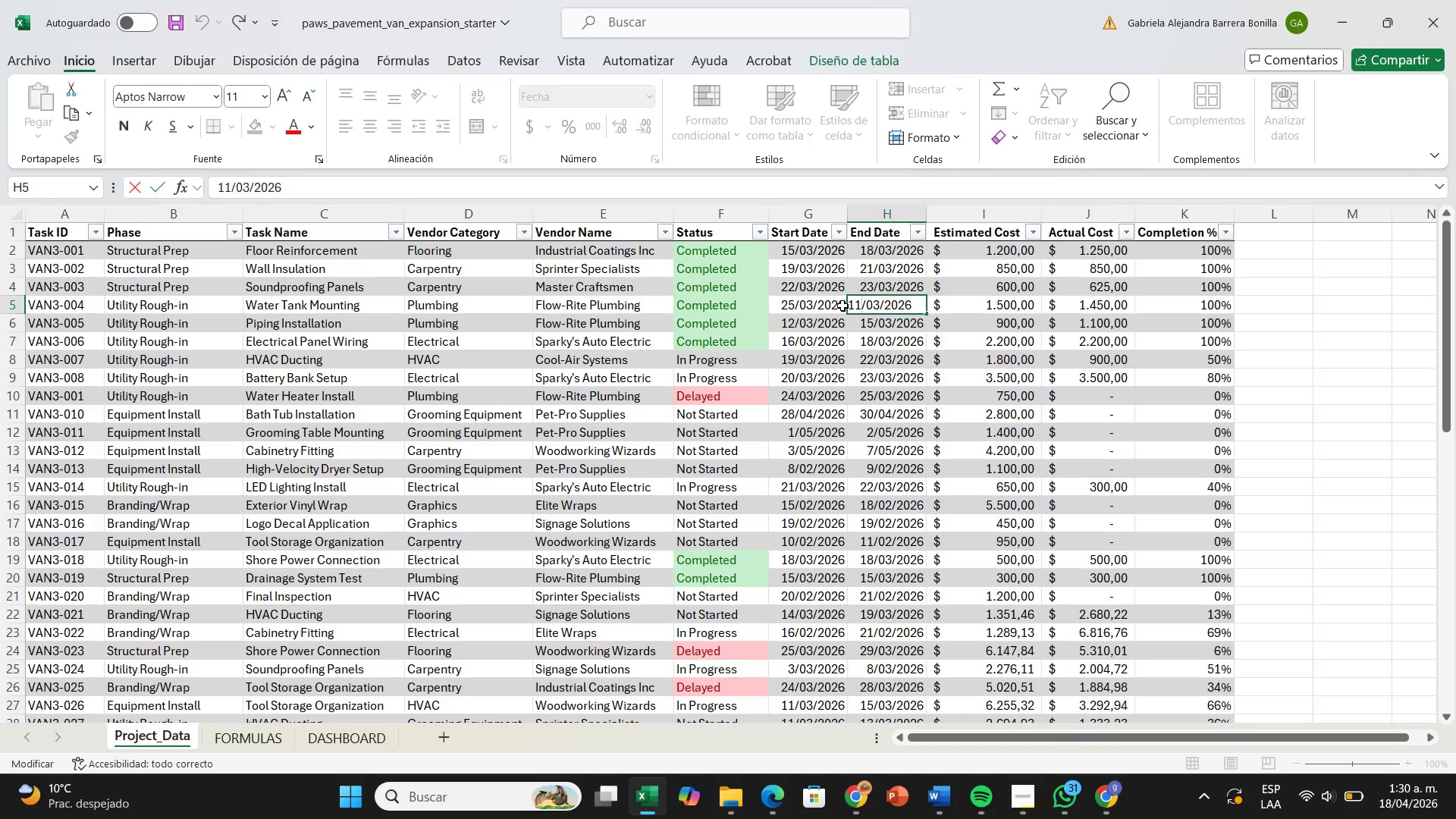 
key(Backspace)
key(Backspace)
type(26)
 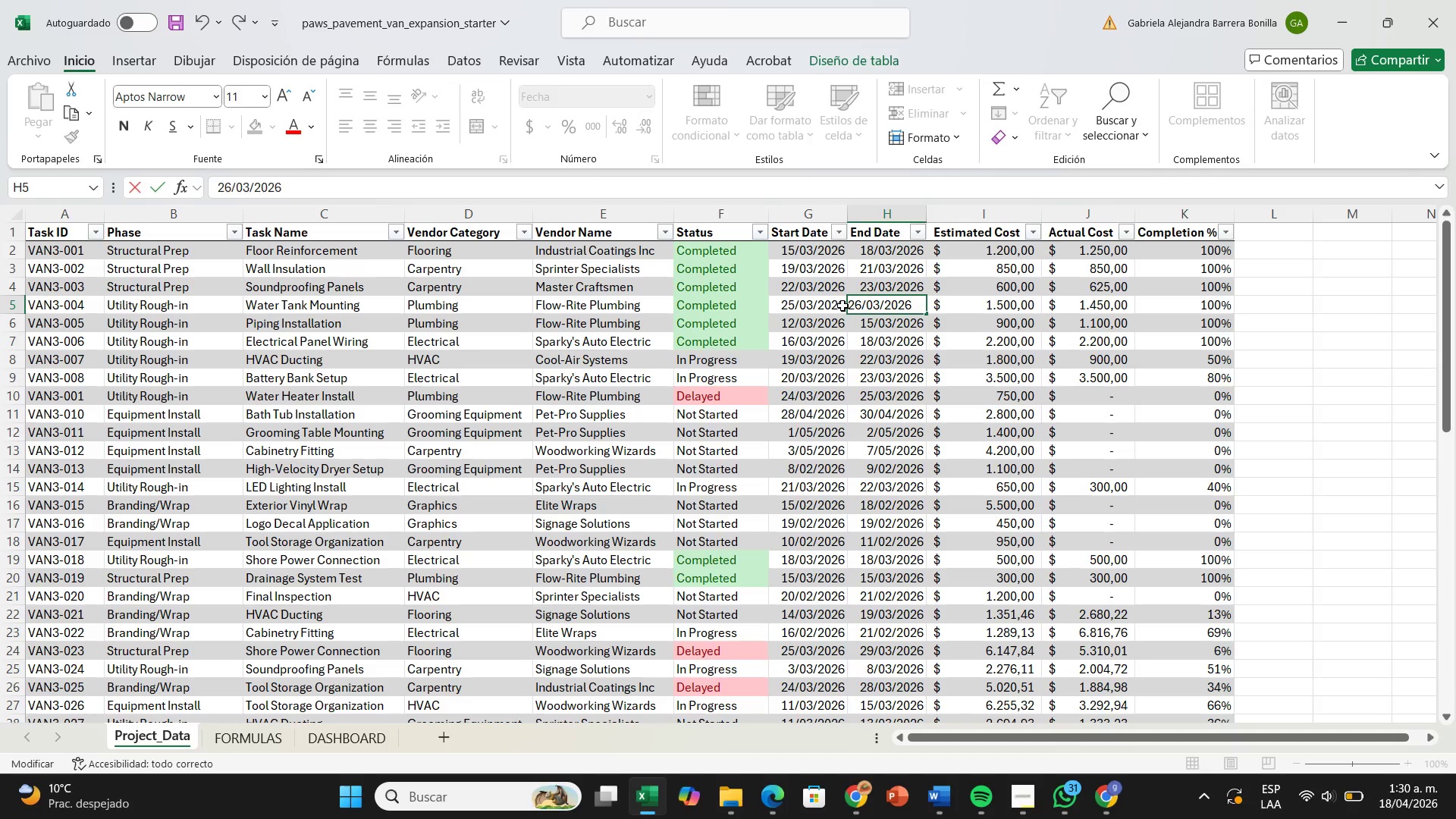 
key(Enter)
 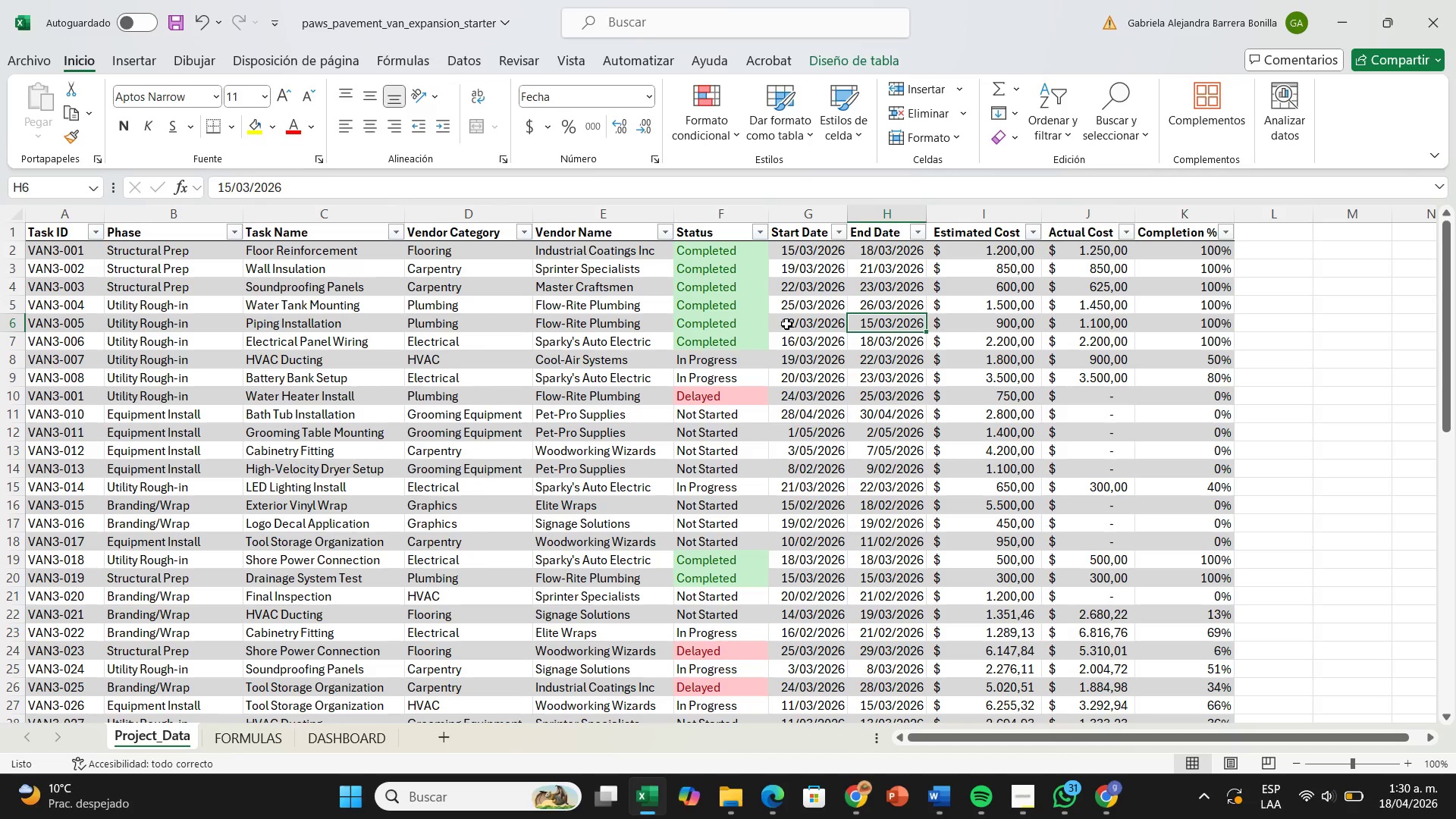 
double_click([786, 324])
 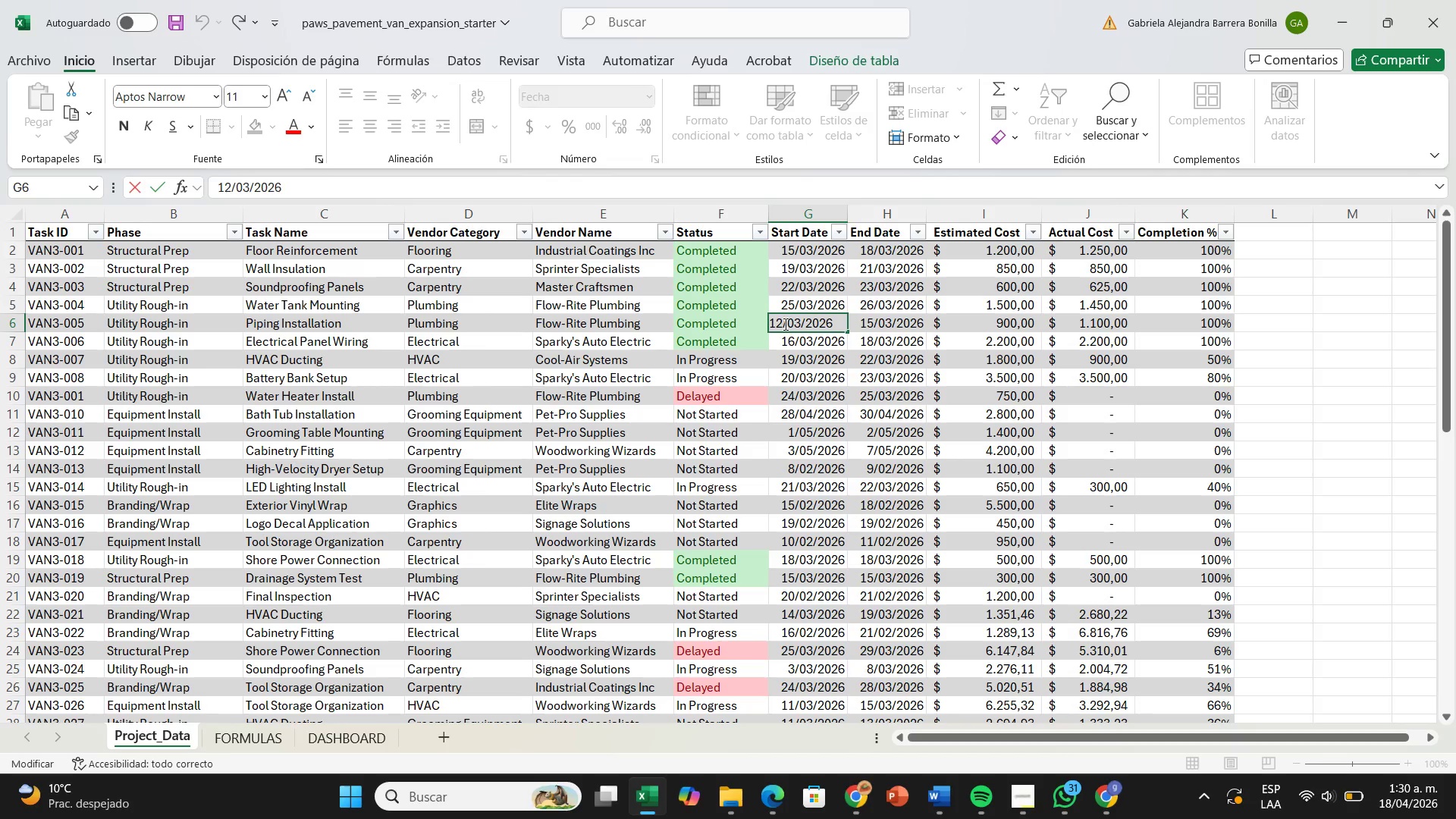 
left_click([784, 324])
 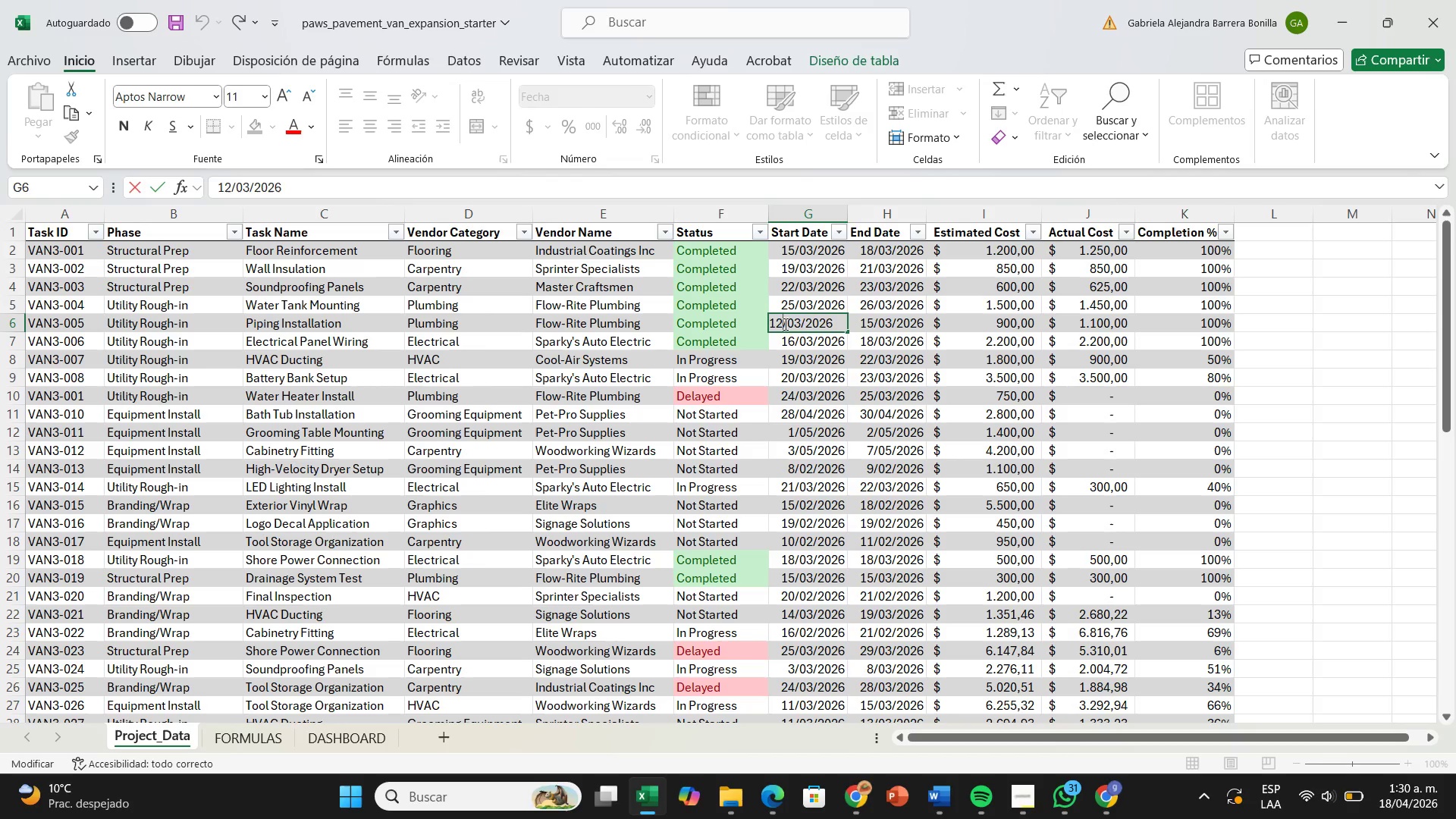 
key(Backspace)
key(Backspace)
type(25)
key(Backspace)
type(7)
 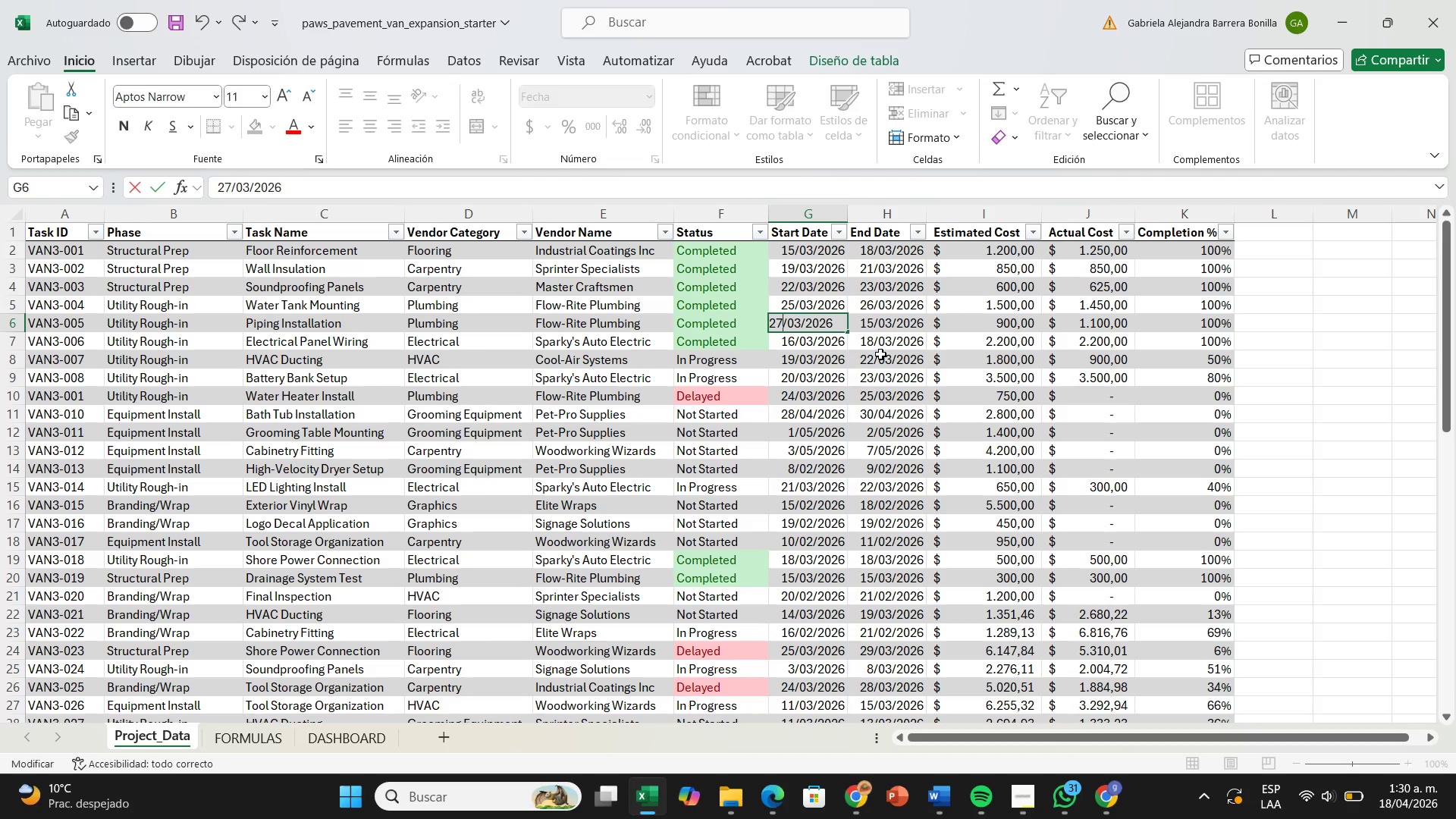 
key(Enter)
 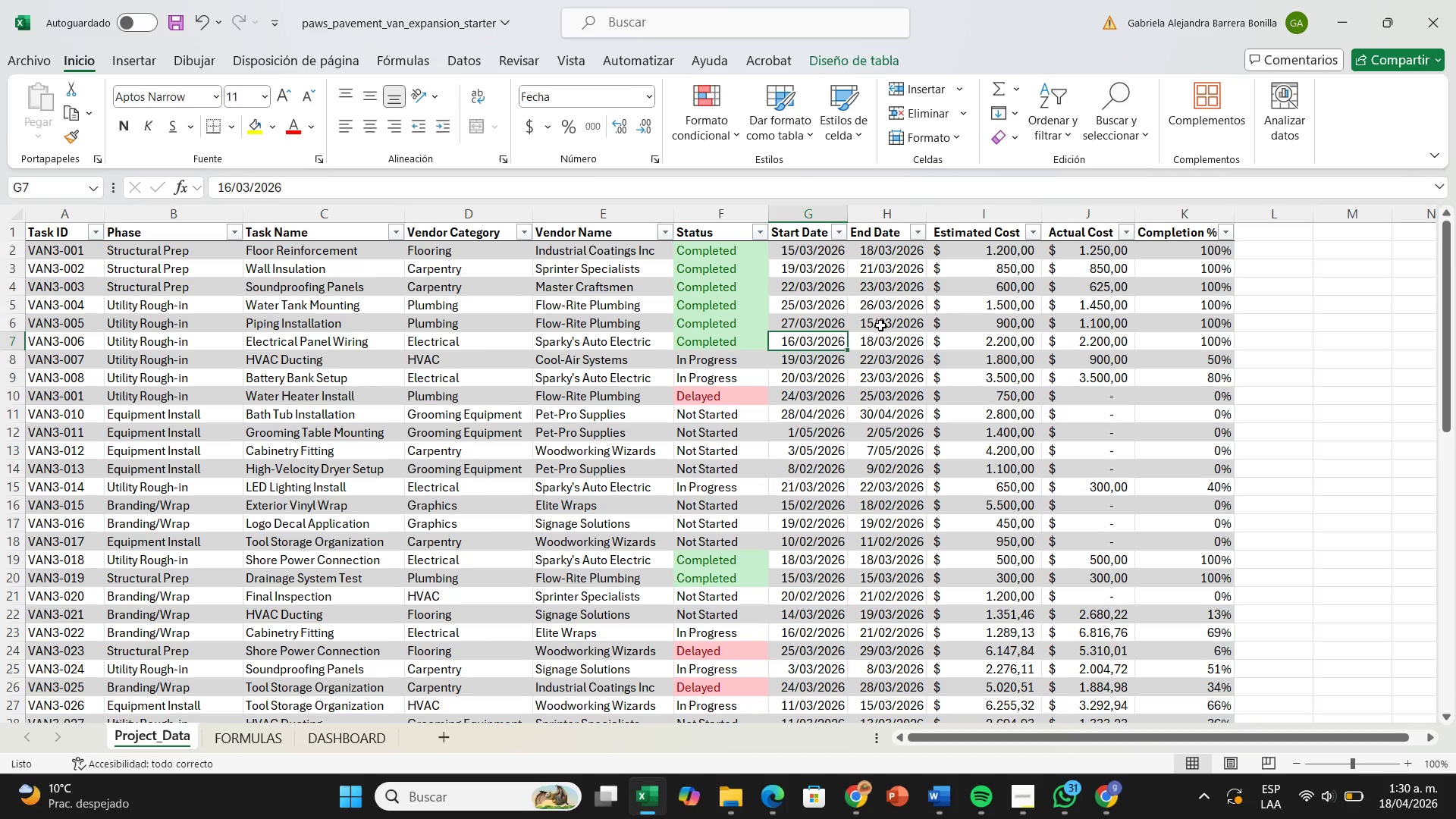 
double_click([871, 324])
 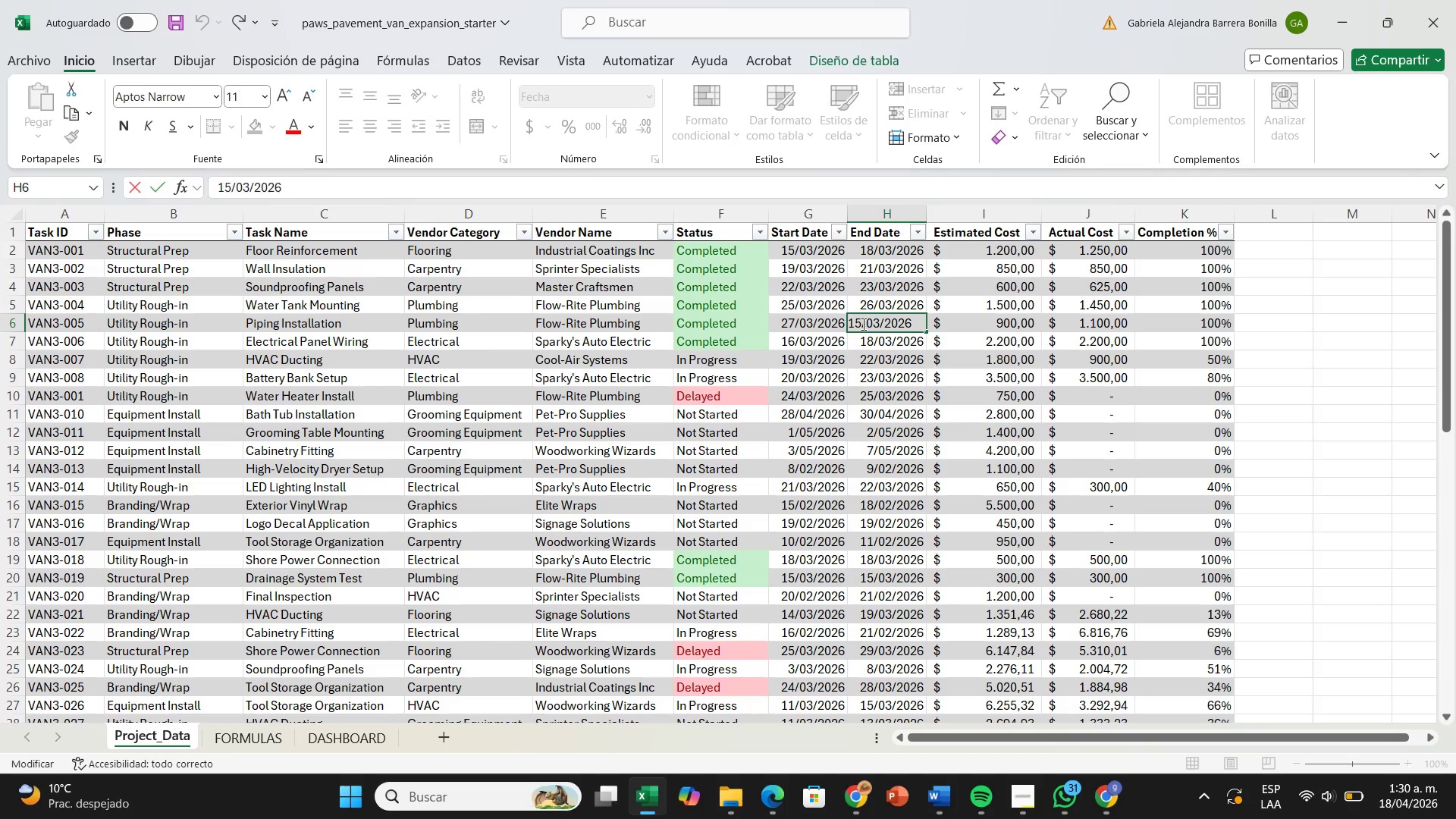 
left_click([862, 324])
 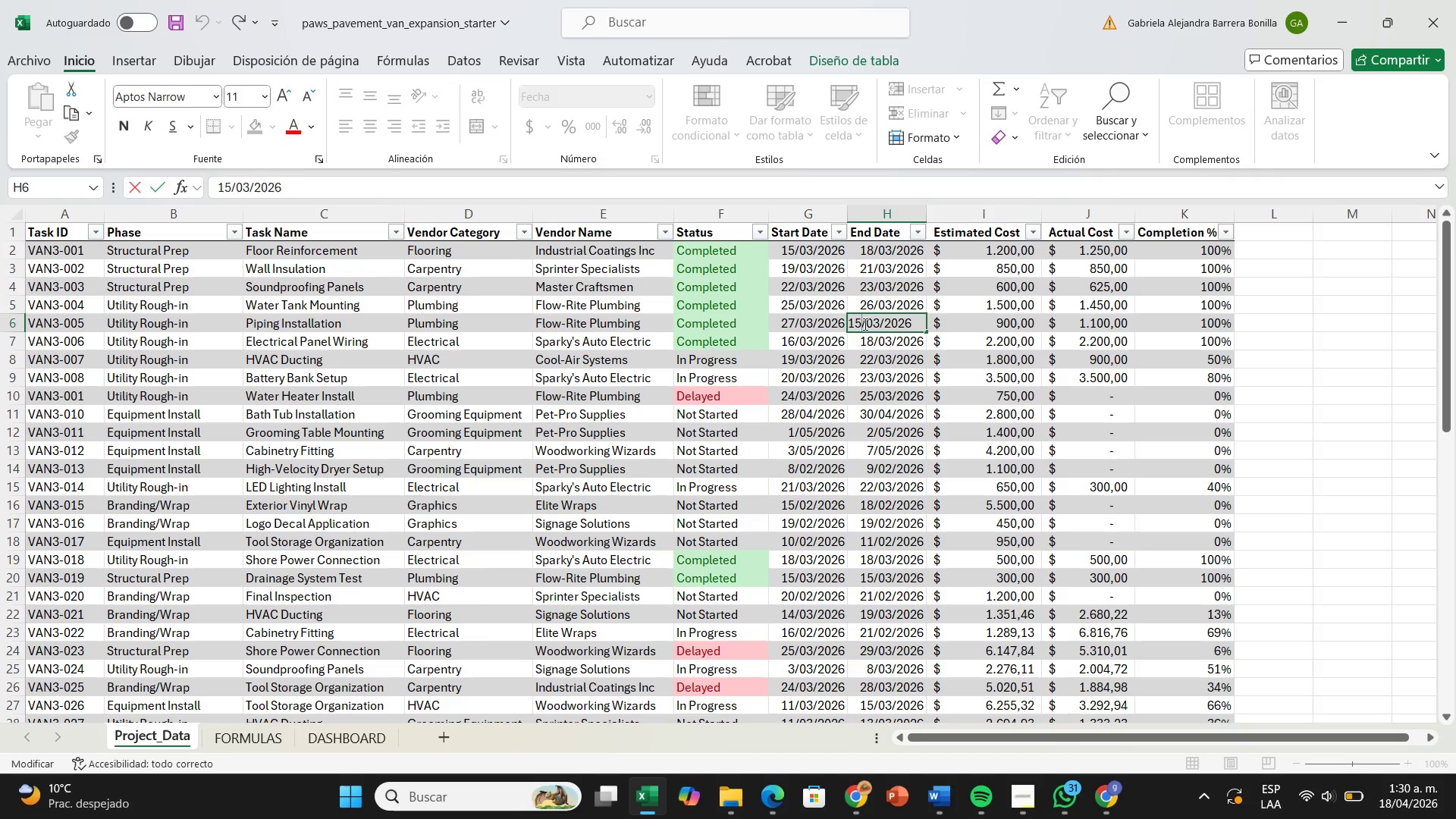 
wait(5.11)
 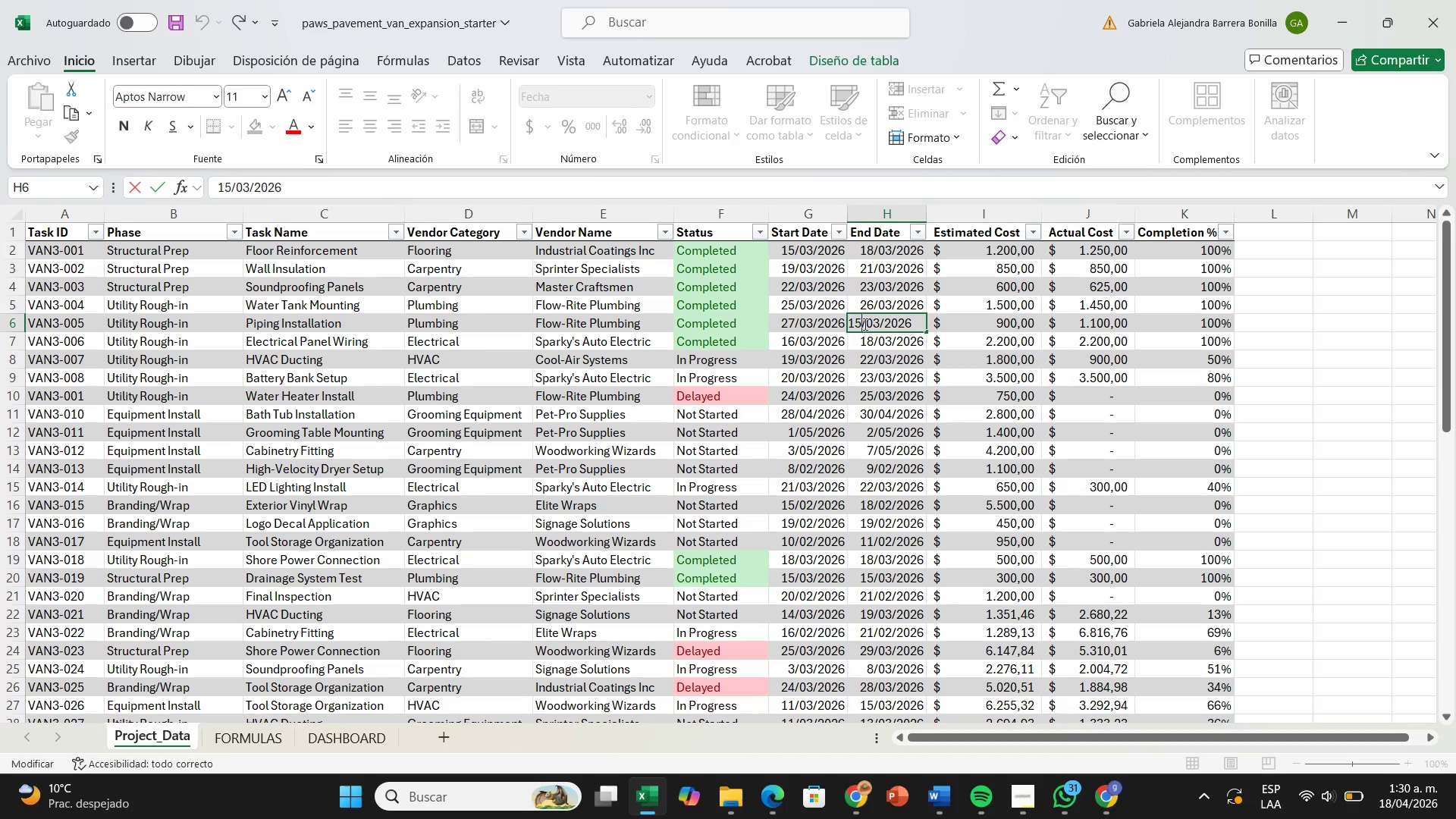 
key(Control+Z)
 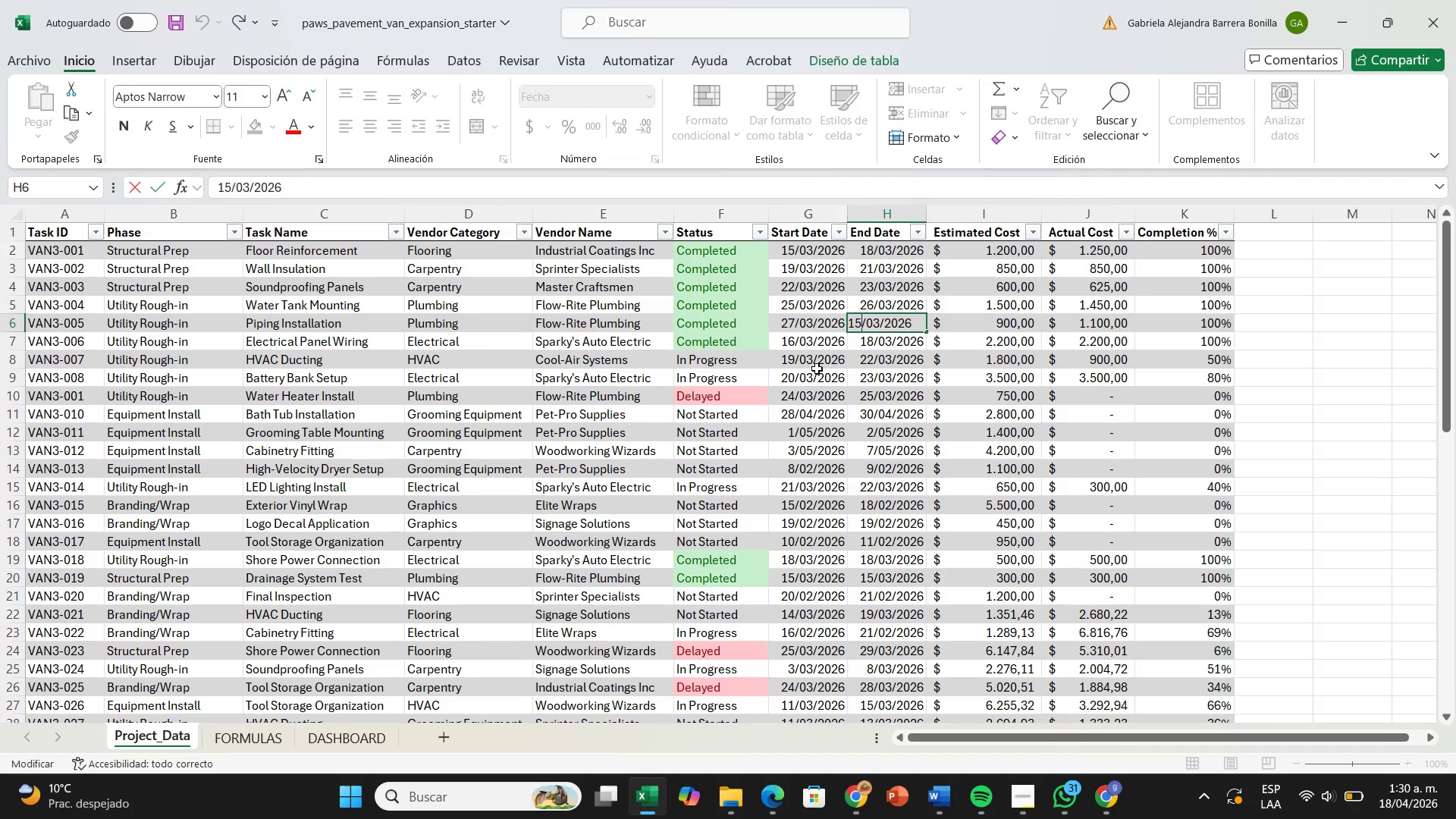 
key(Control+Z)
 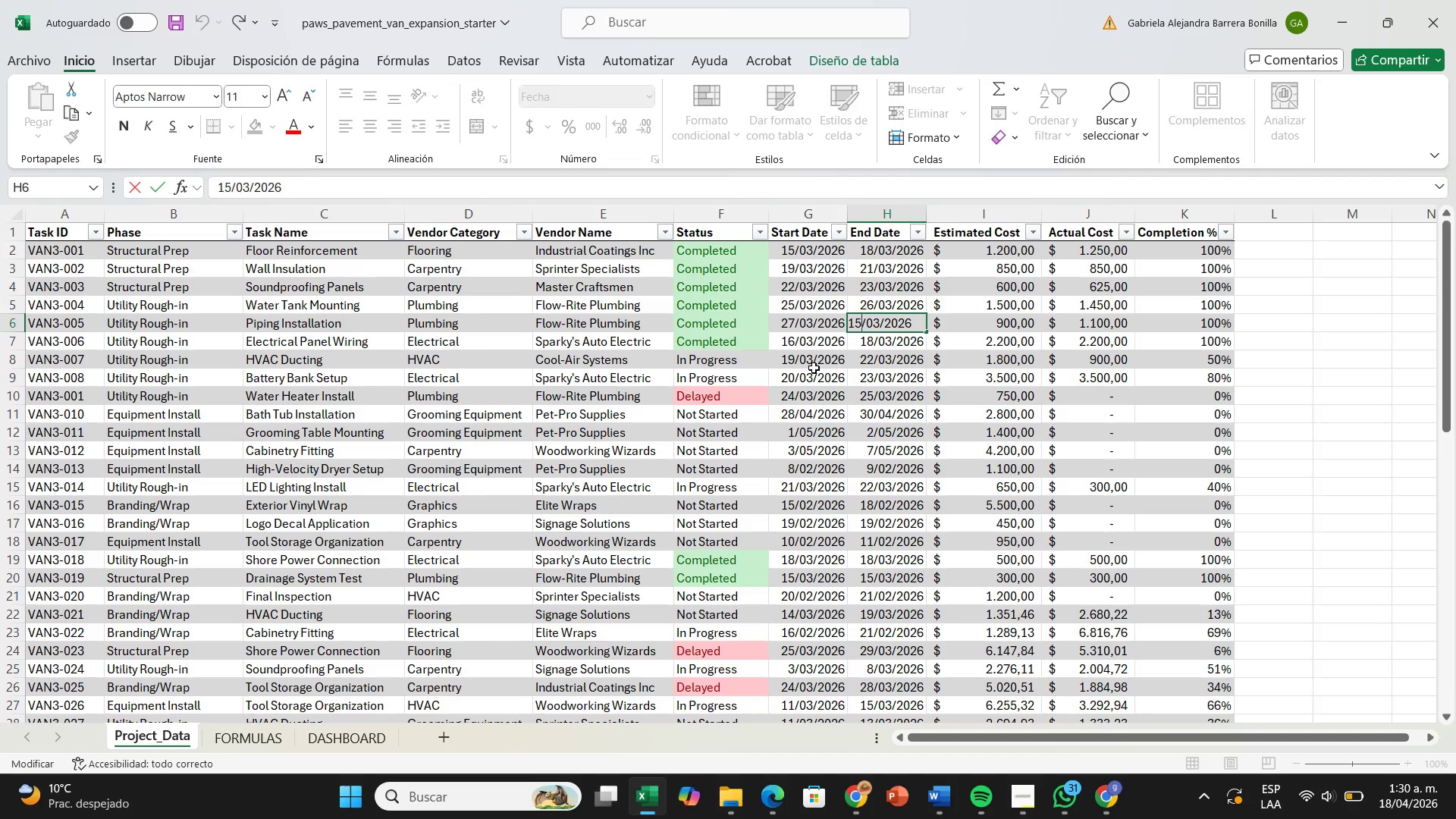 
key(Enter)
 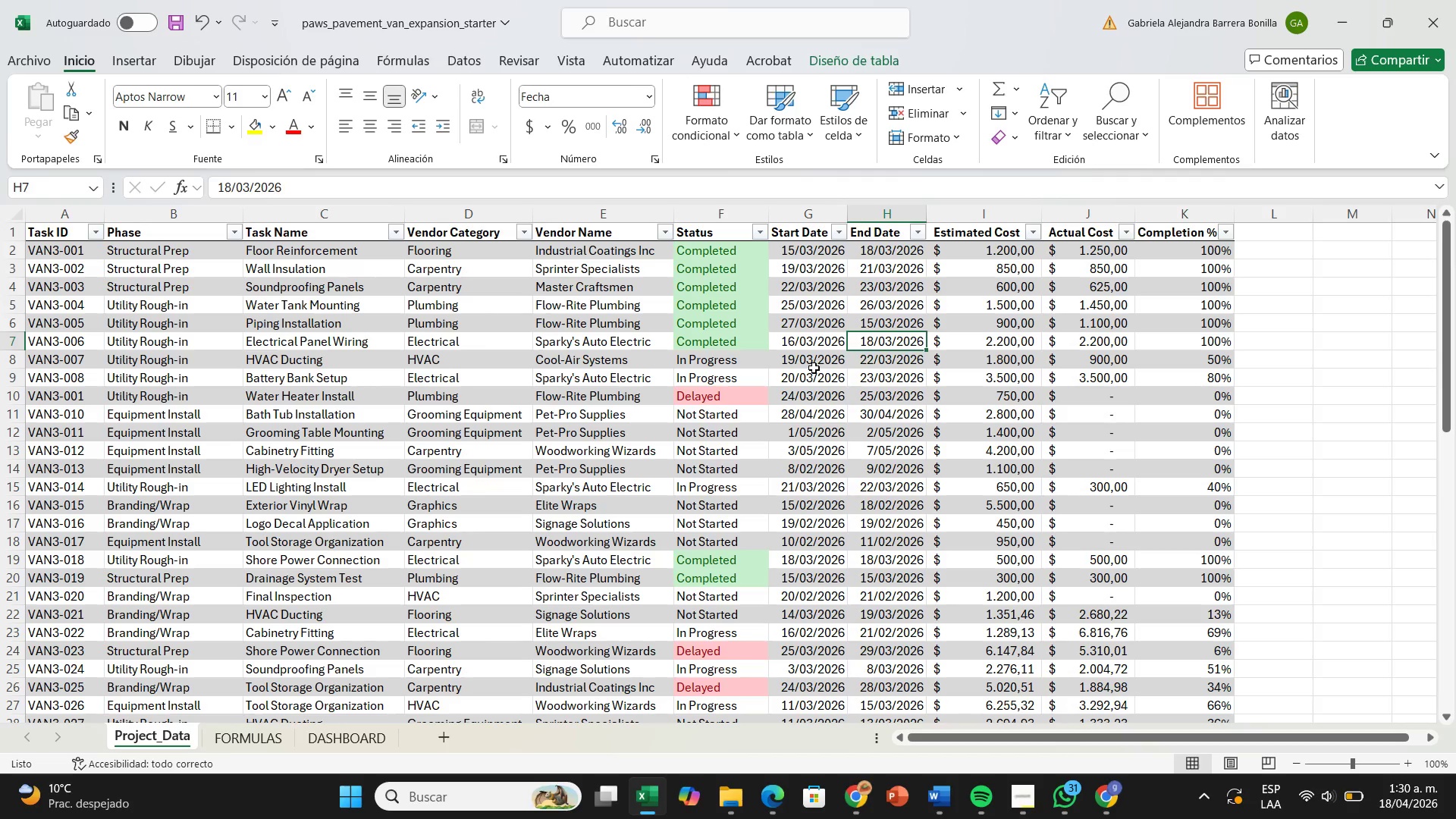 
key(Control+Z)
 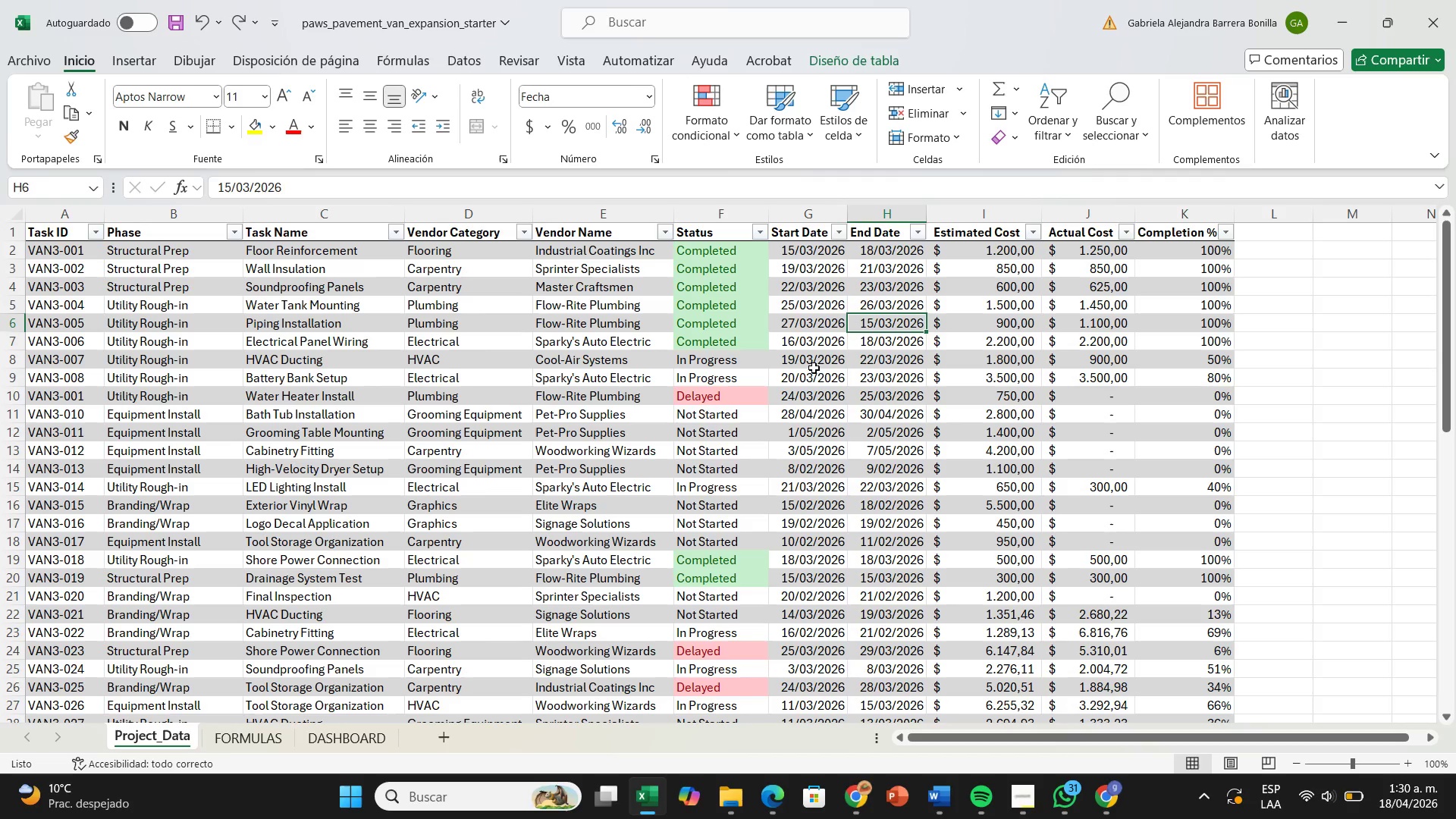 
key(Control+Z)
 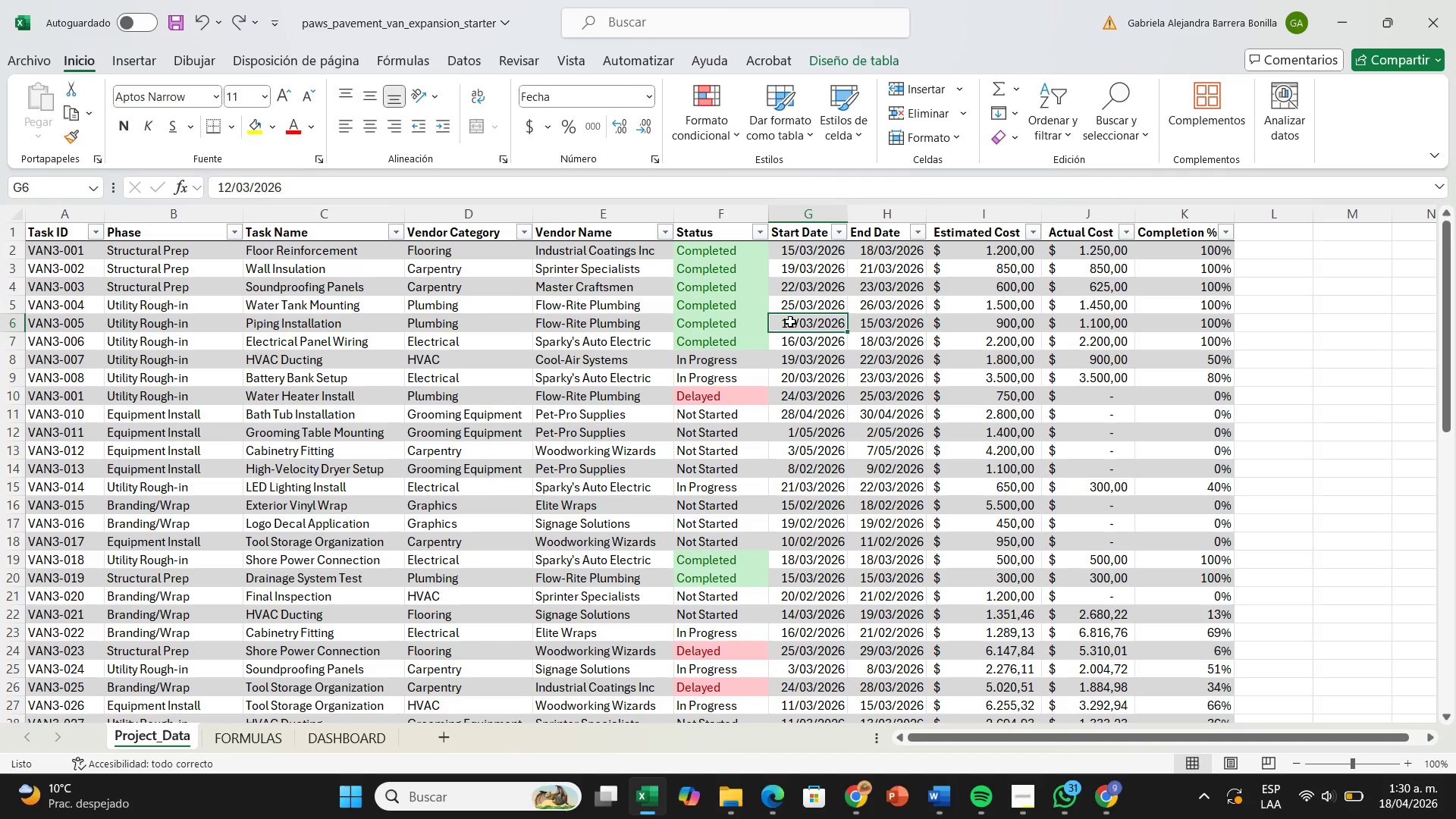 
double_click([792, 320])
 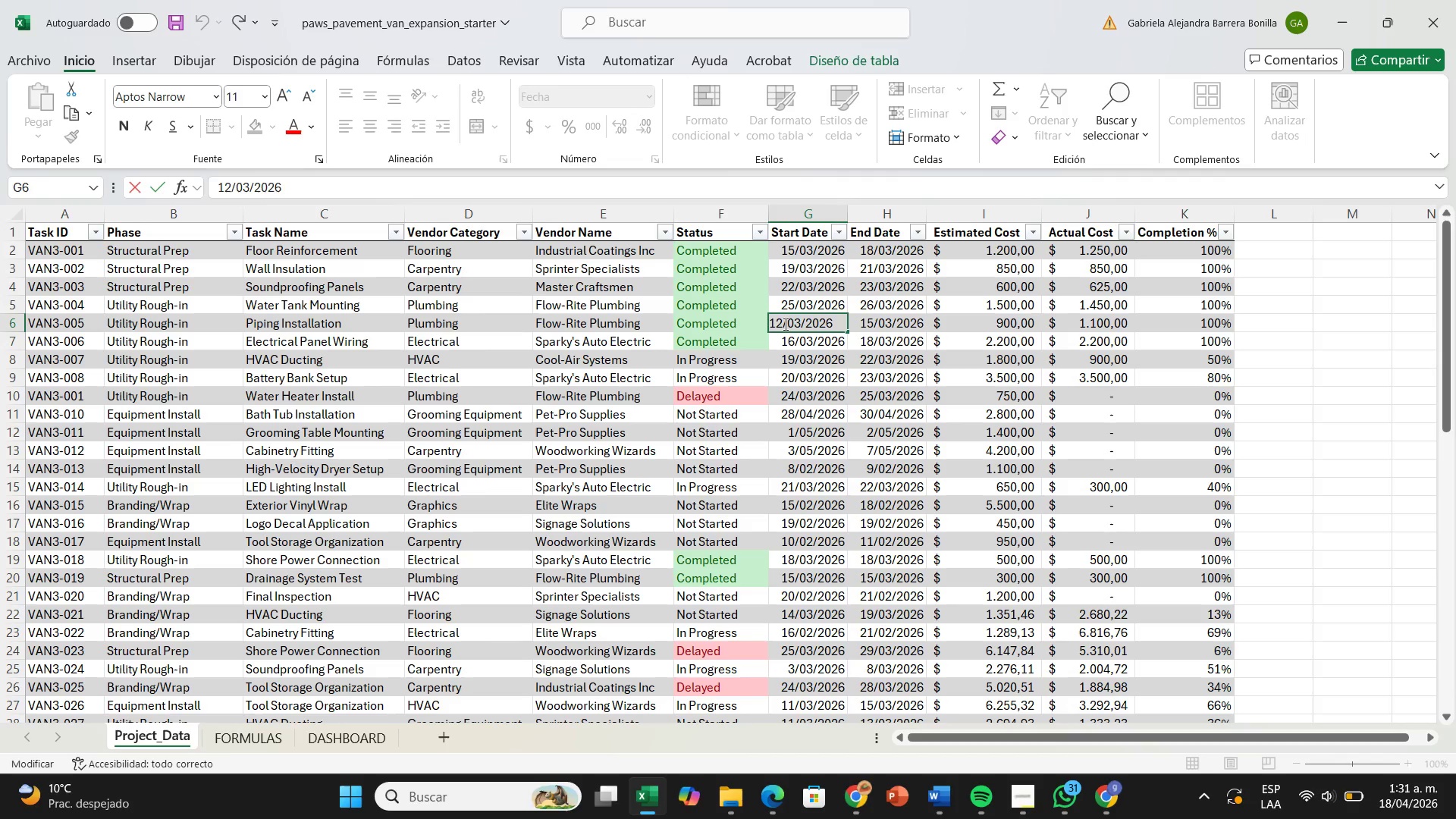 
left_click([783, 324])
 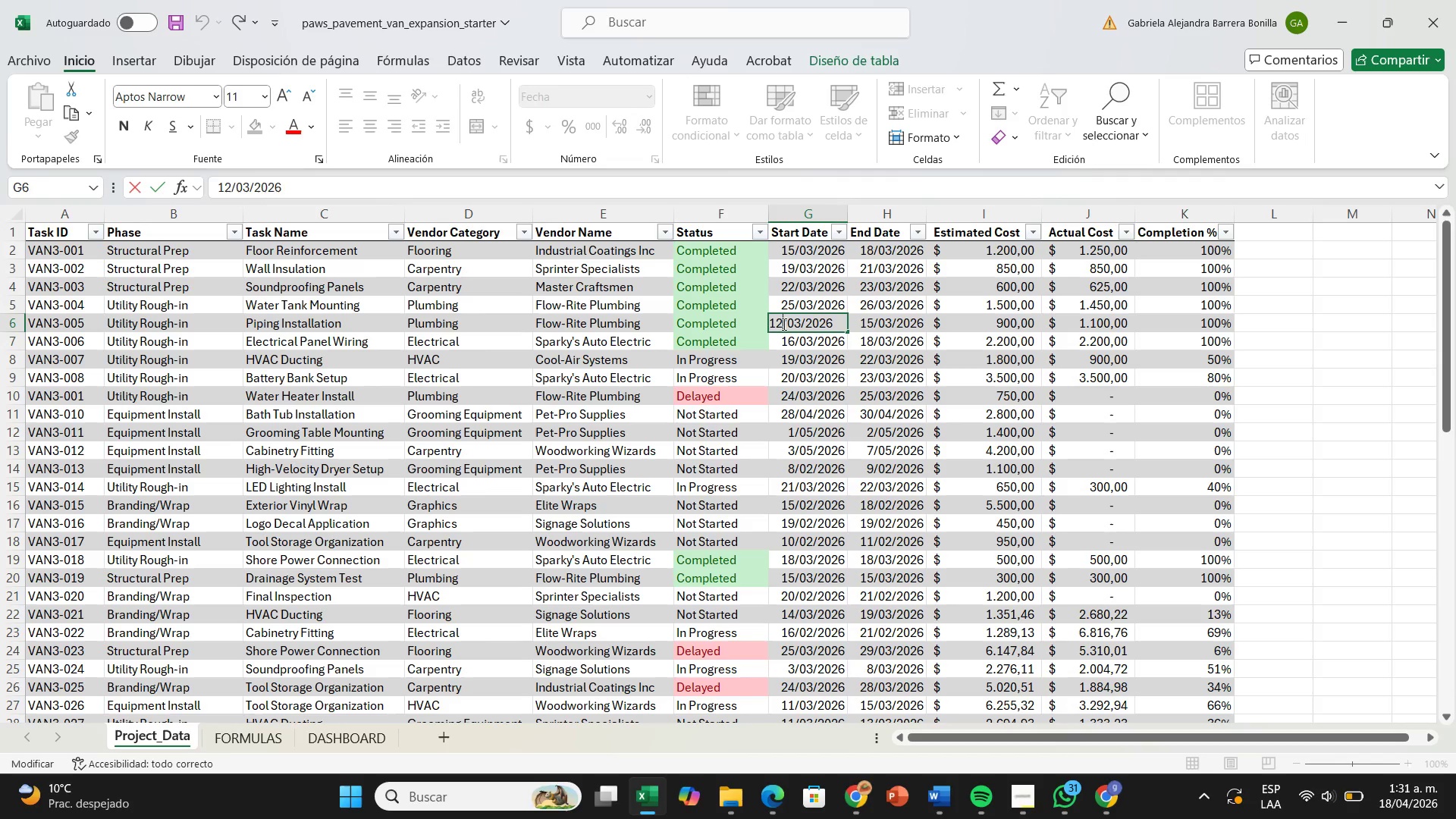 
key(Backspace)
key(Backspace)
type(27)
 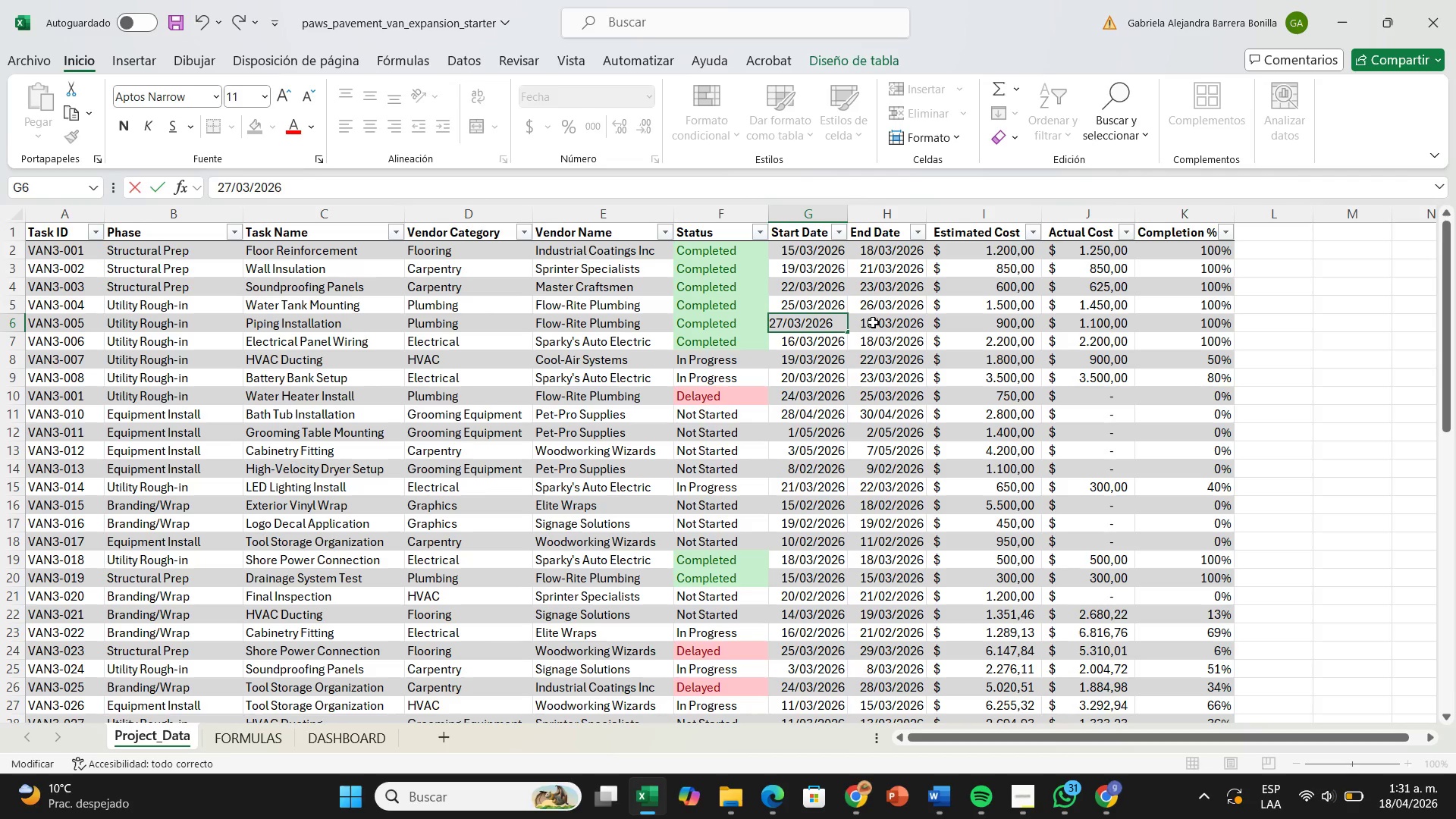 
double_click([873, 322])
 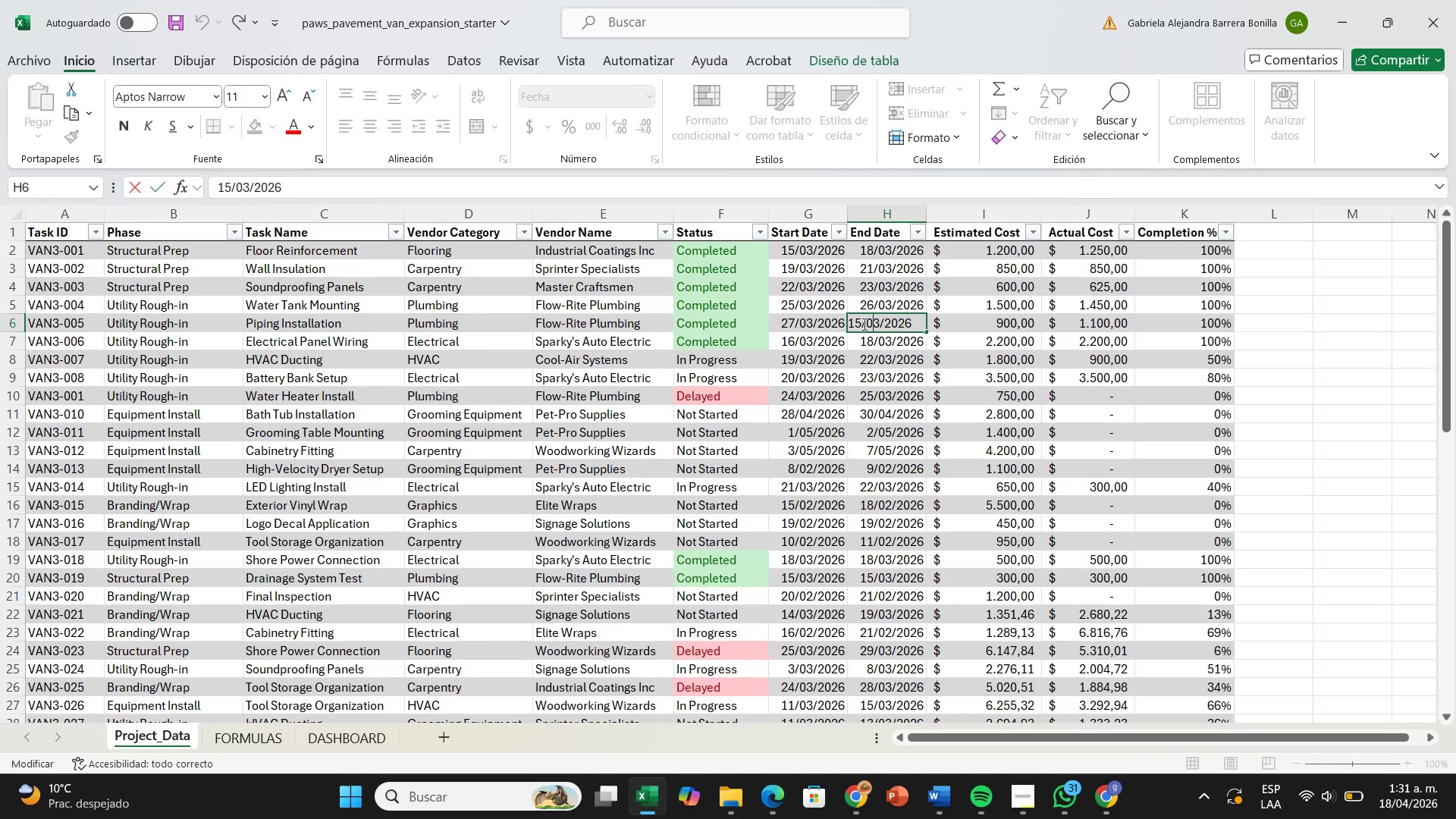 
left_click([857, 322])
 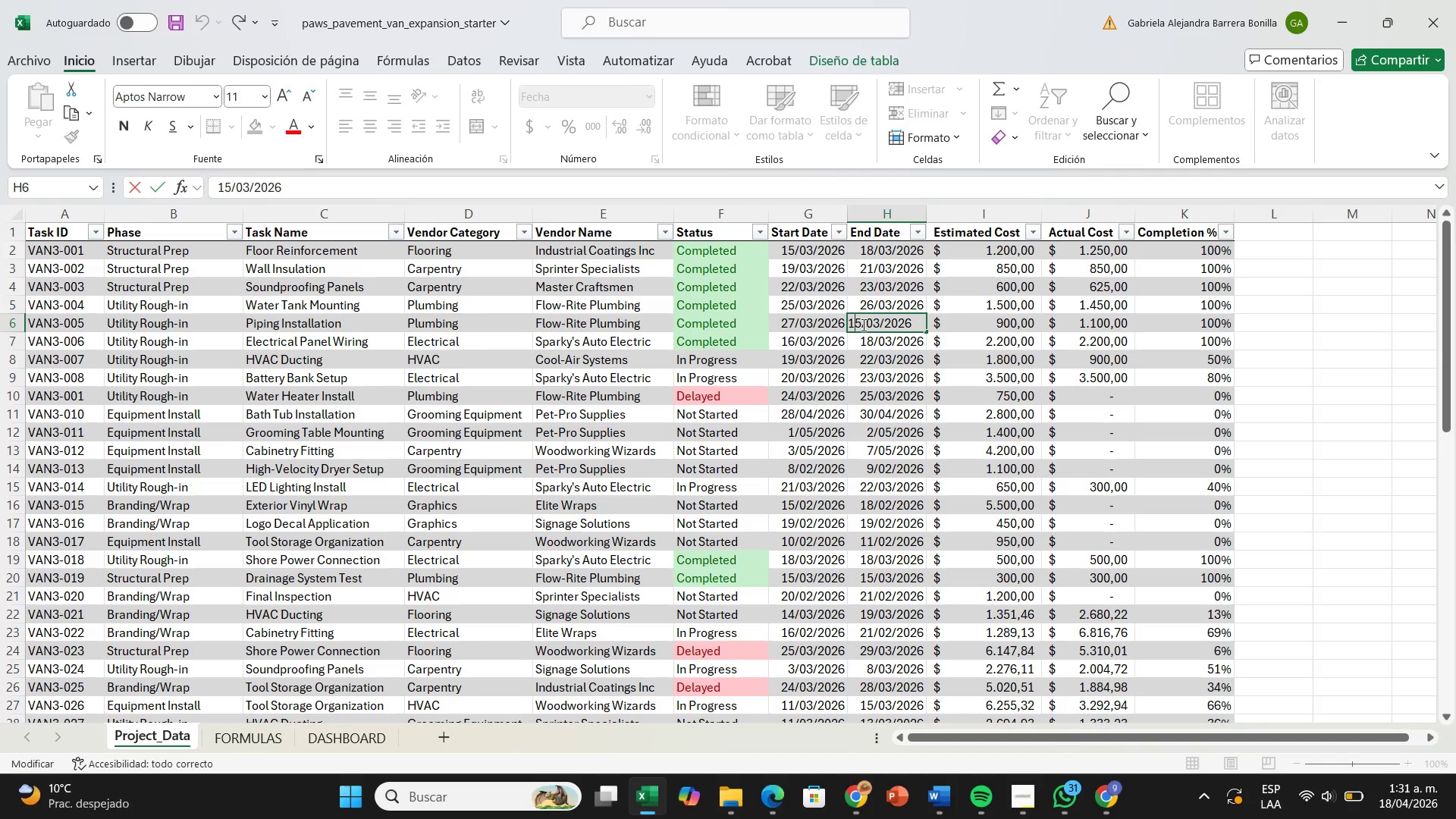 
left_click([862, 325])
 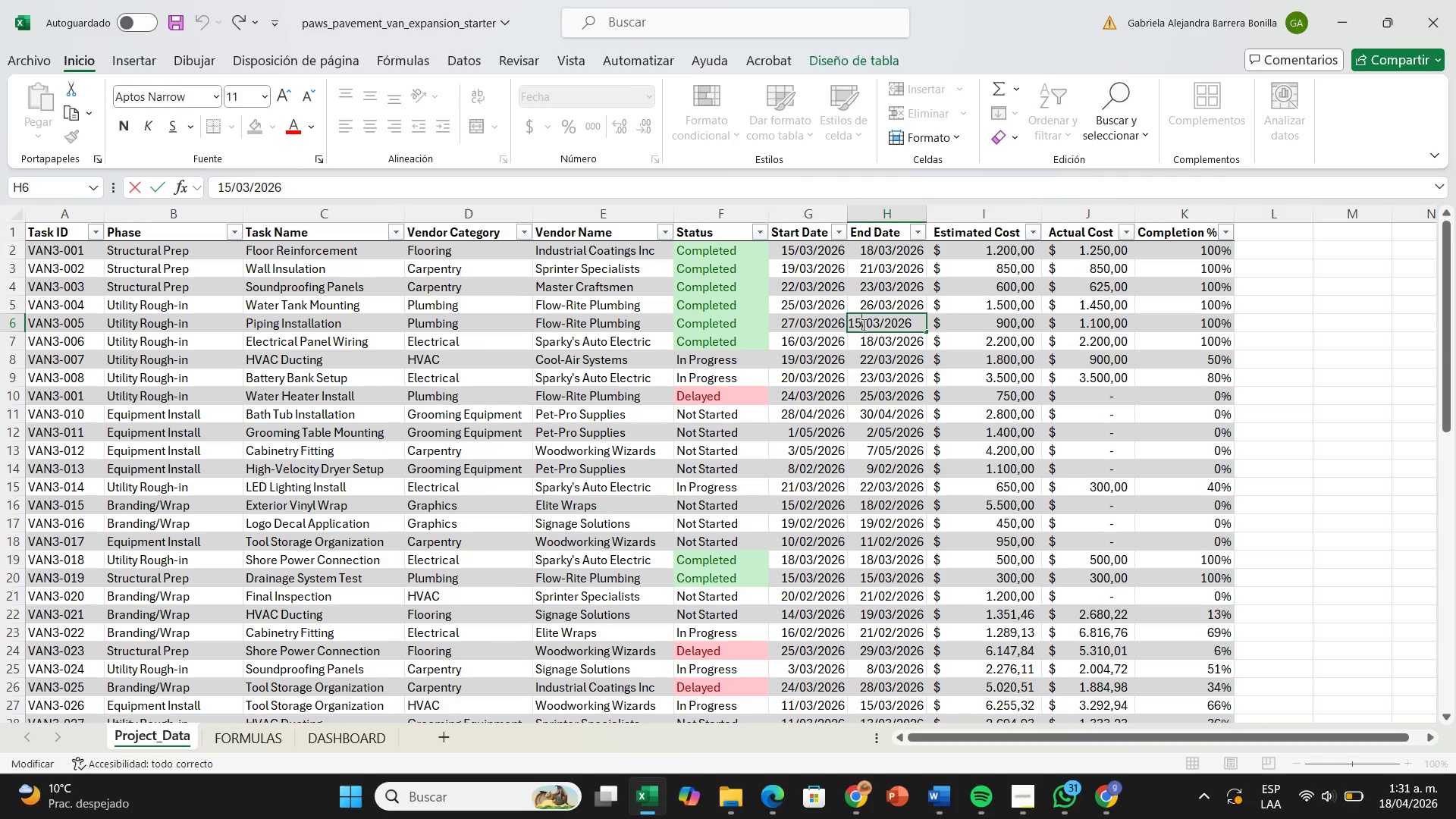 
key(Backspace)
key(Backspace)
type(30)
 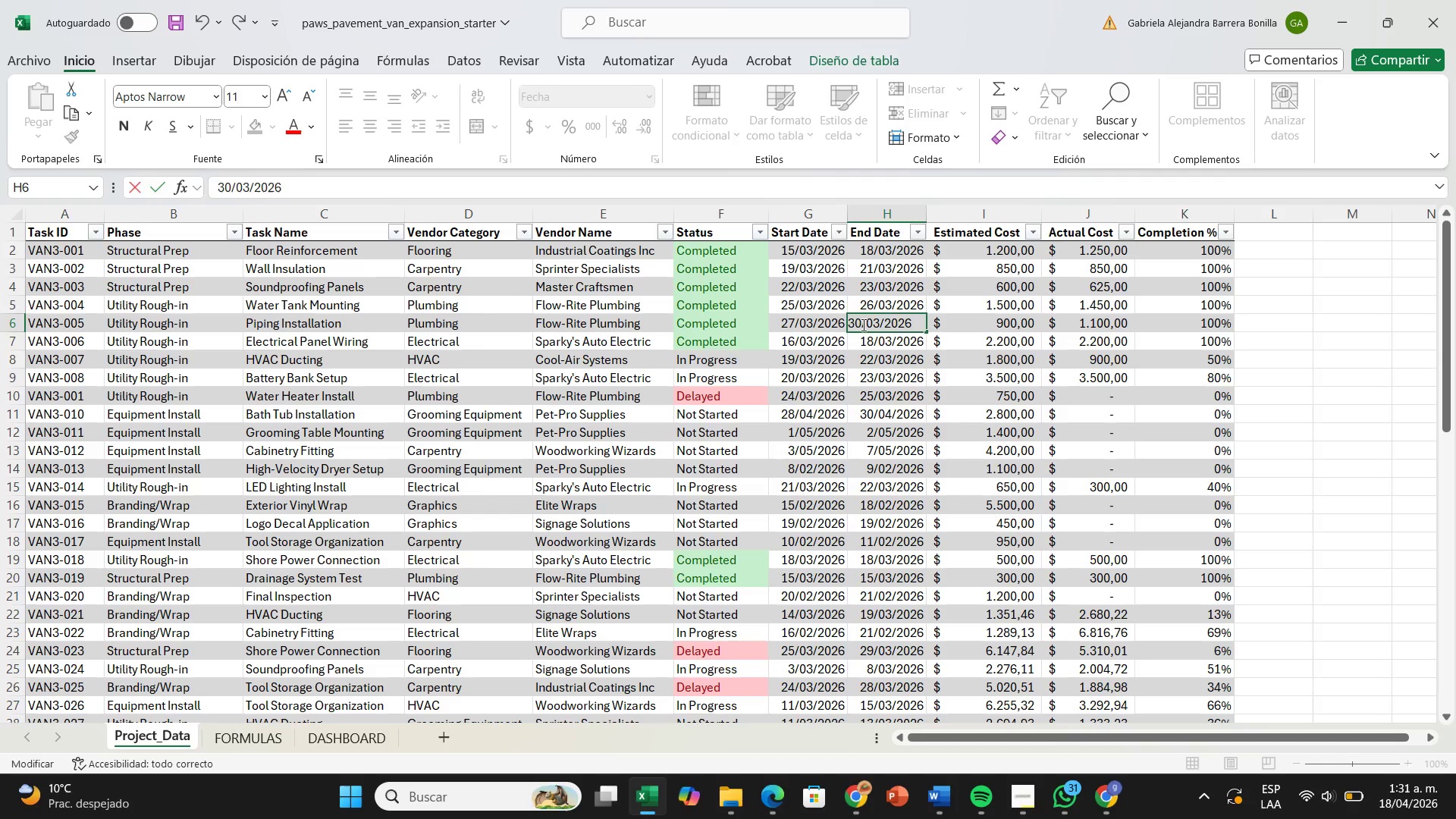 
key(Enter)
 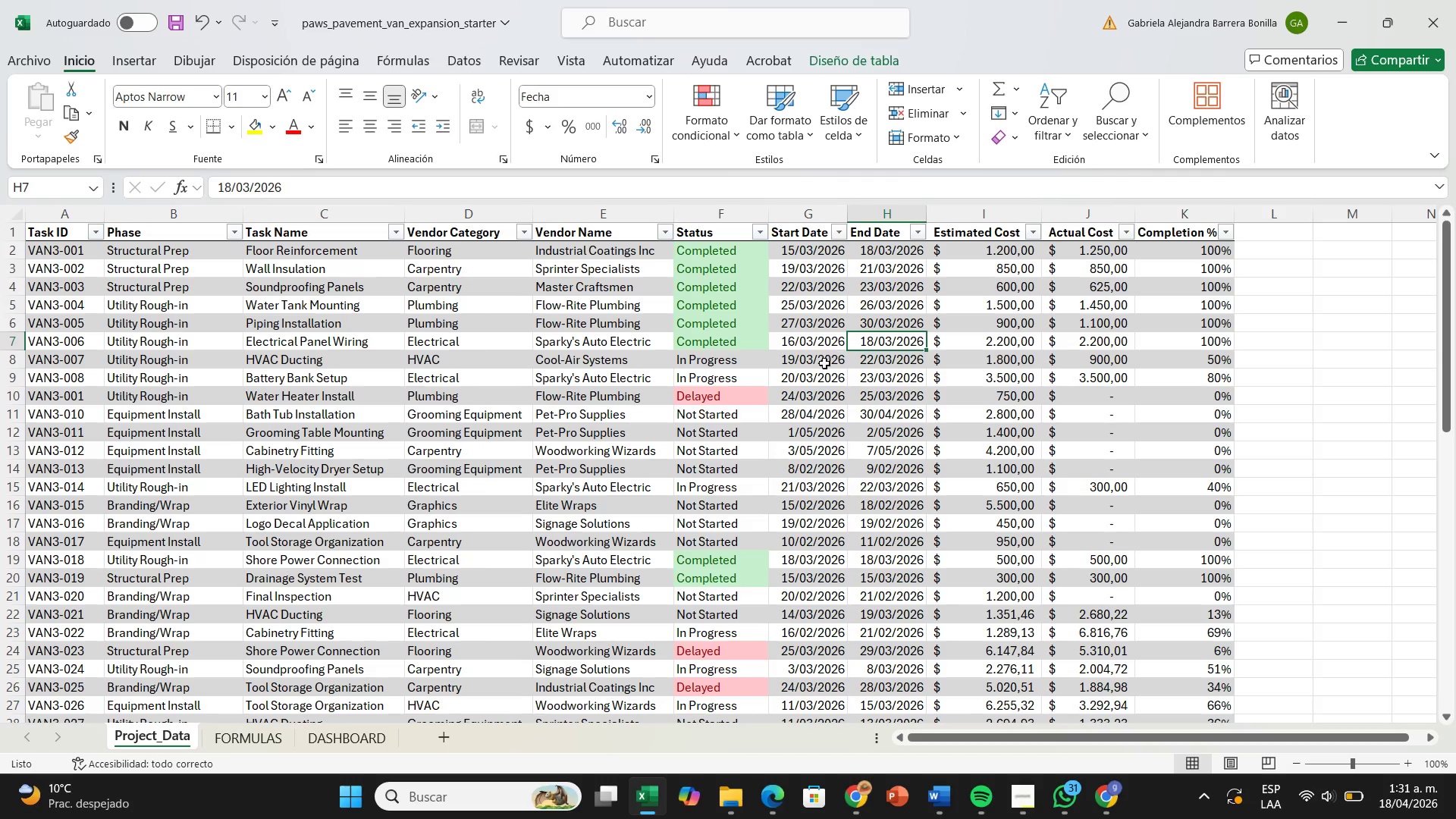 
double_click([795, 363])
 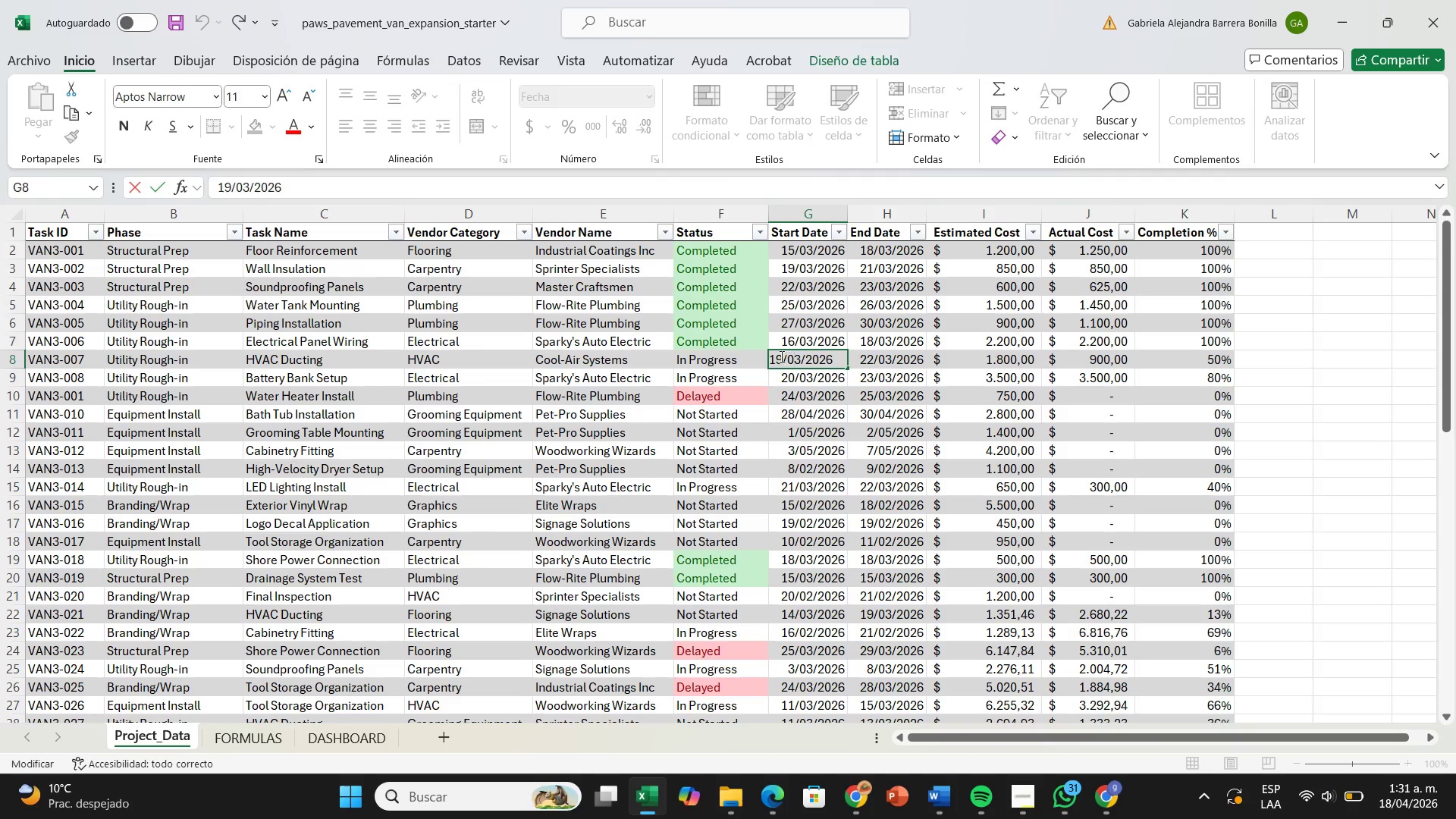 
left_click([780, 357])
 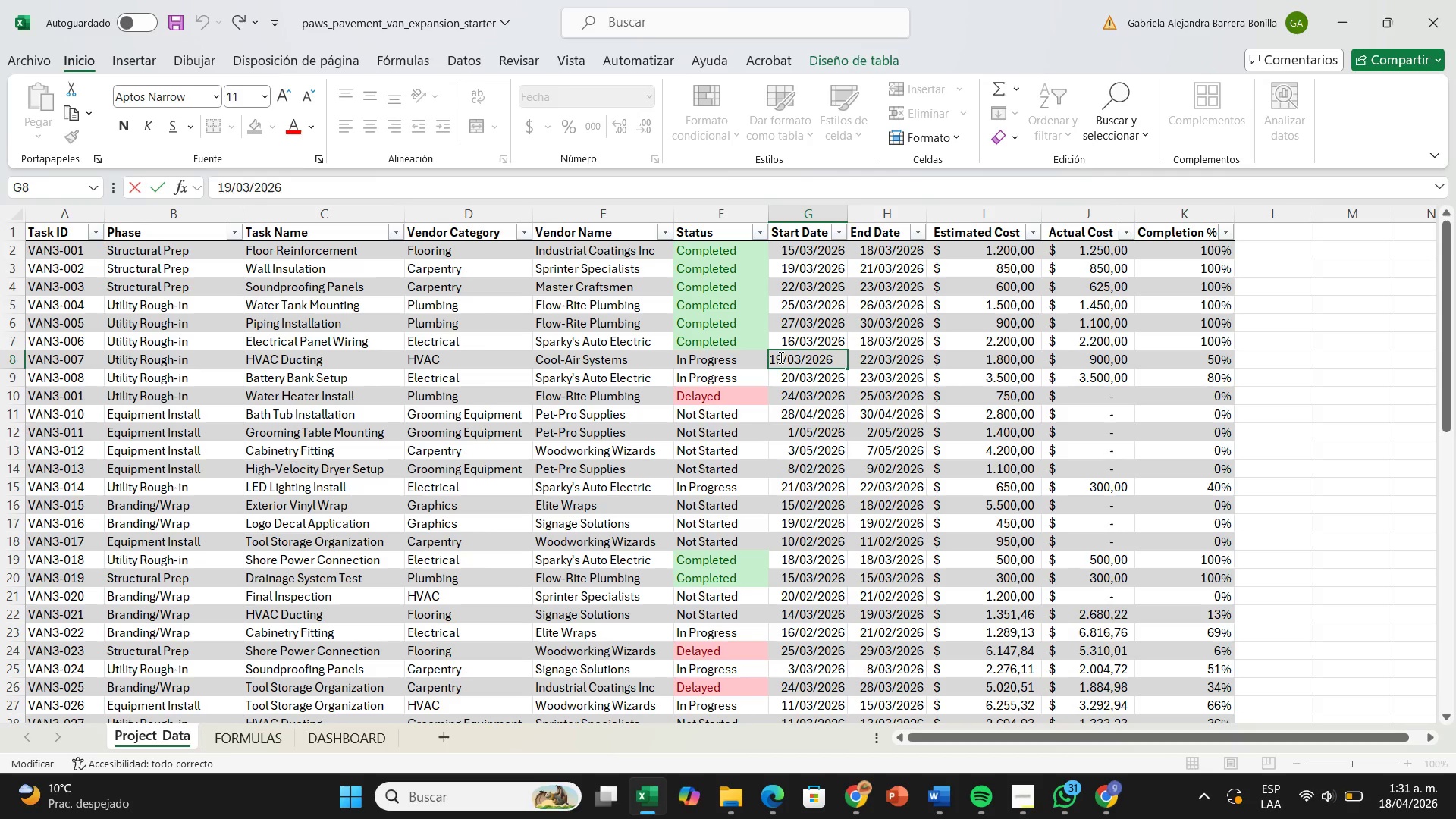 
key(Backspace)
key(Backspace)
type(31)
 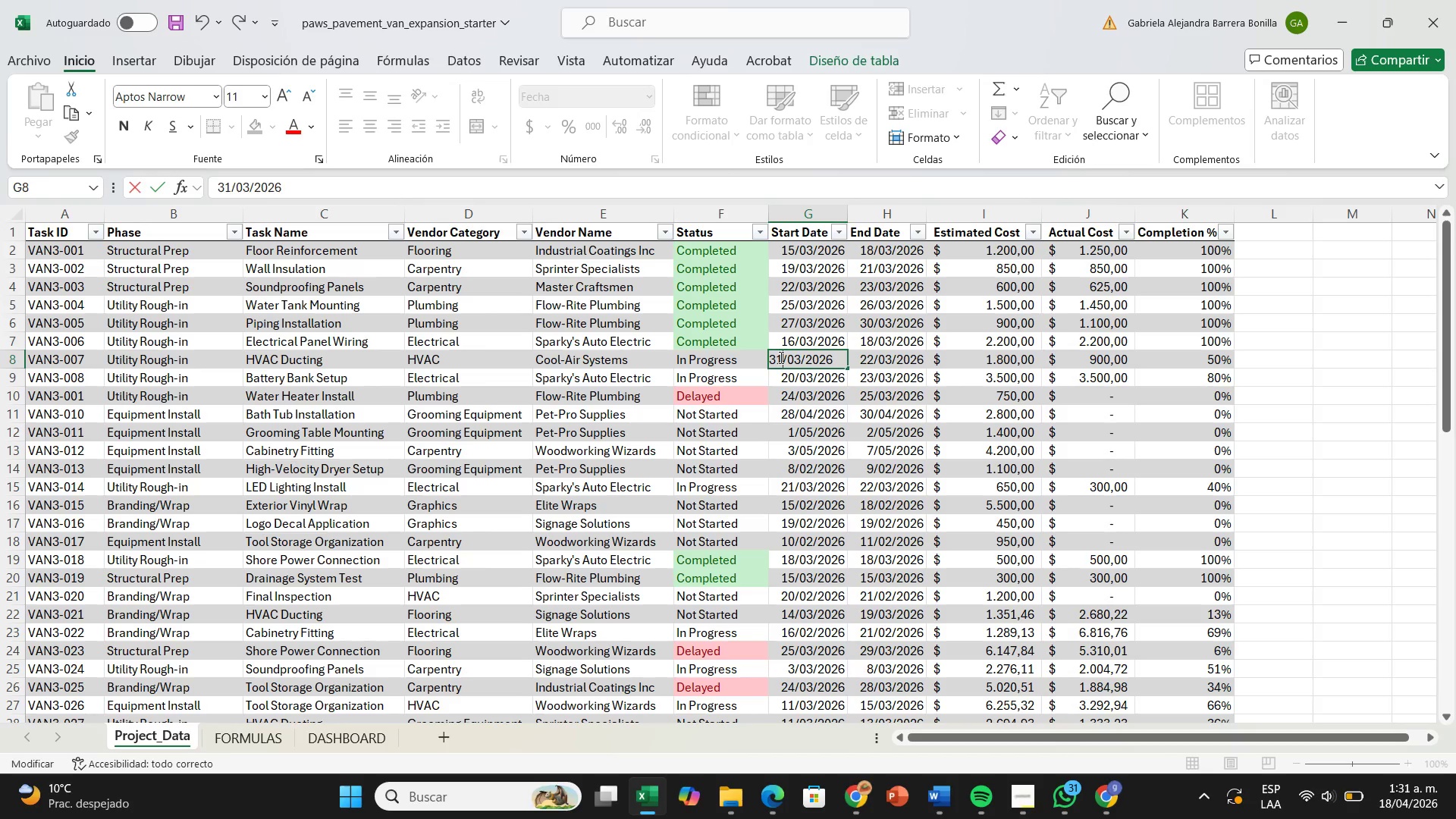 
key(Enter)
 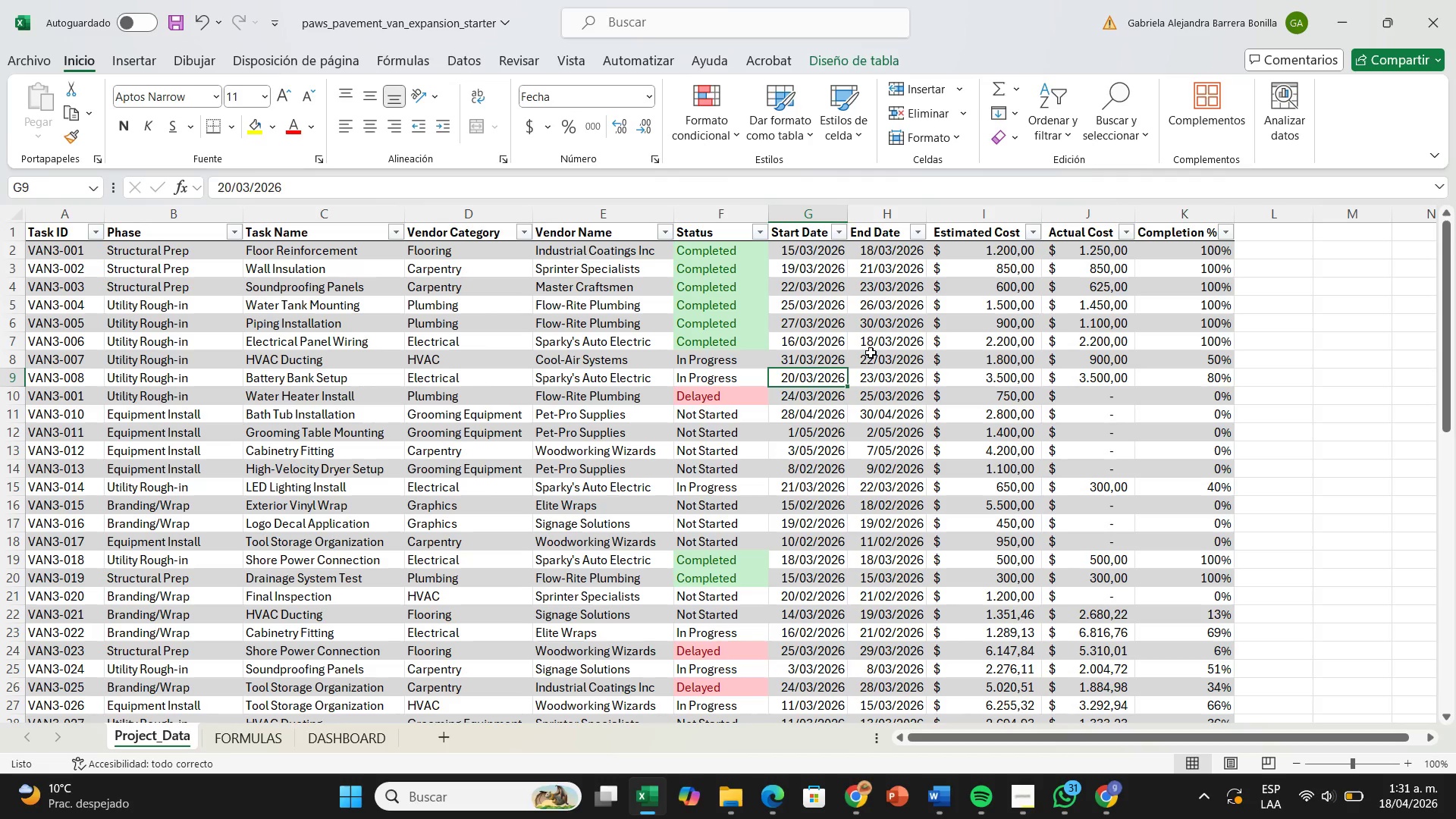 
double_click([871, 359])
 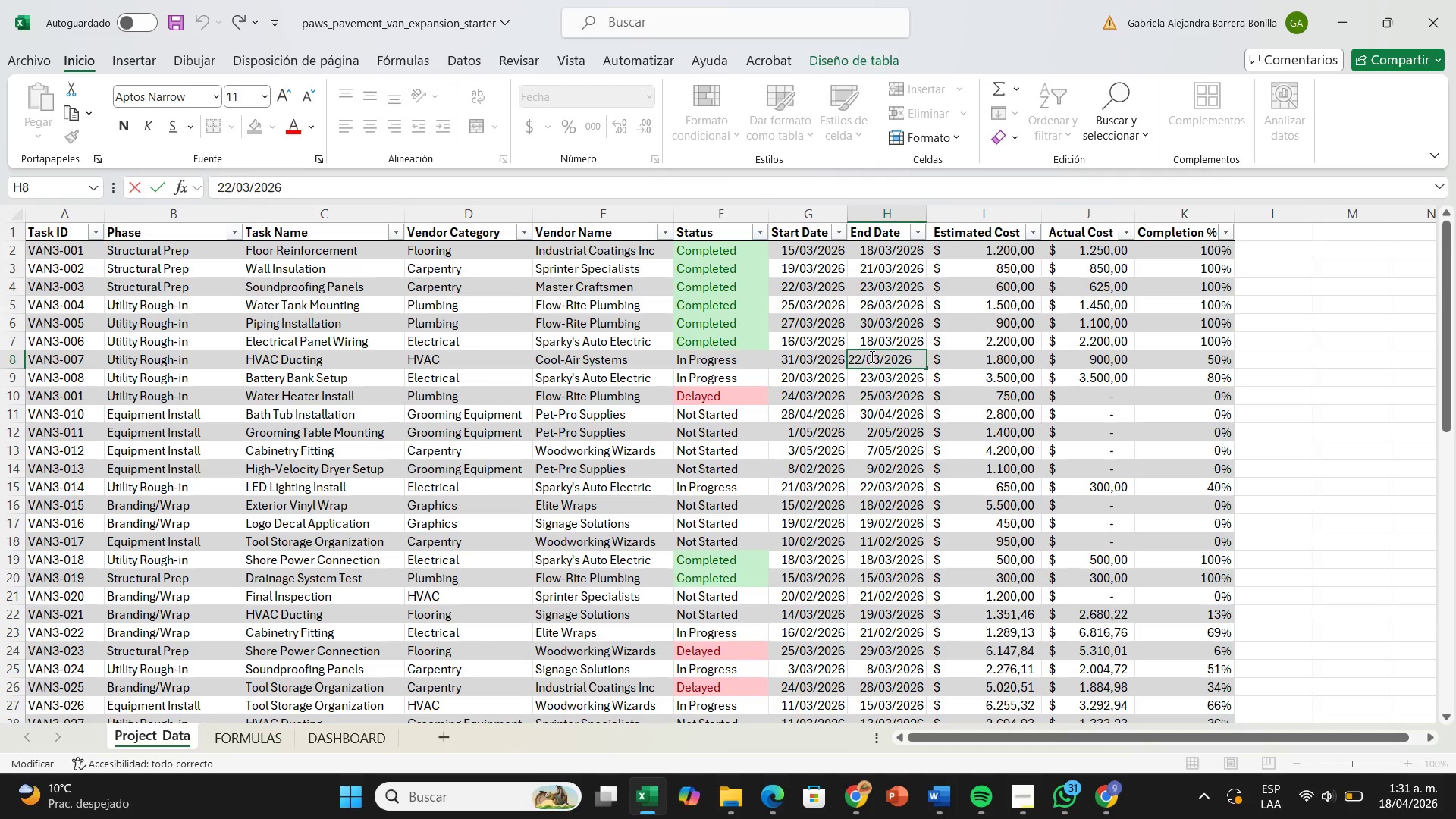 
left_click([877, 357])
 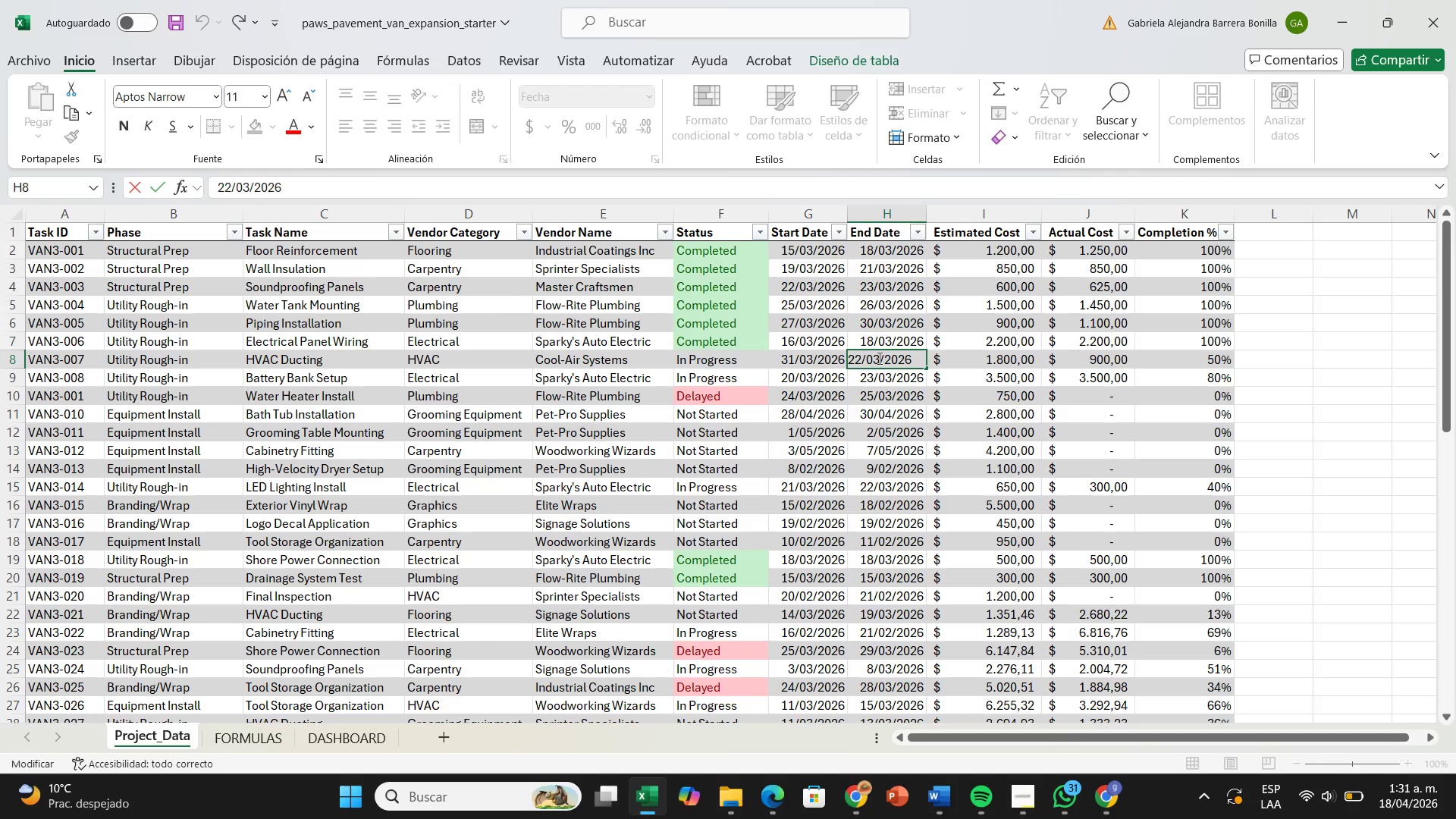 
key(Backspace)
 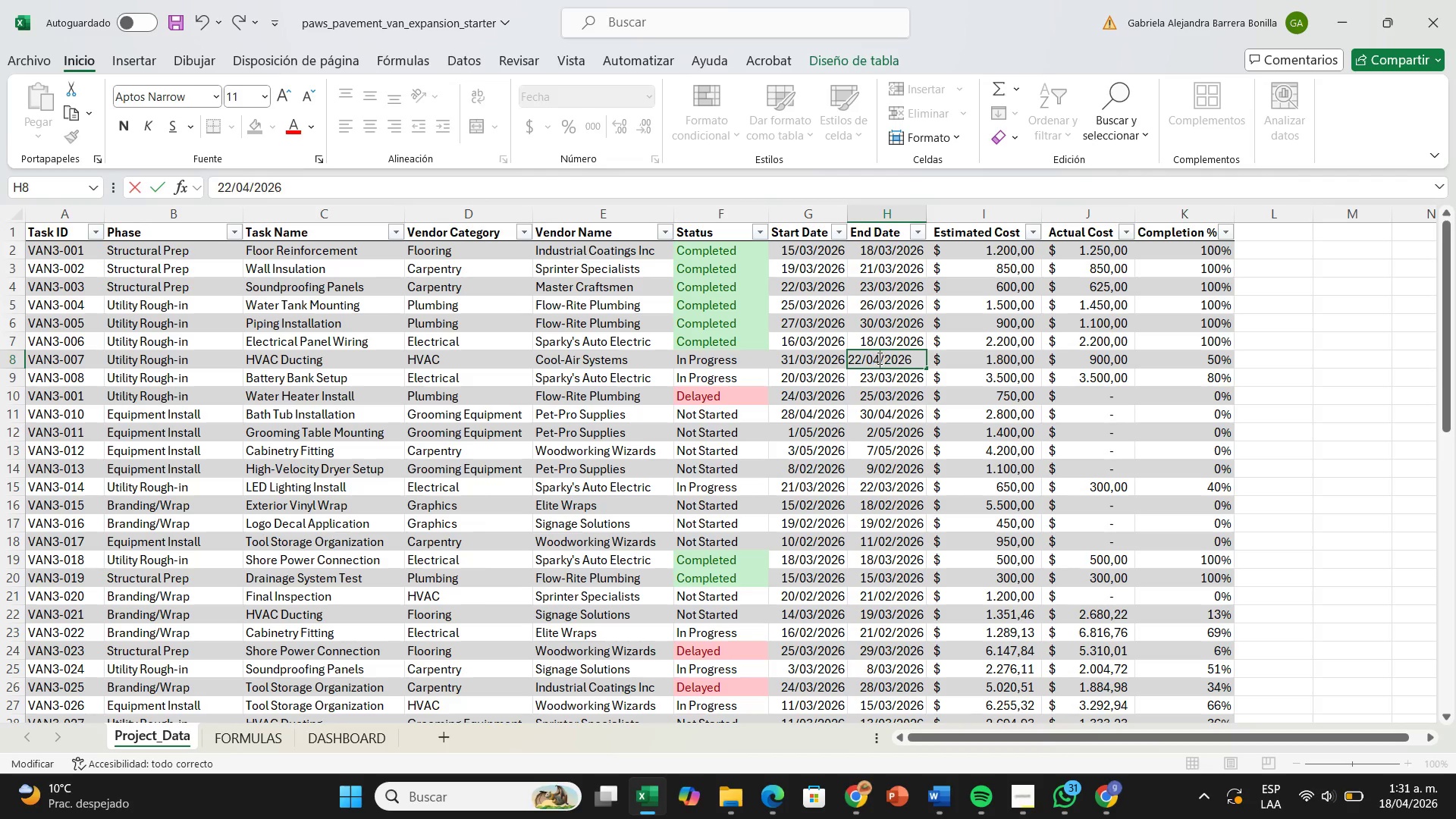 
key(4)
 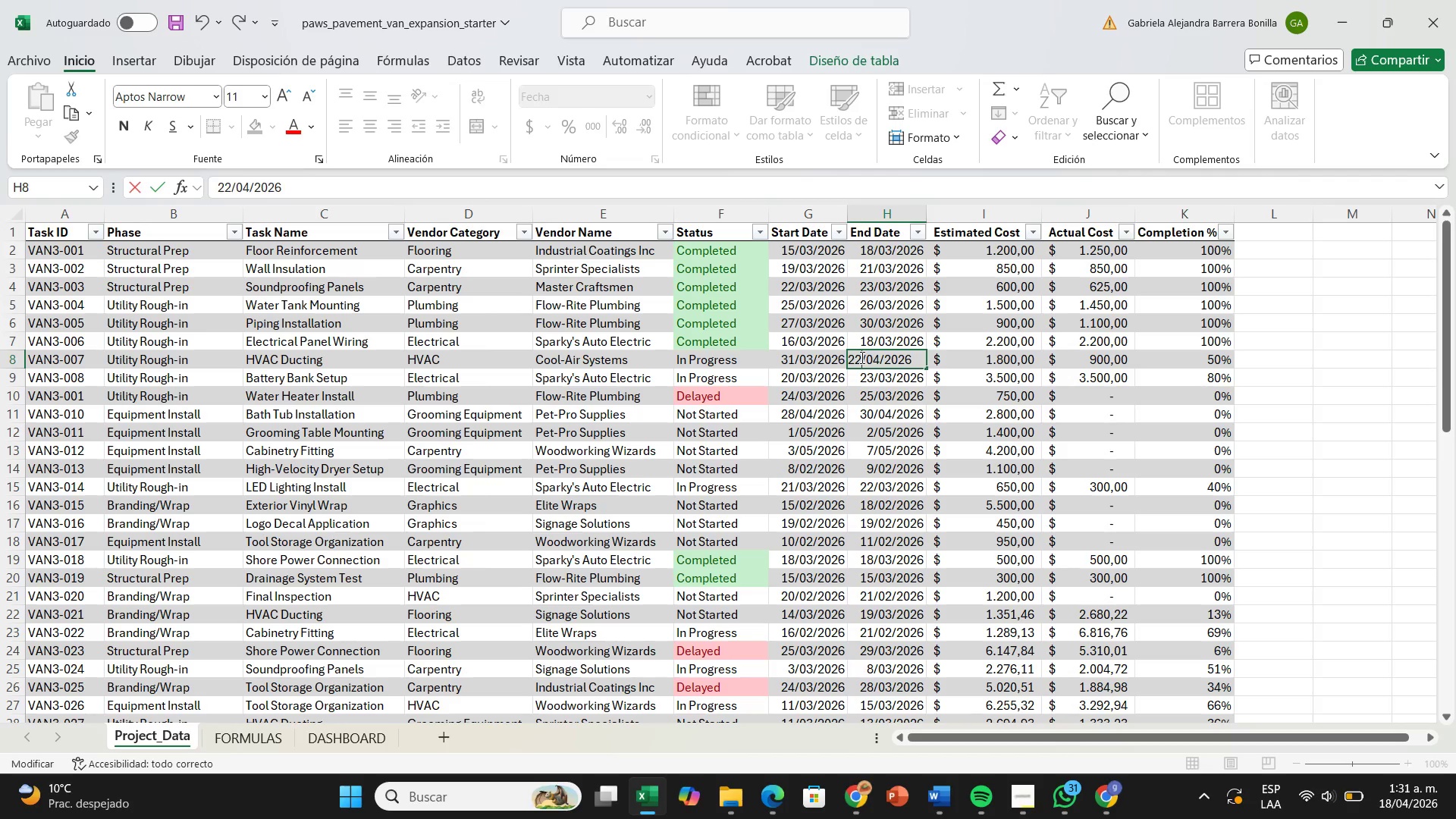 
key(Backspace)
 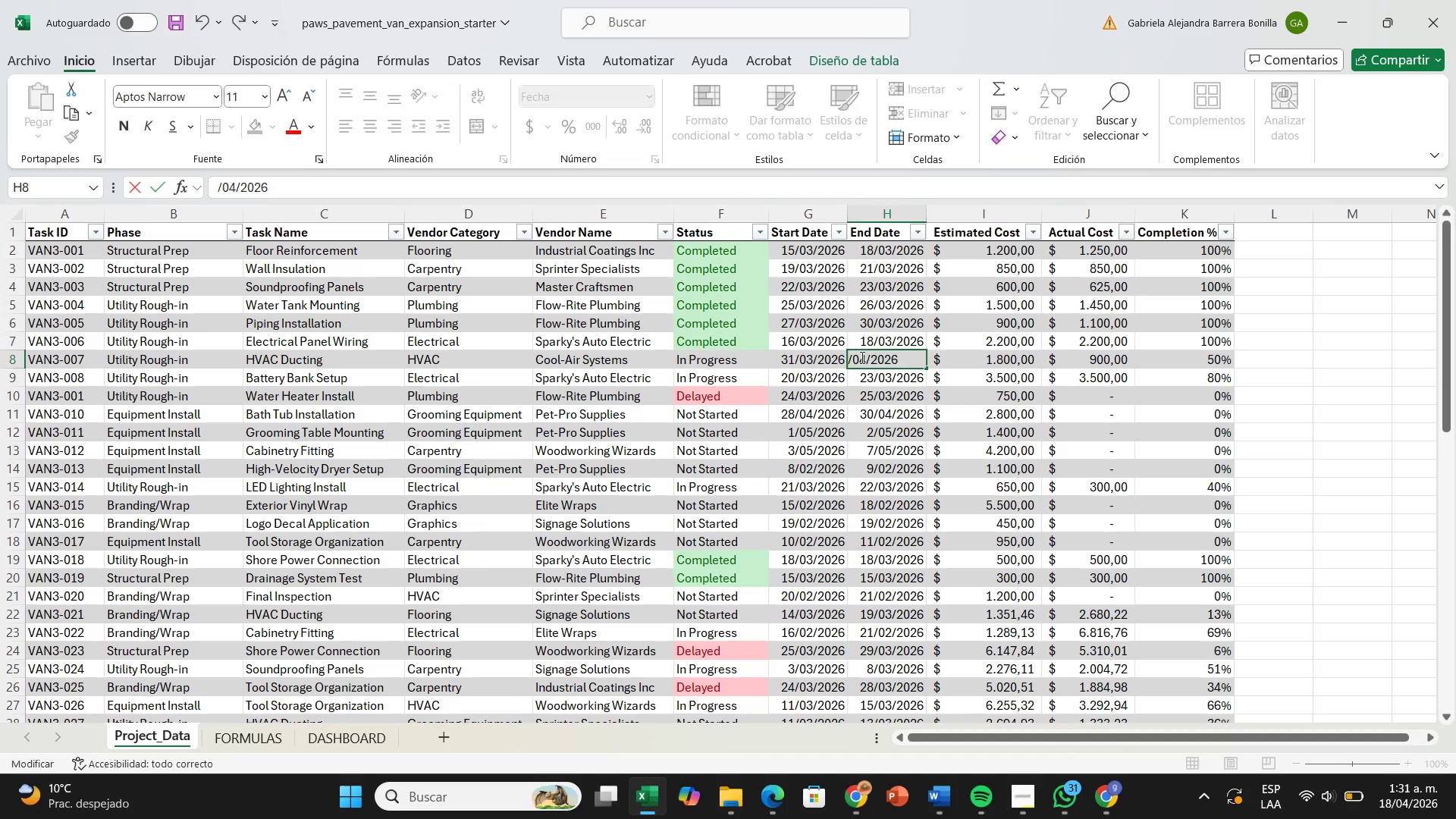 
key(Backspace)
 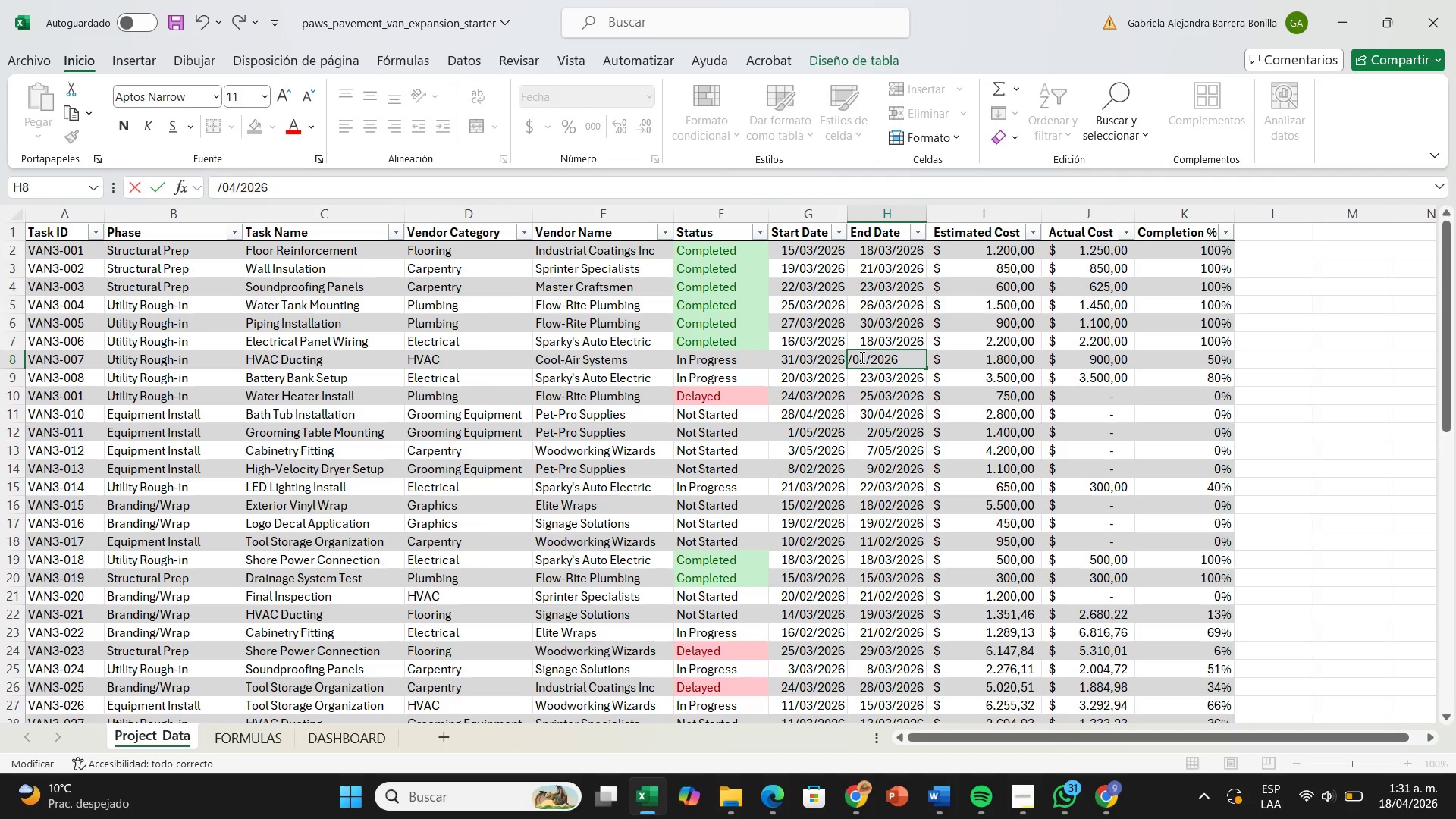 
key(Backspace)
 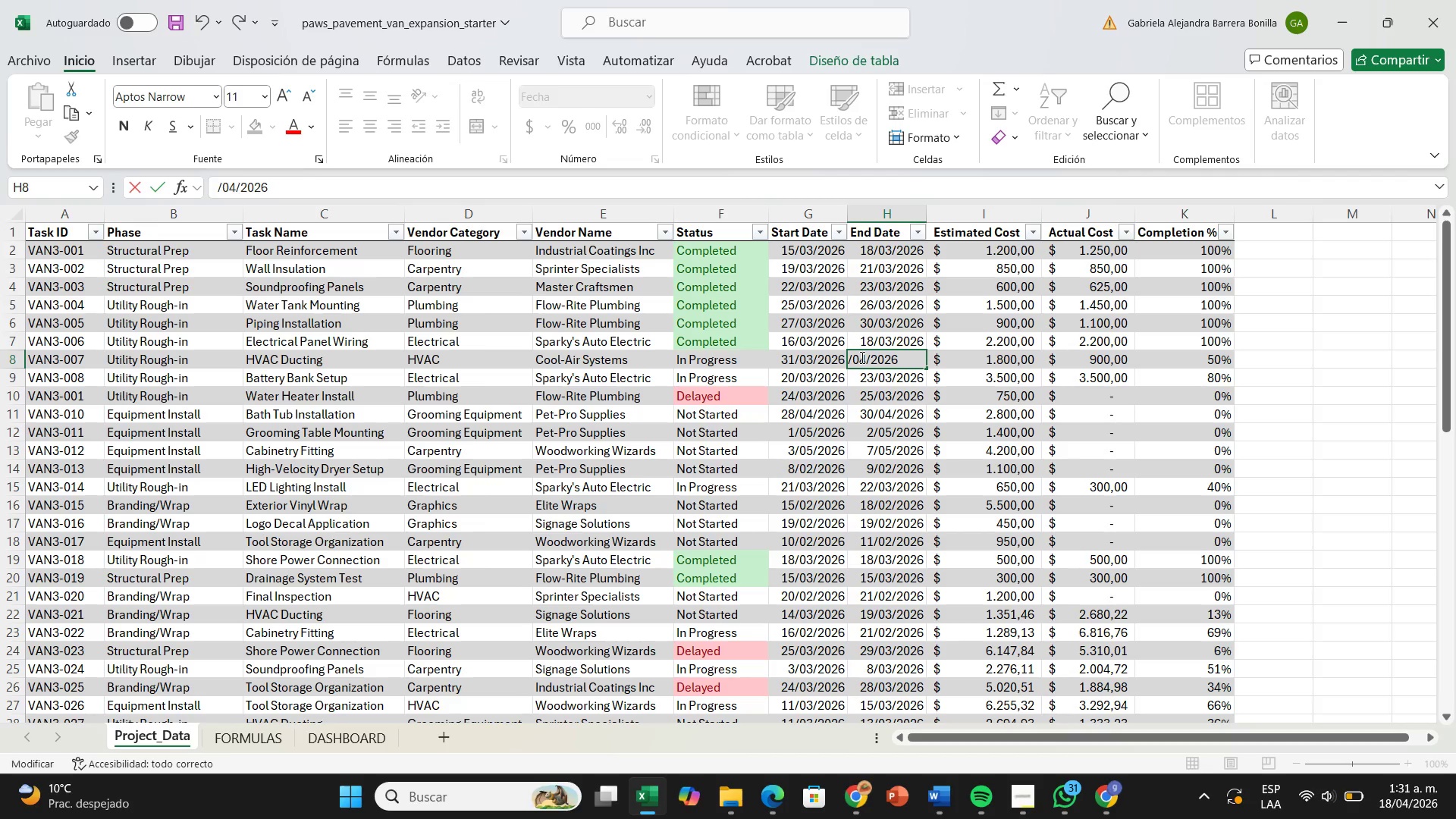 
wait(20.33)
 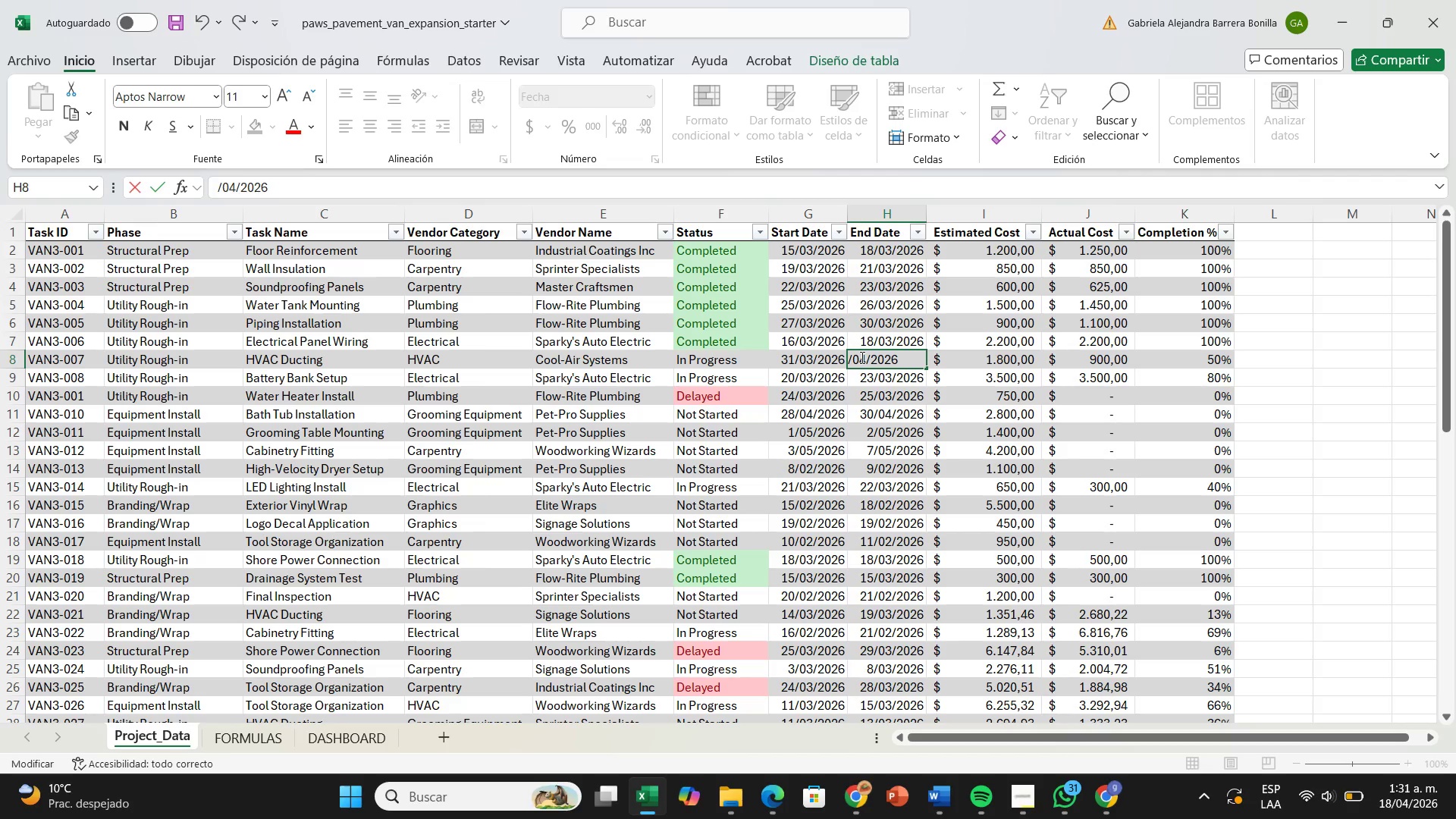 
double_click([792, 362])
 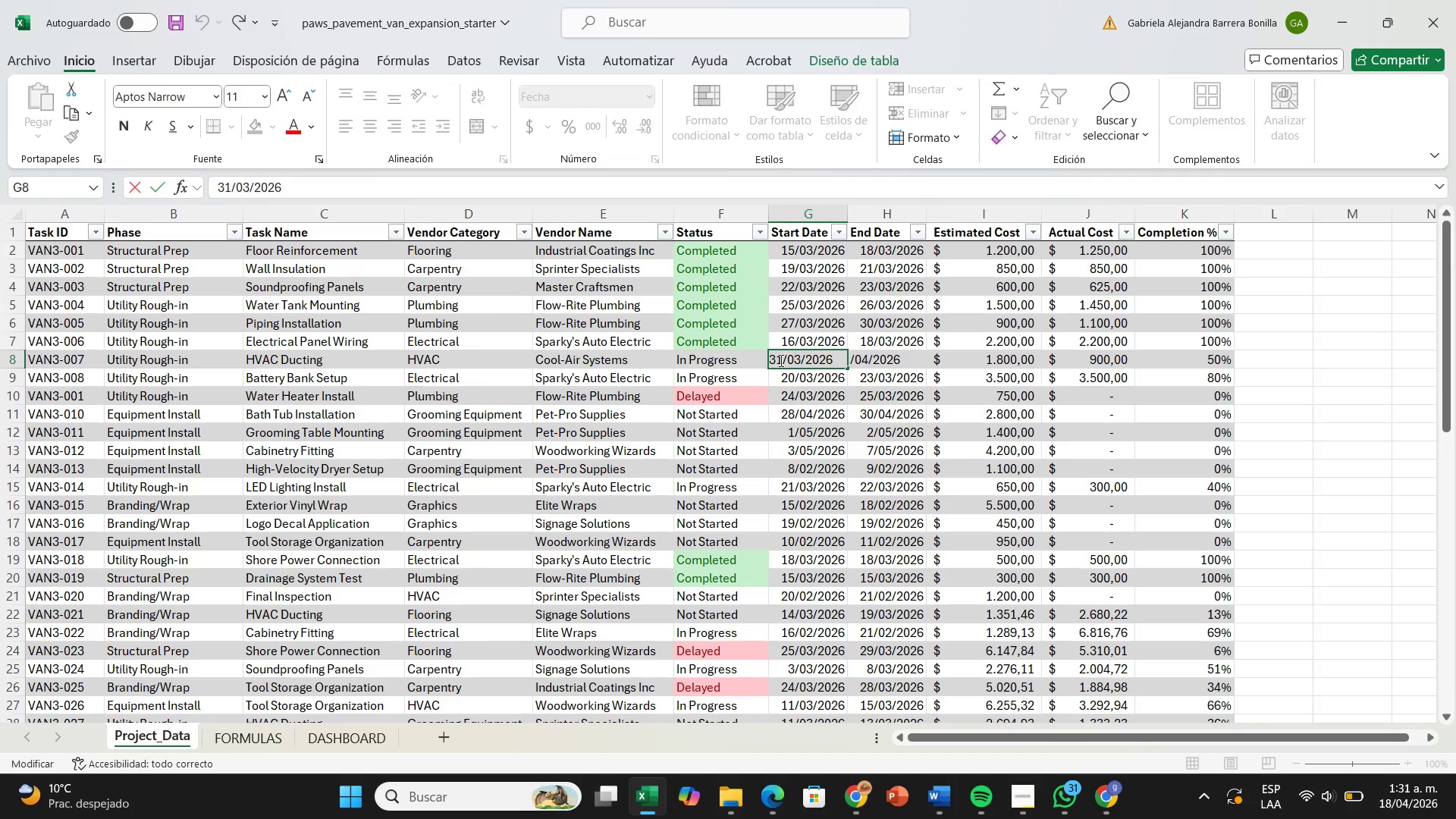 
left_click([781, 360])
 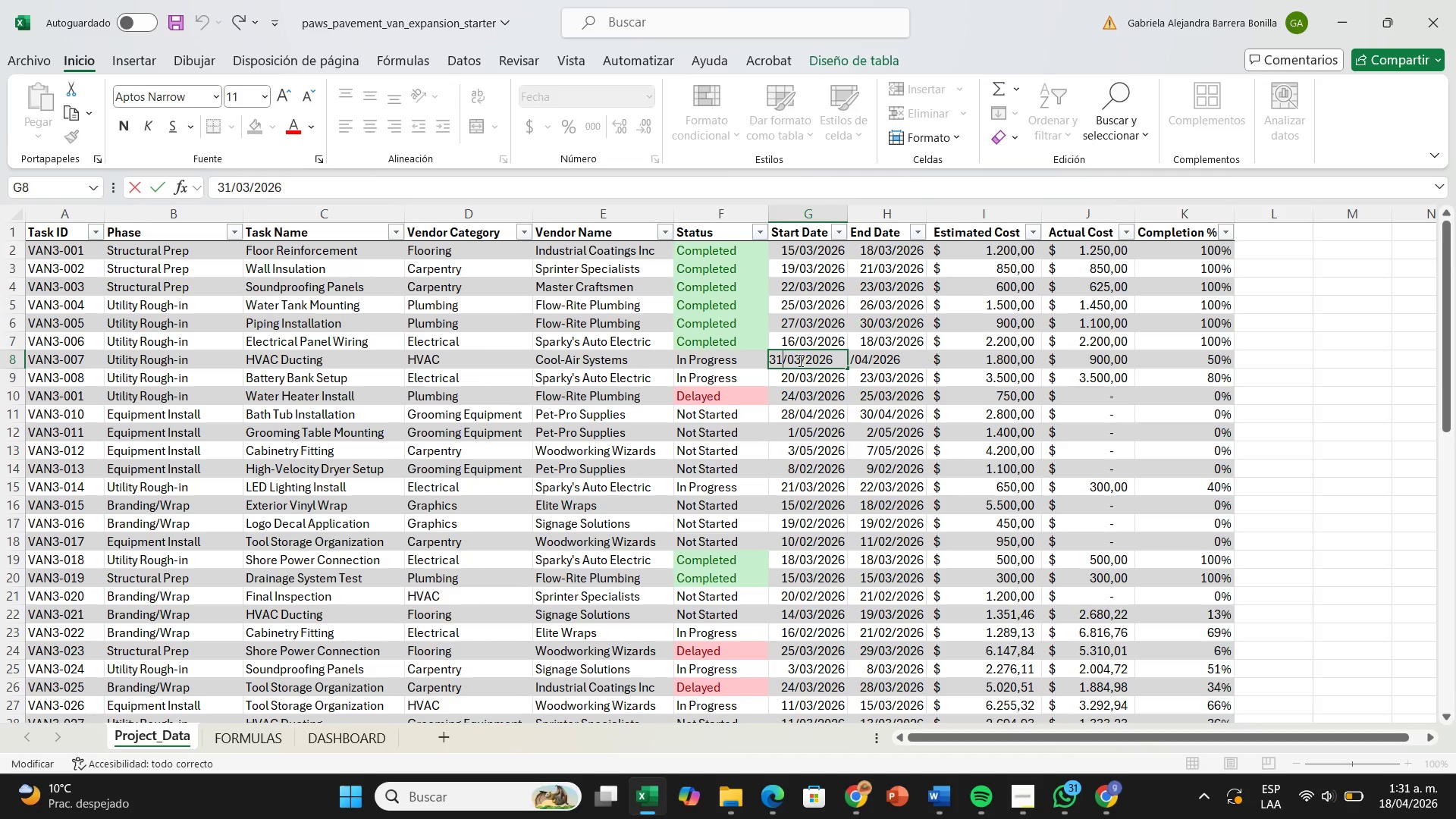 
left_click([799, 360])
 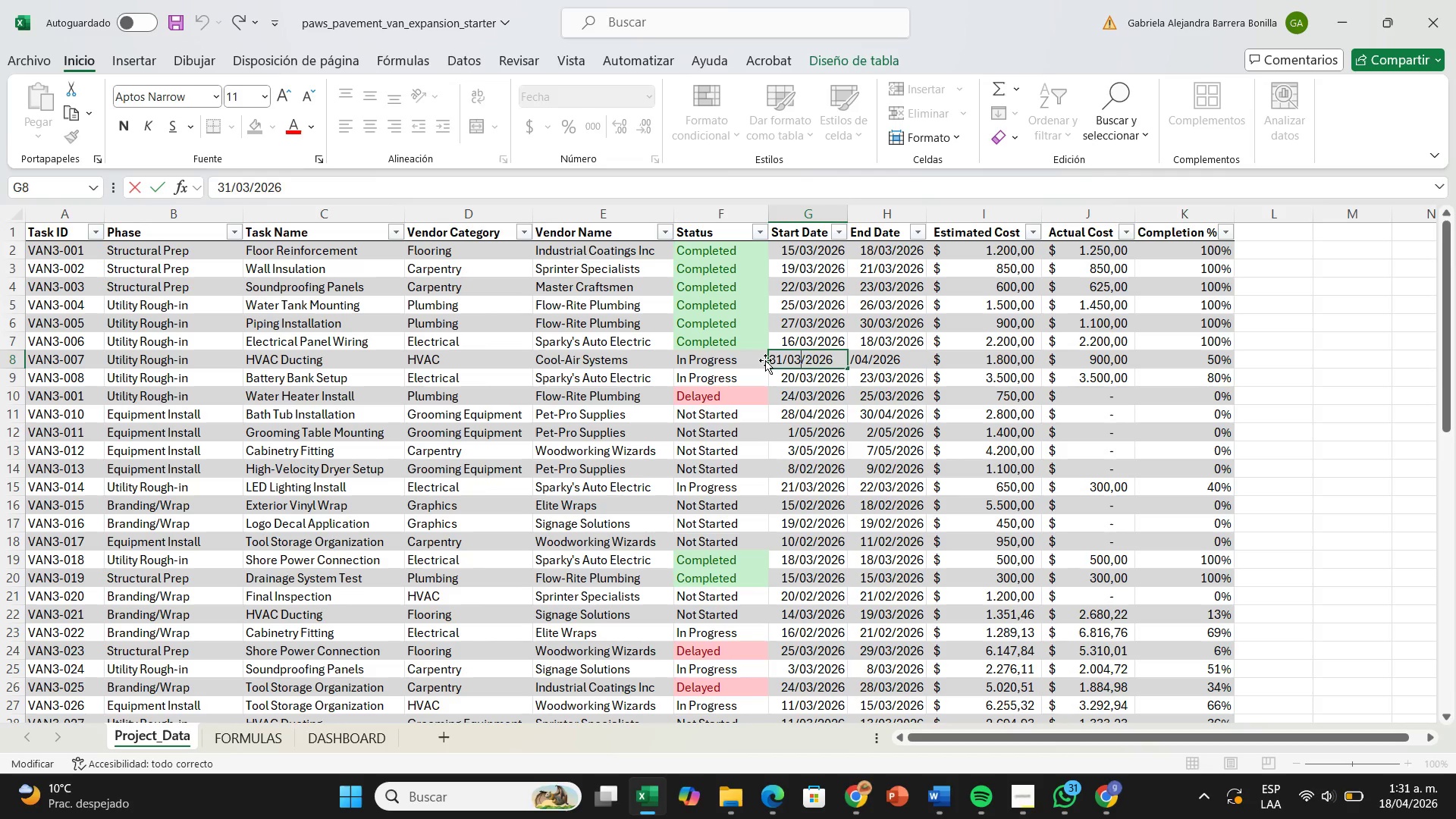 
key(Backspace)
 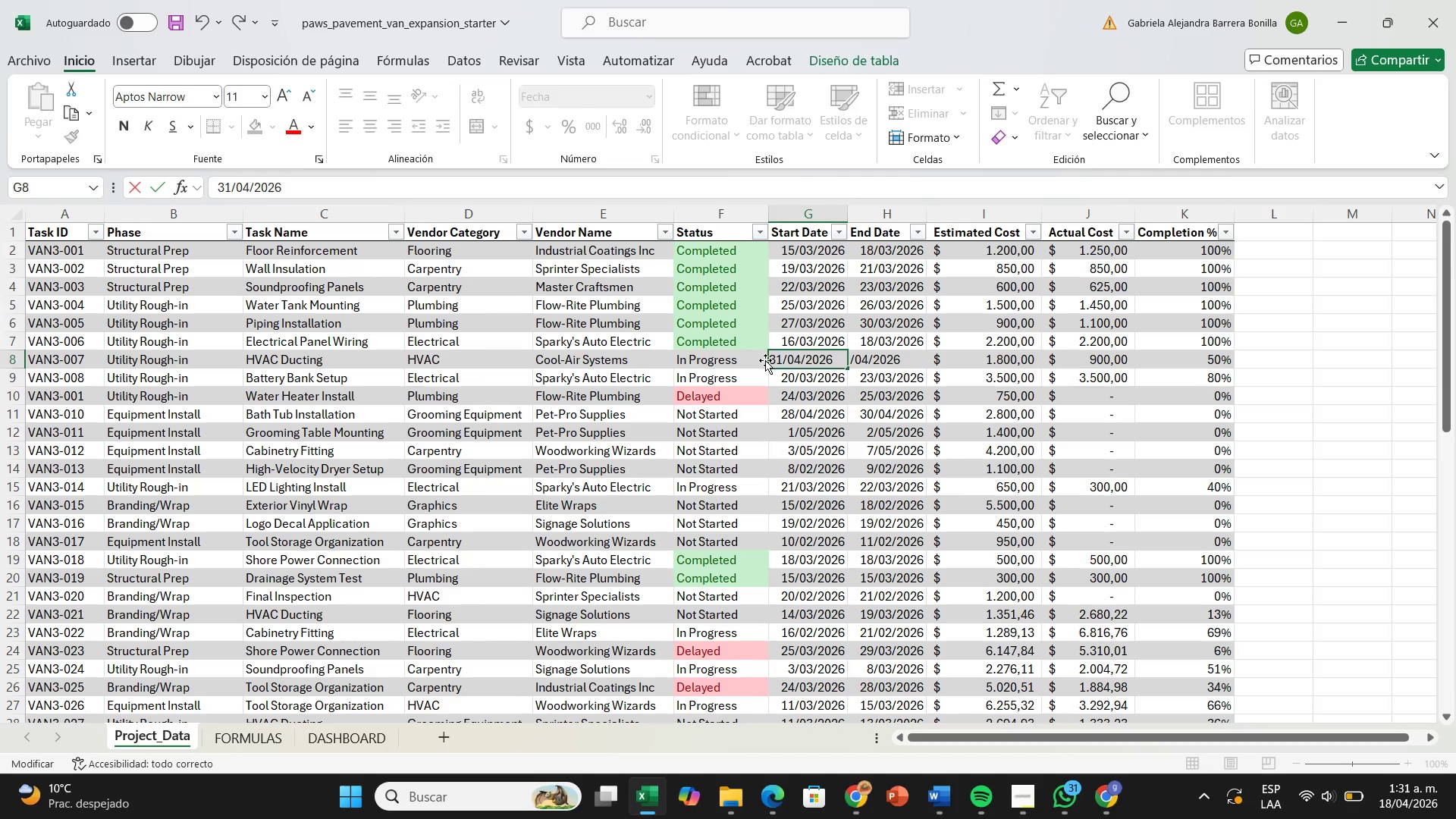 
key(4)
 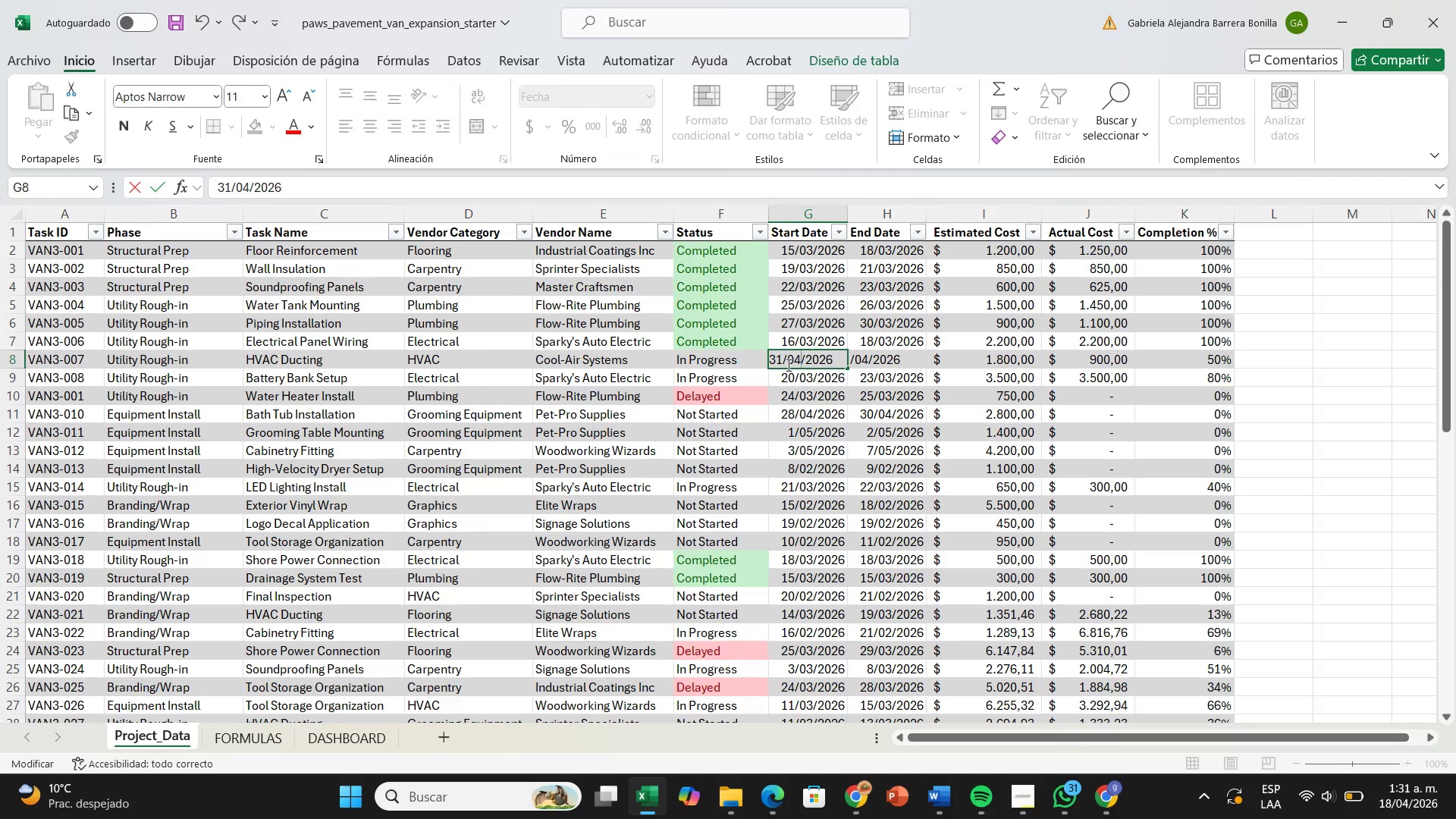 
left_click([786, 362])
 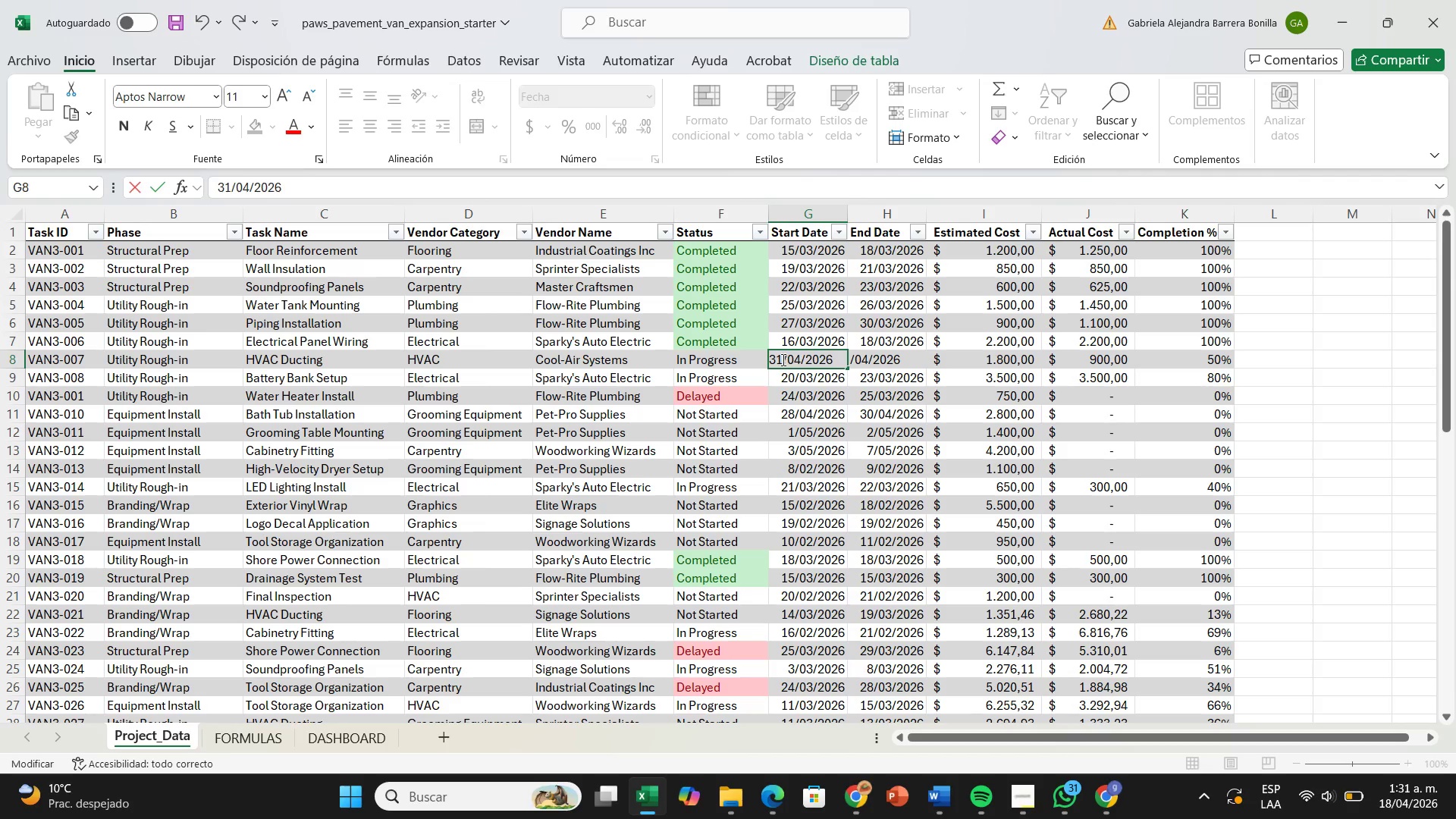 
left_click([782, 359])
 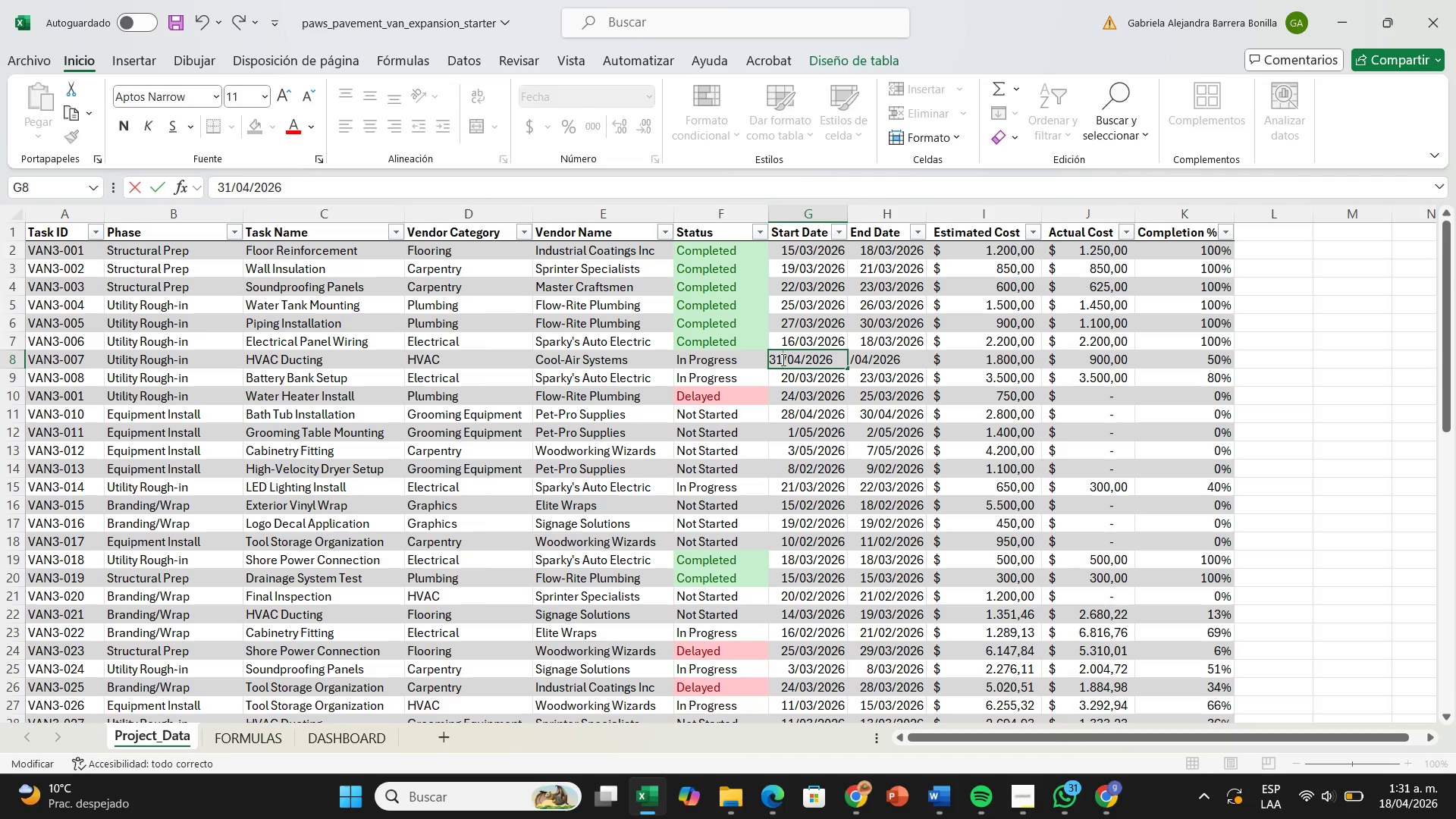 
key(Backspace)
 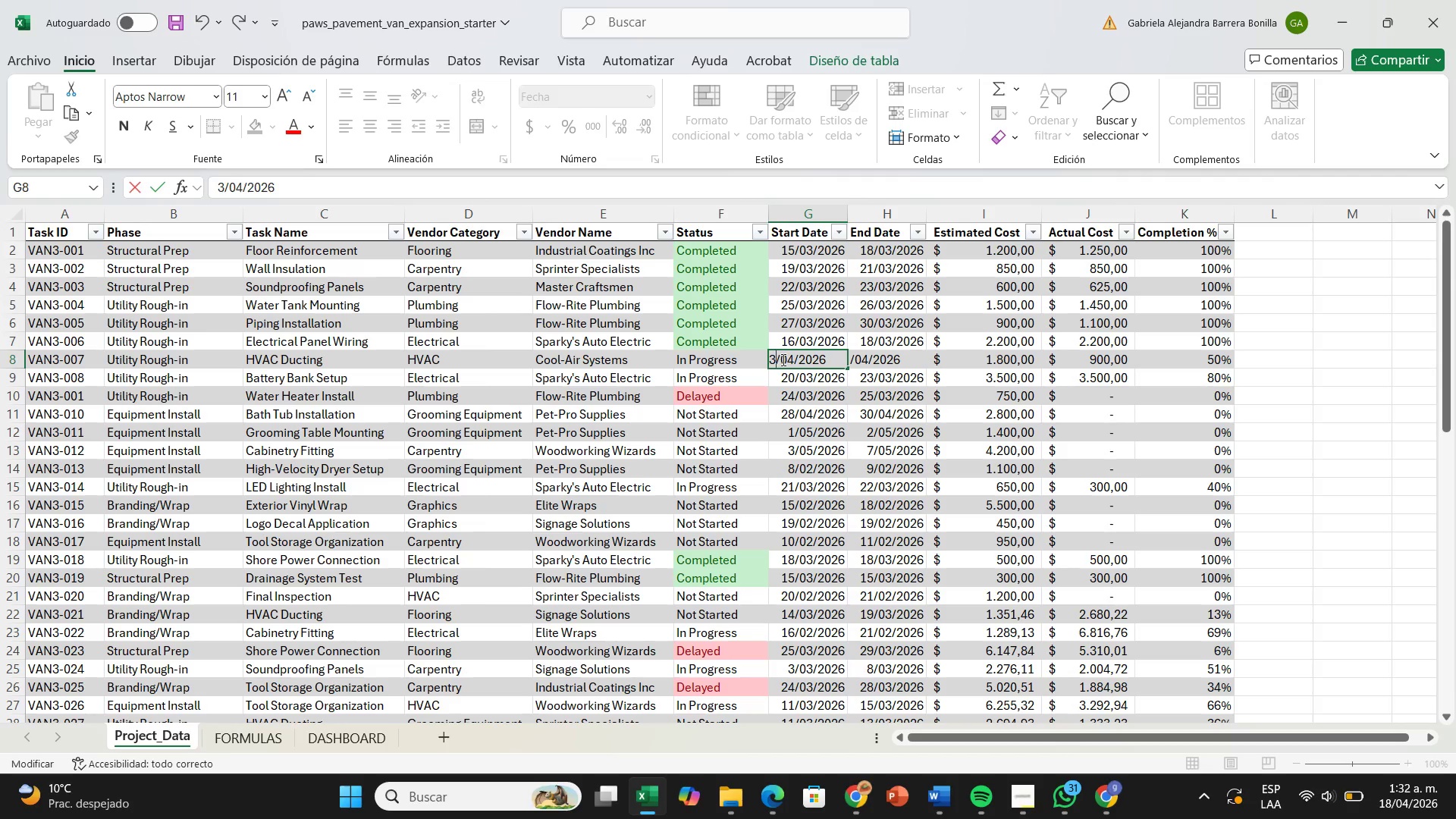 
key(Backspace)
 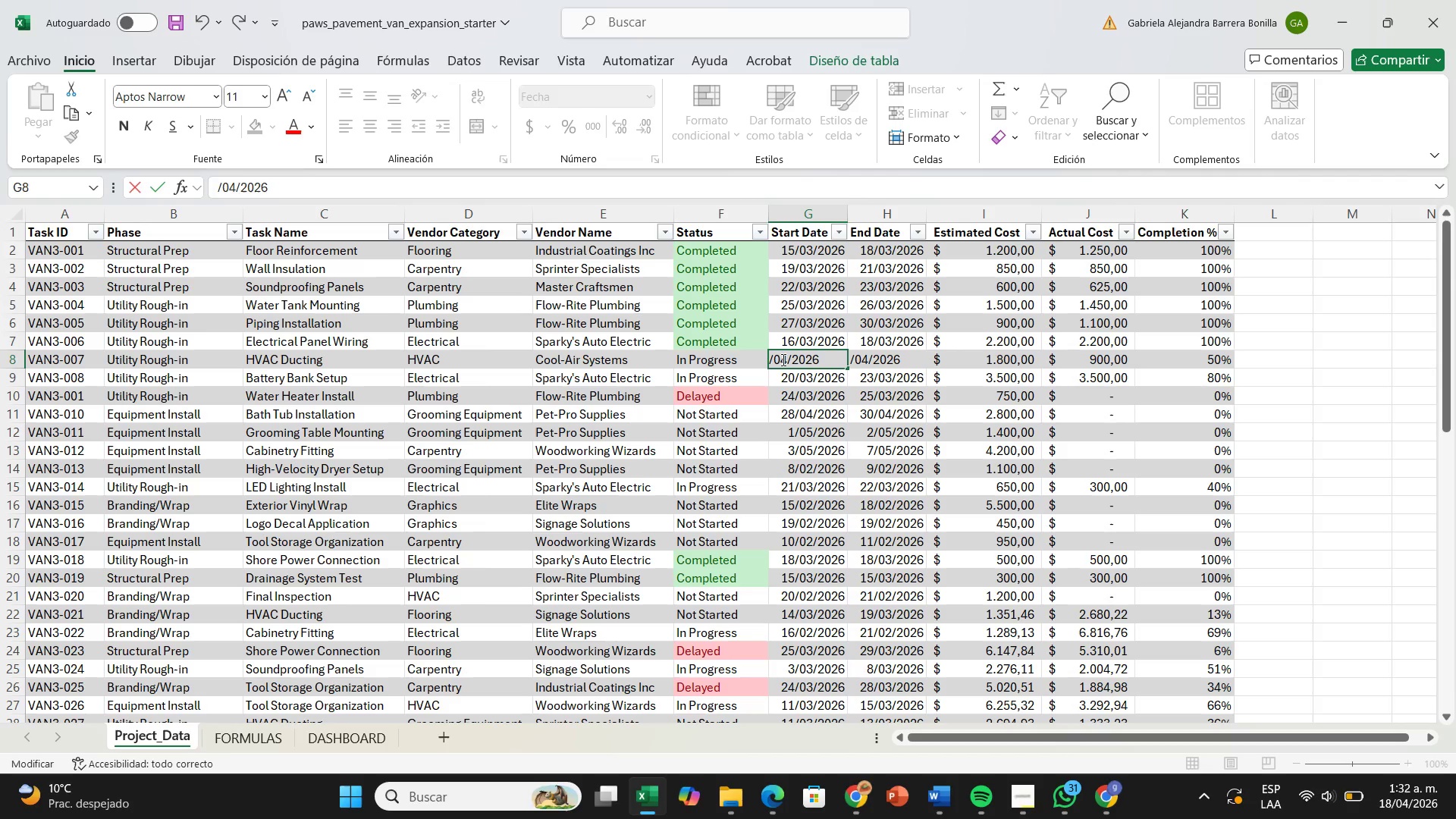 
wait(10.47)
 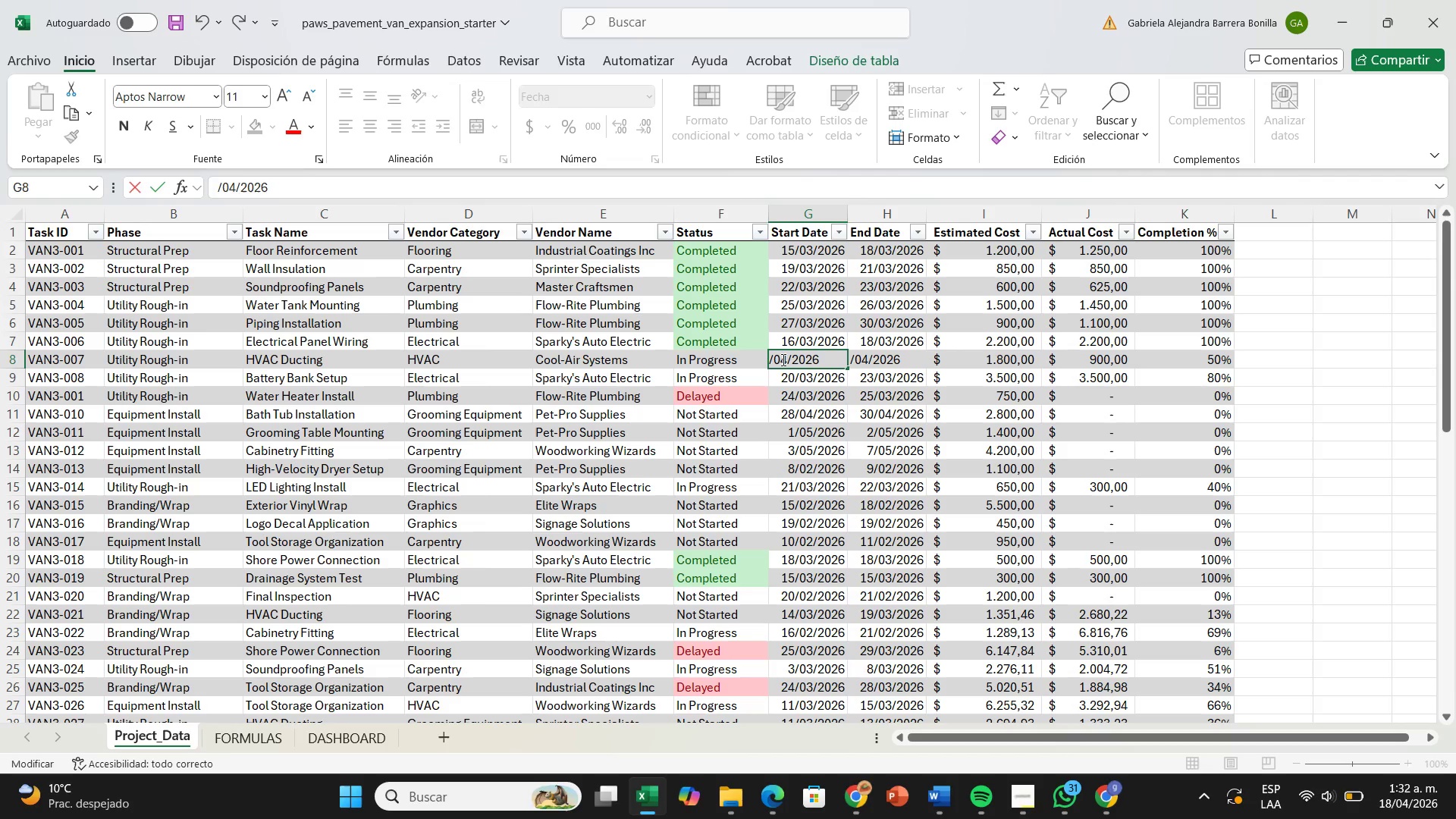 
type(15)
 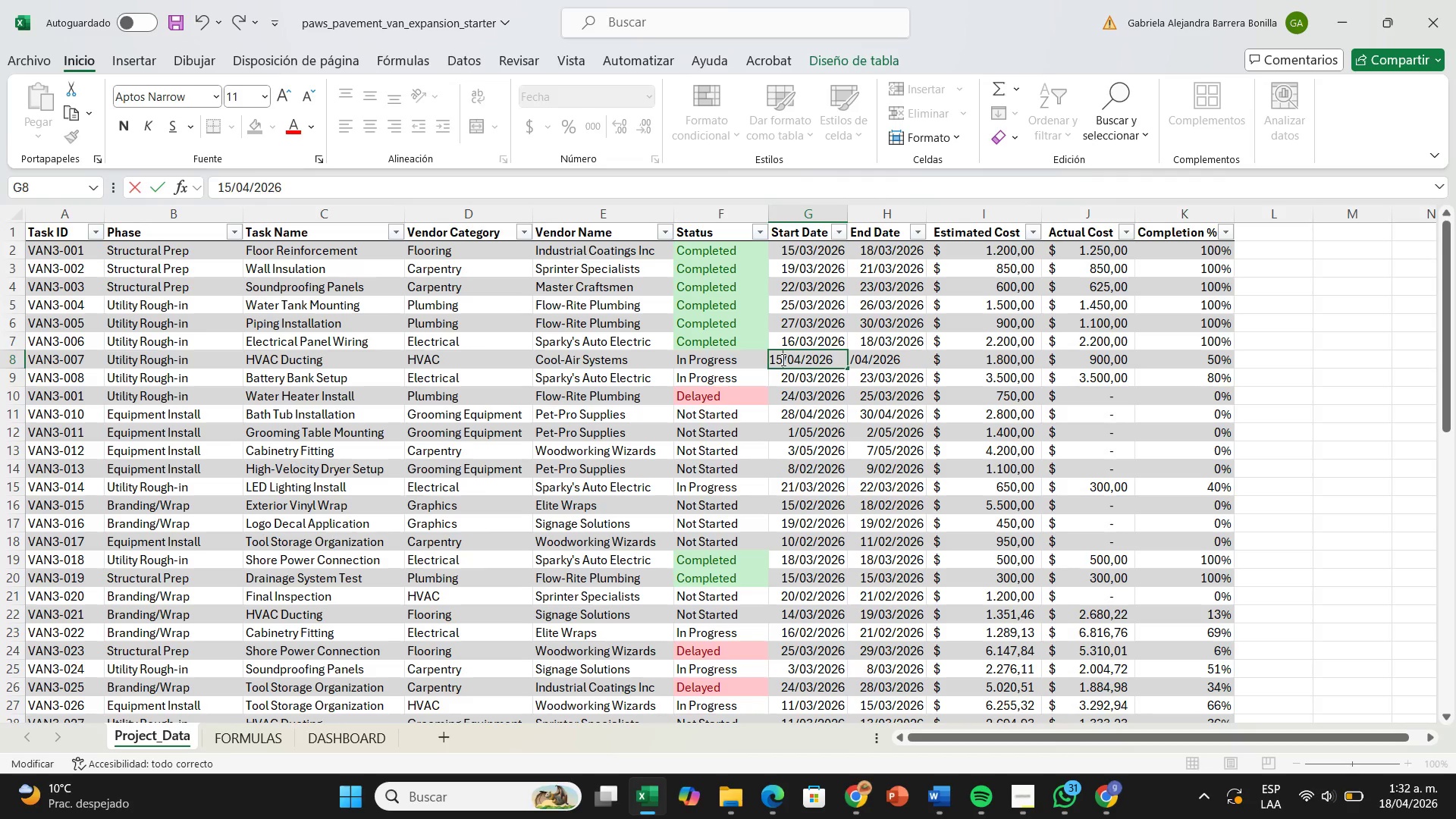 
key(Enter)
 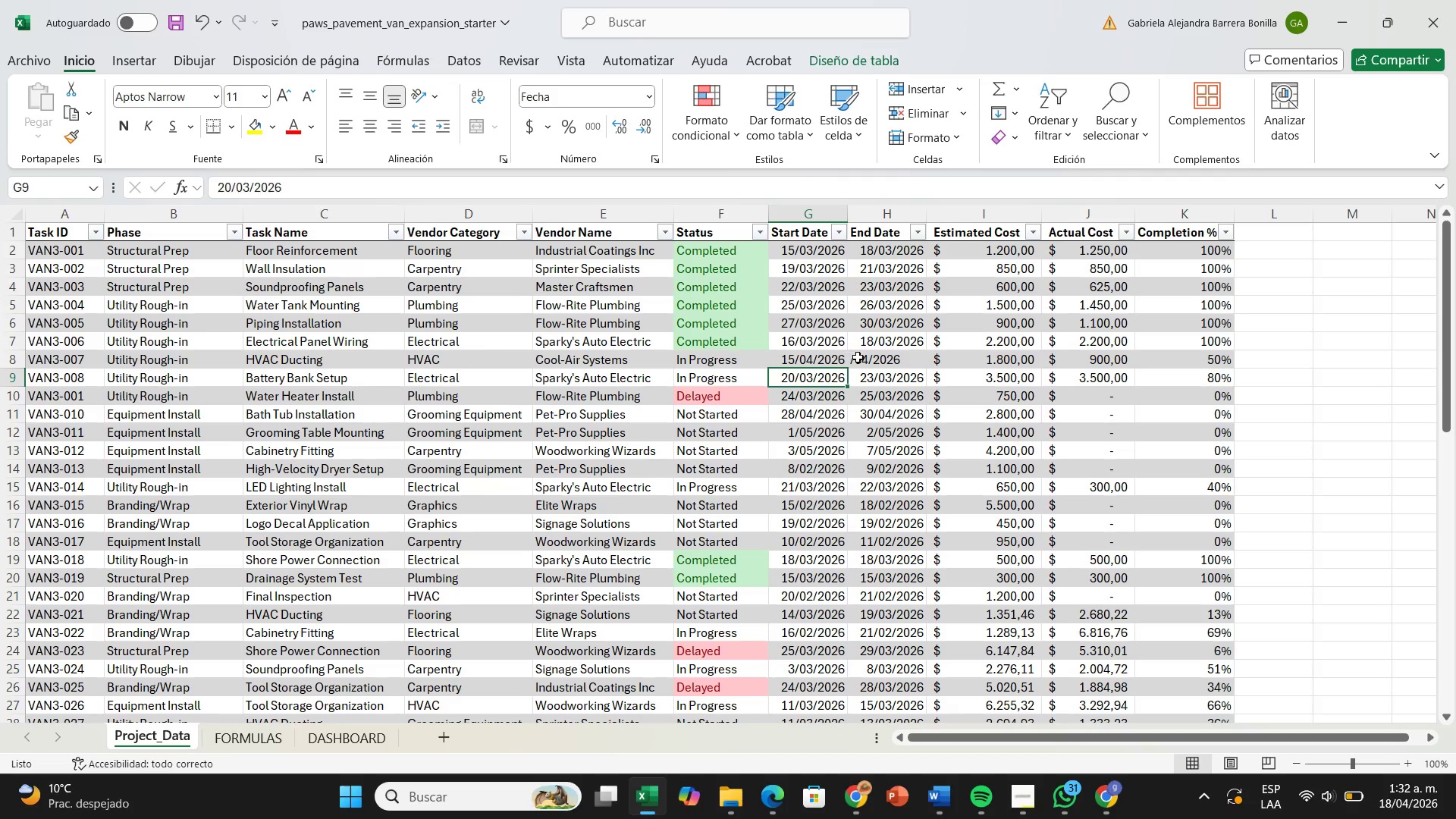 
double_click([858, 357])
 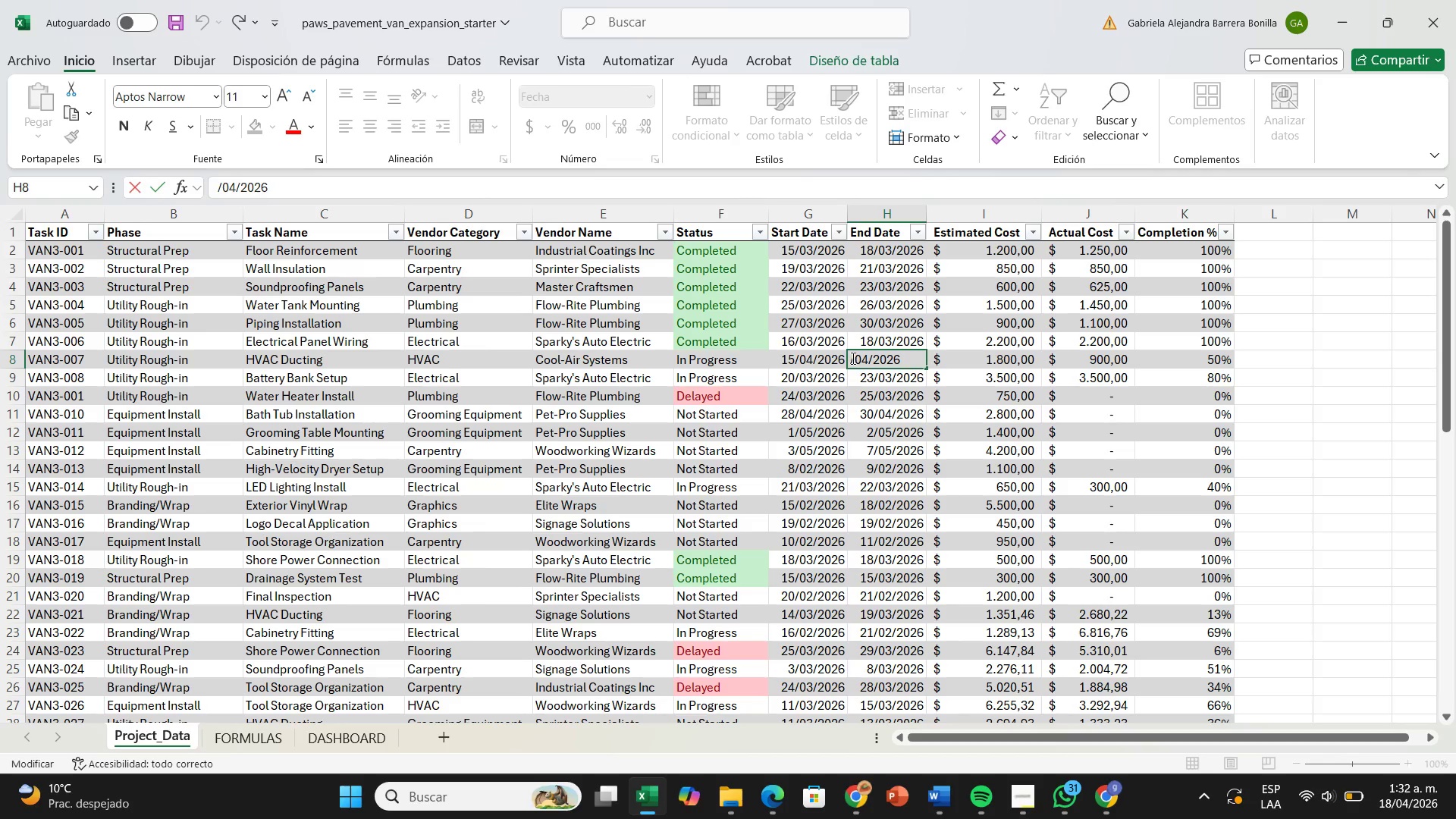 
left_click([850, 358])
 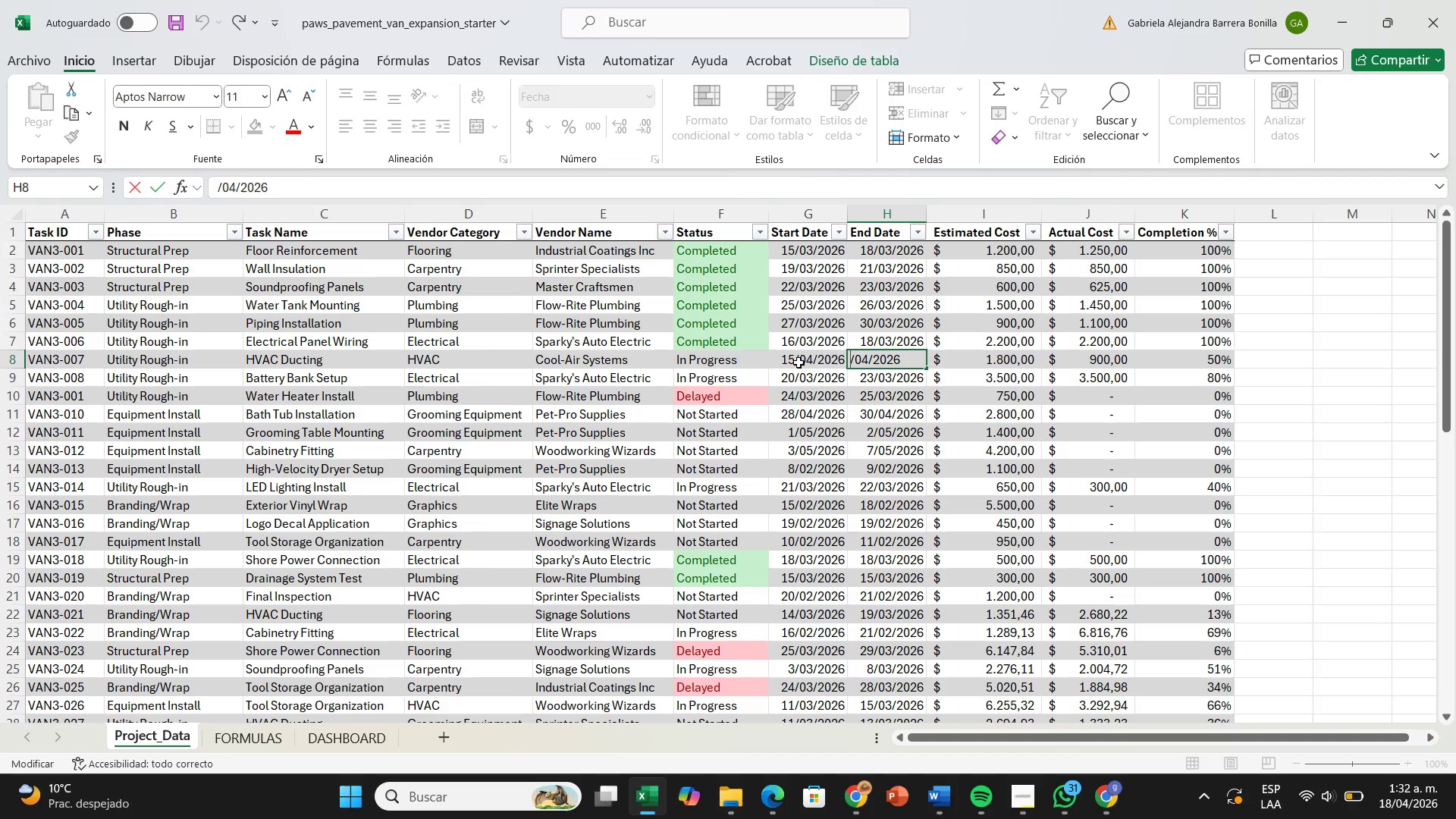 
type(22)
 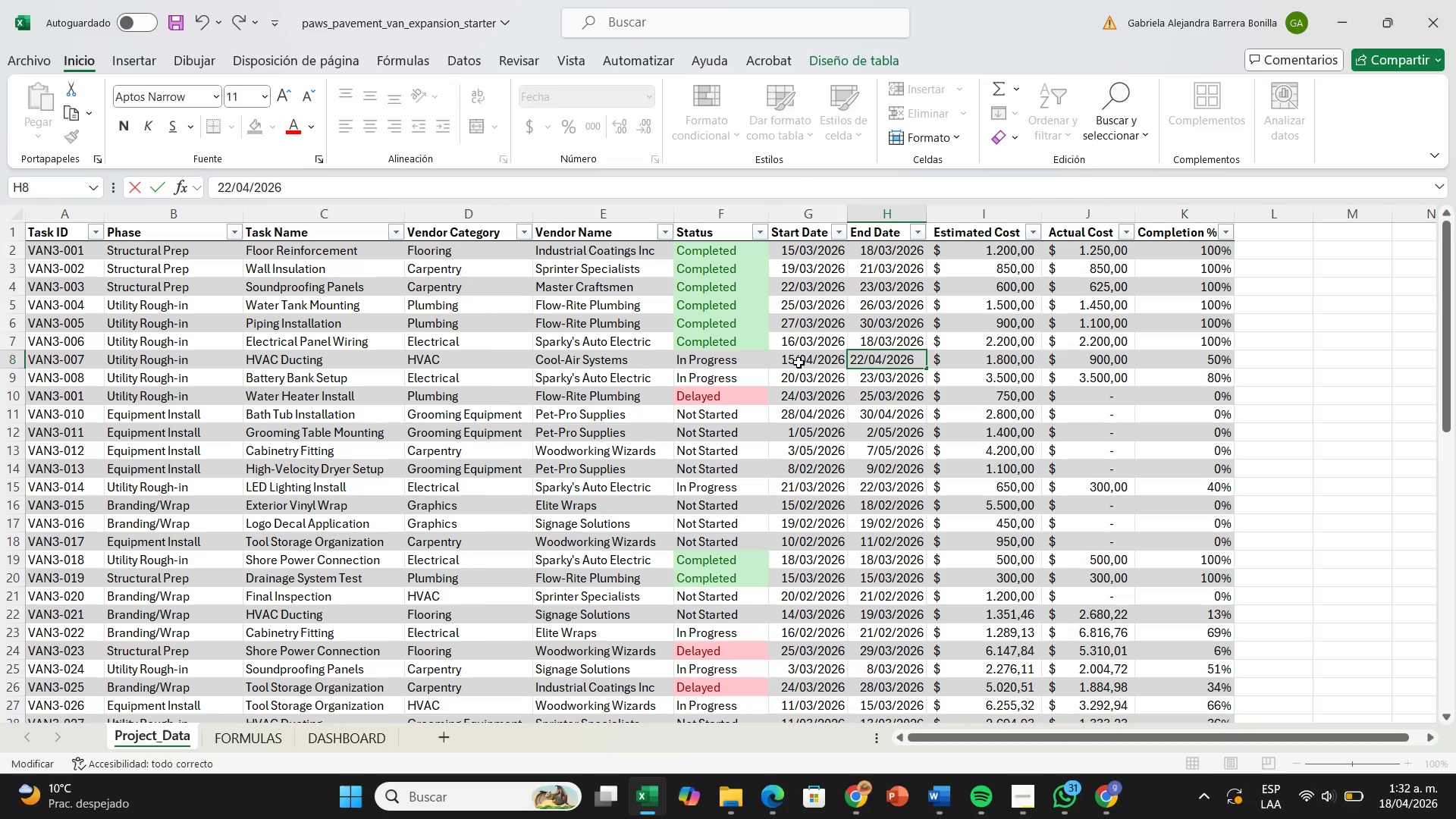 
key(Enter)
 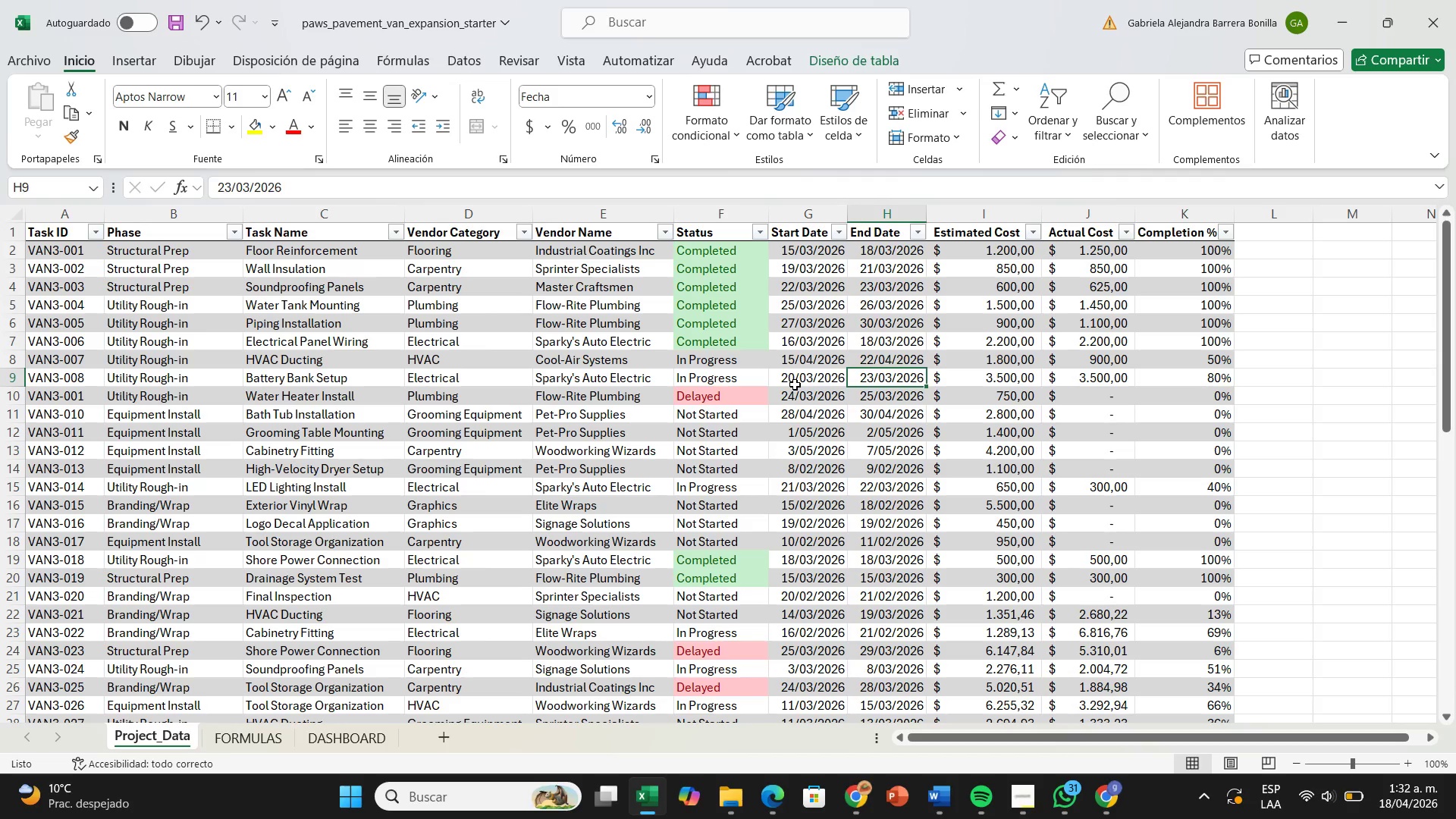 
wait(10.42)
 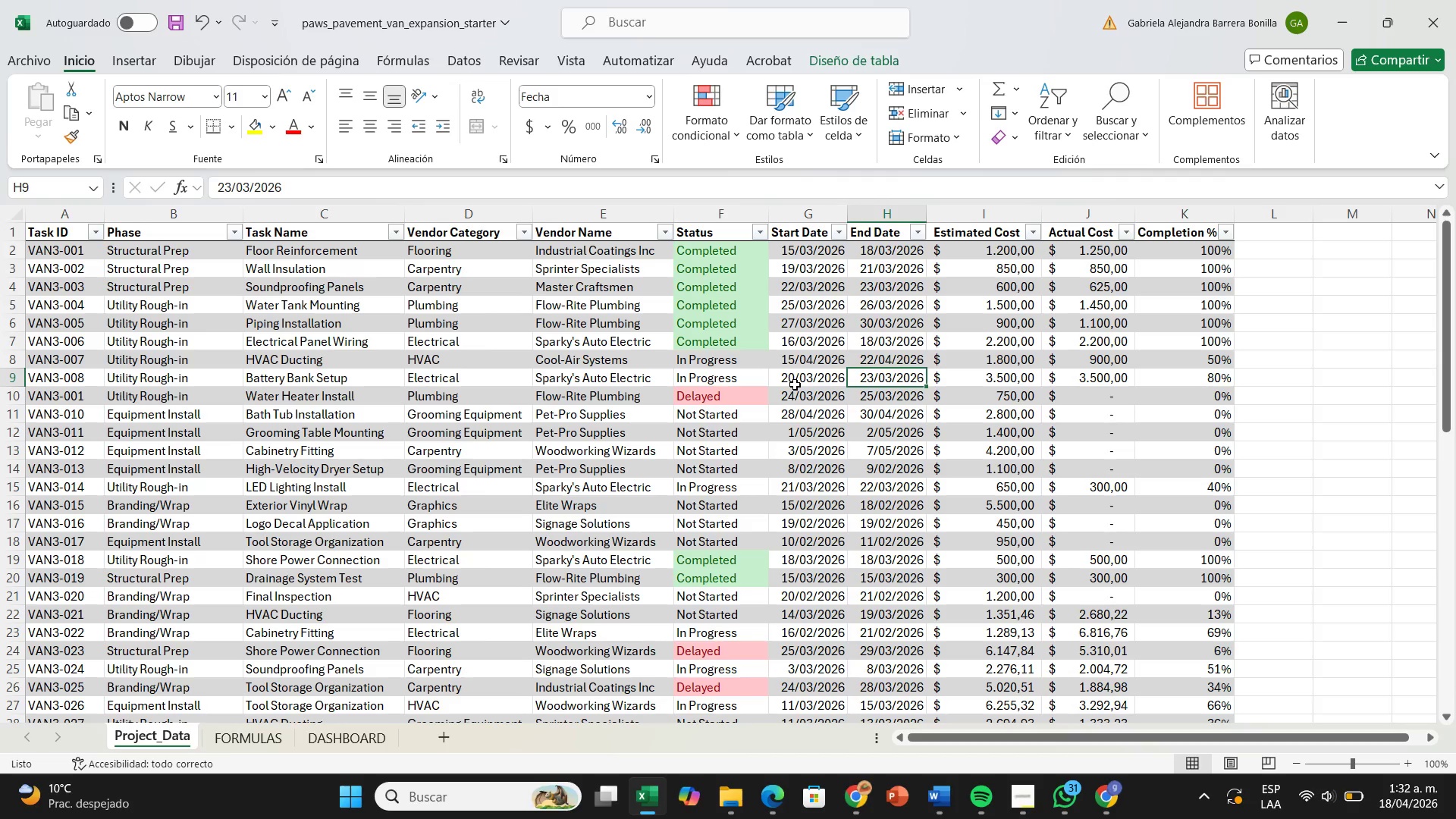 
double_click([793, 381])
 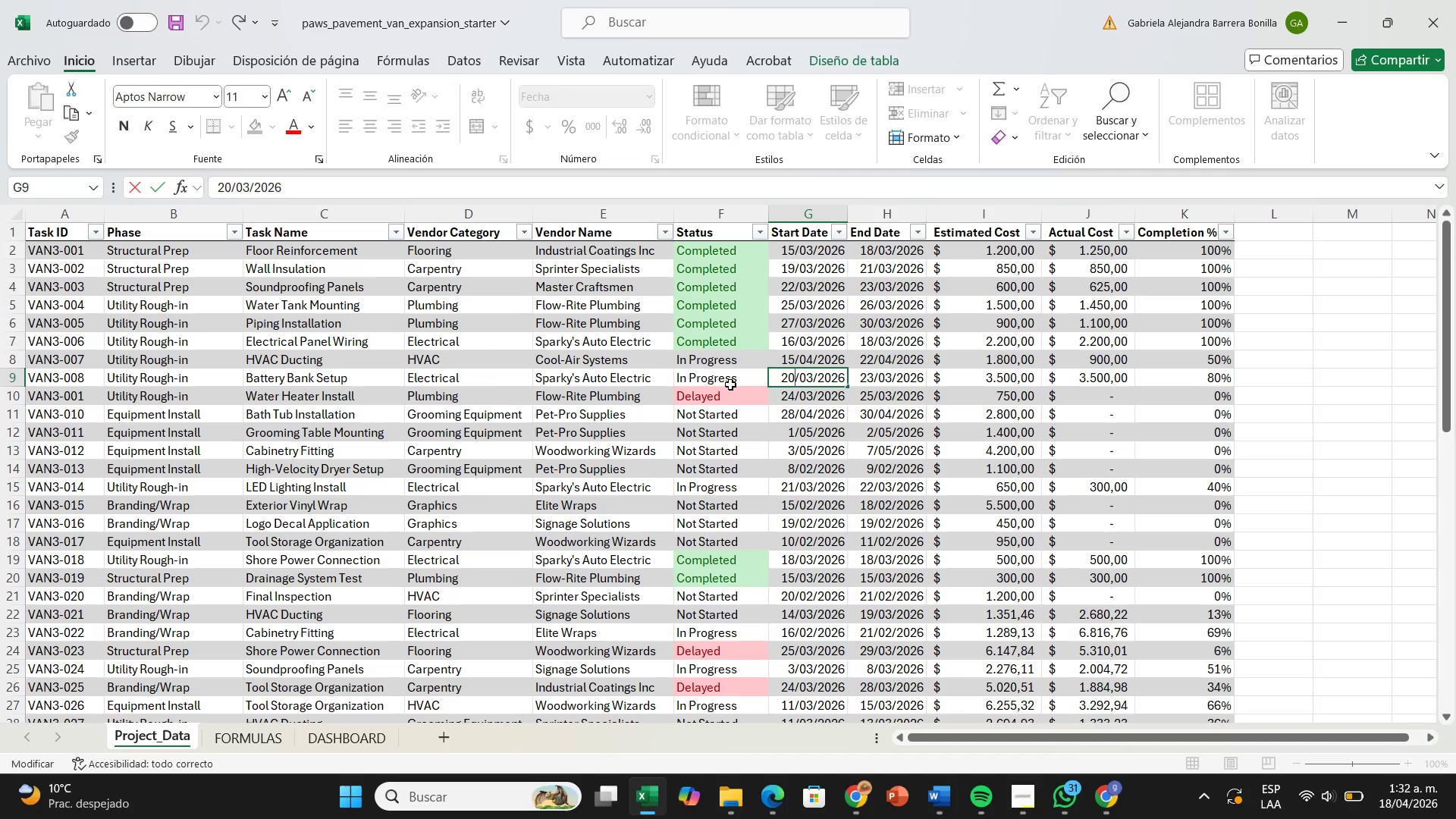 
key(Backspace)
key(Backspace)
type(17)
 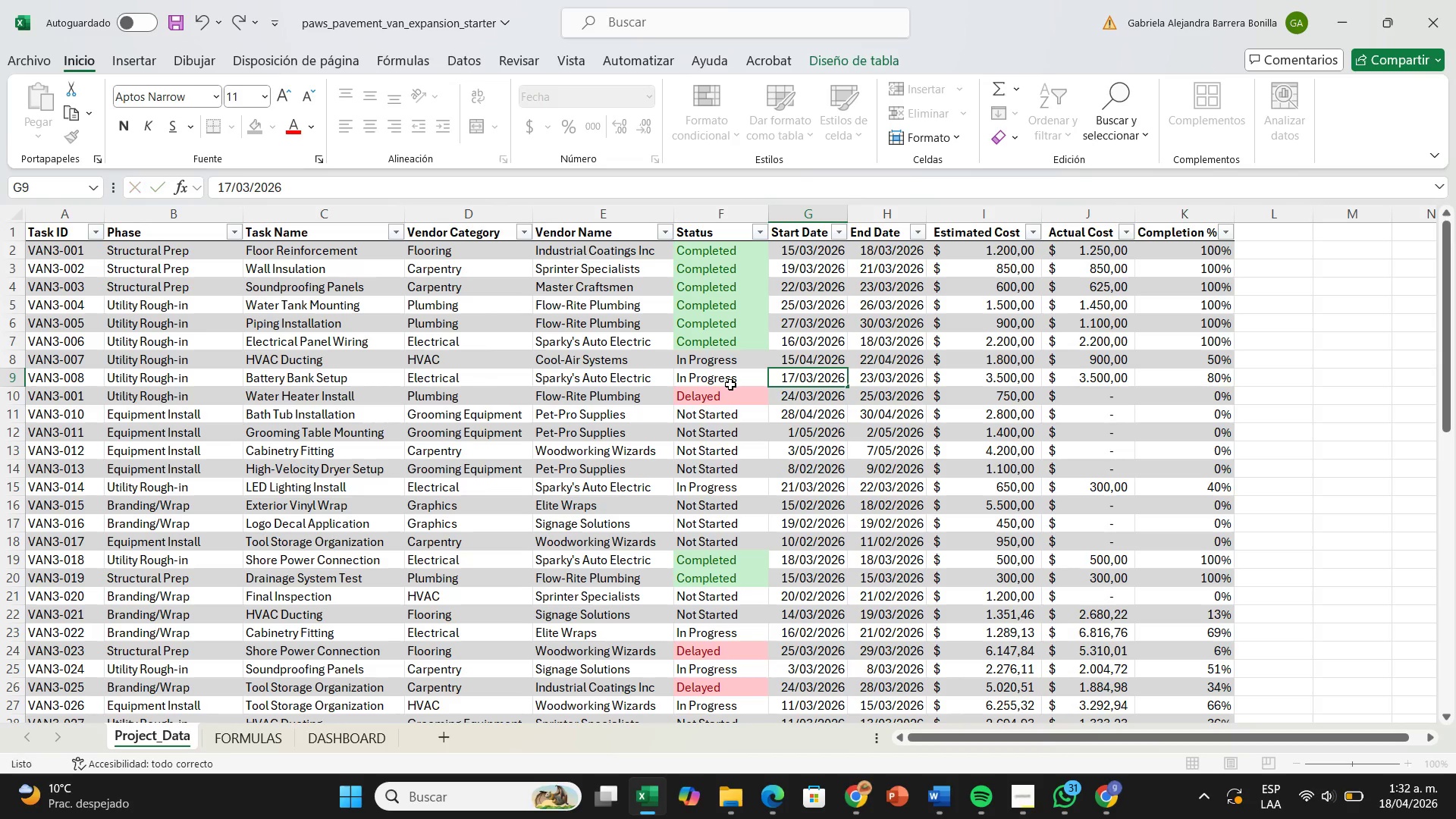 
key(Enter)
 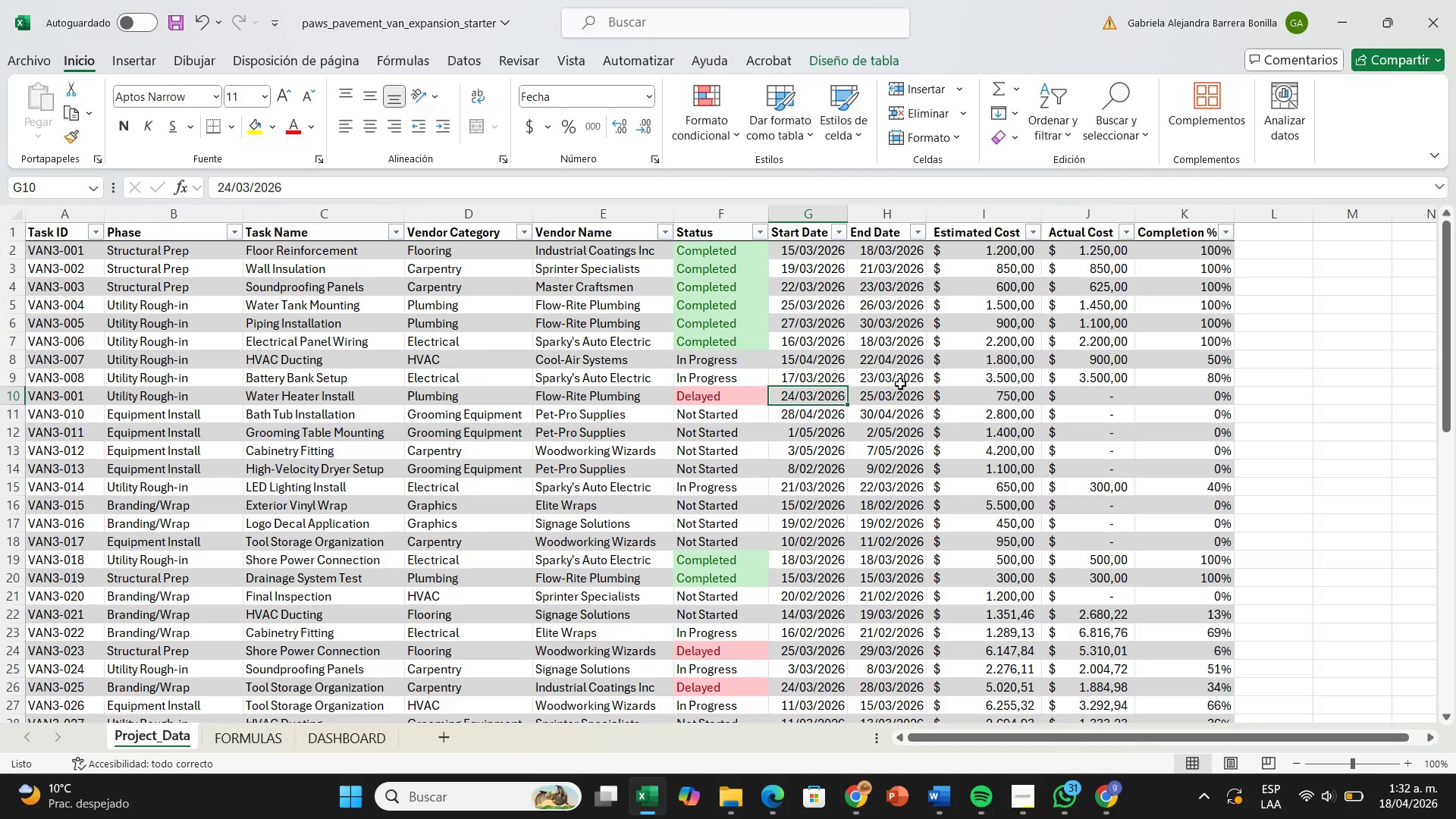 
double_click([900, 384])
 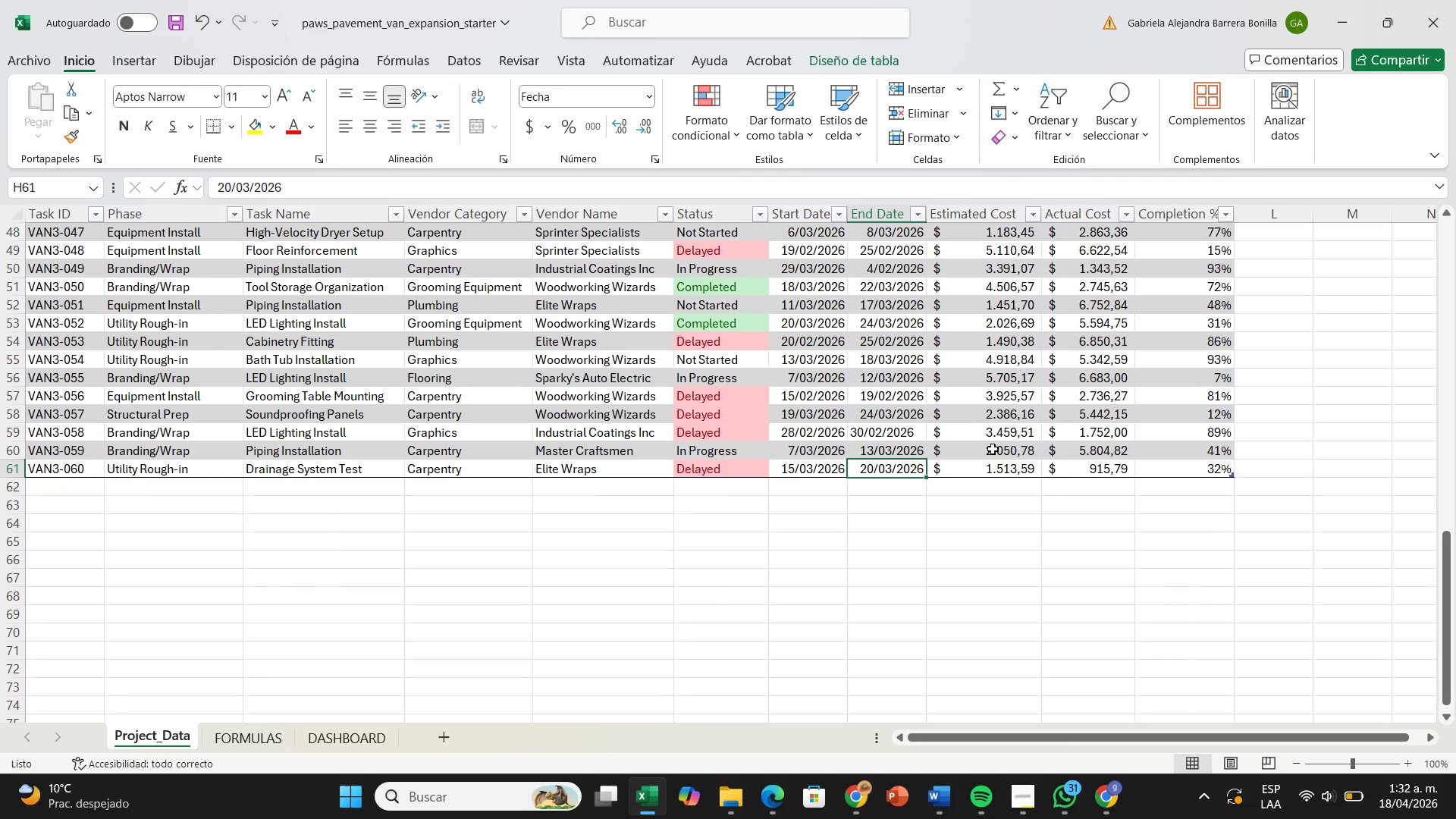 
scroll: coordinate [833, 415], scroll_direction: up, amount: 12.0
 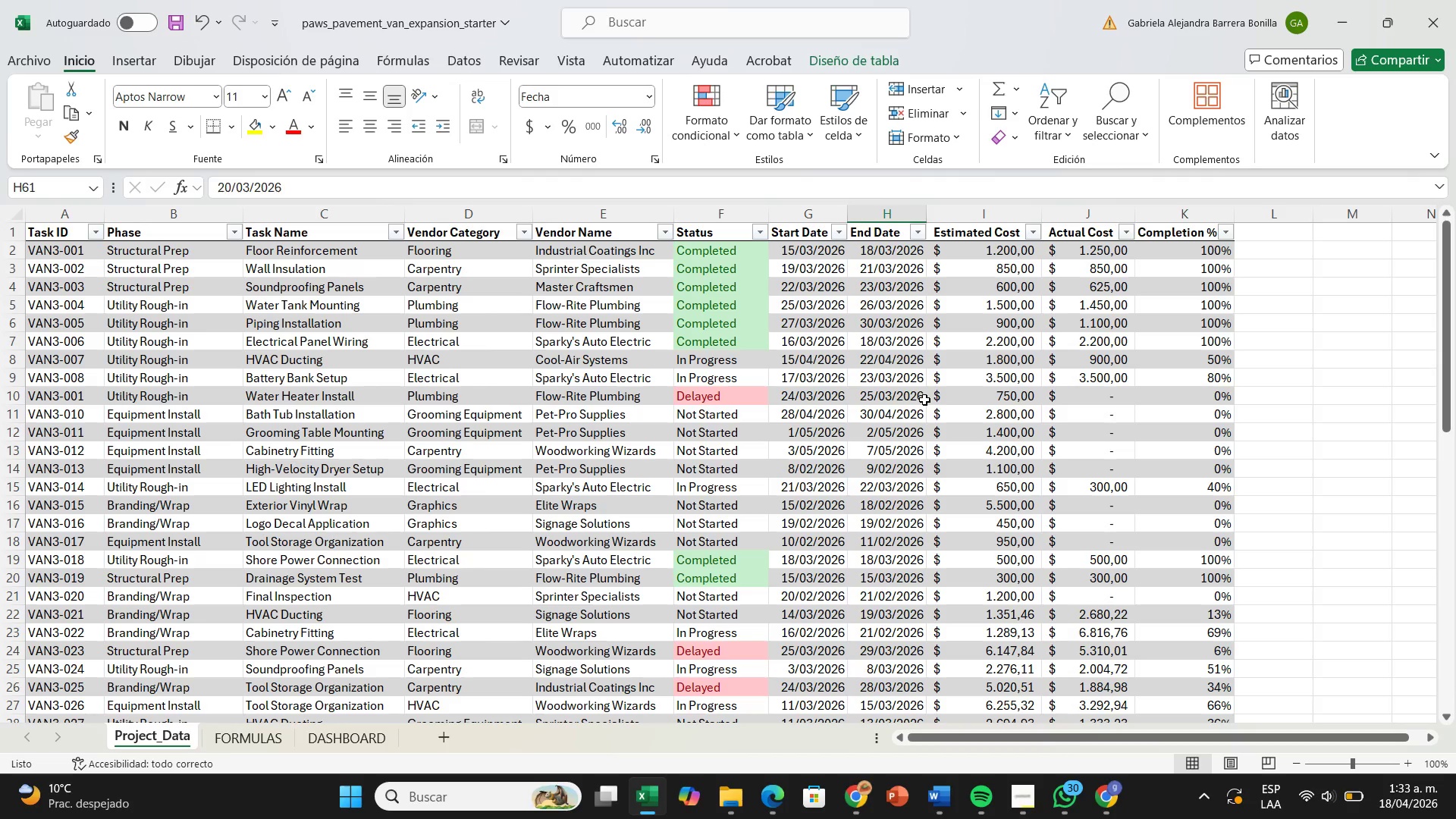 
wait(25.89)
 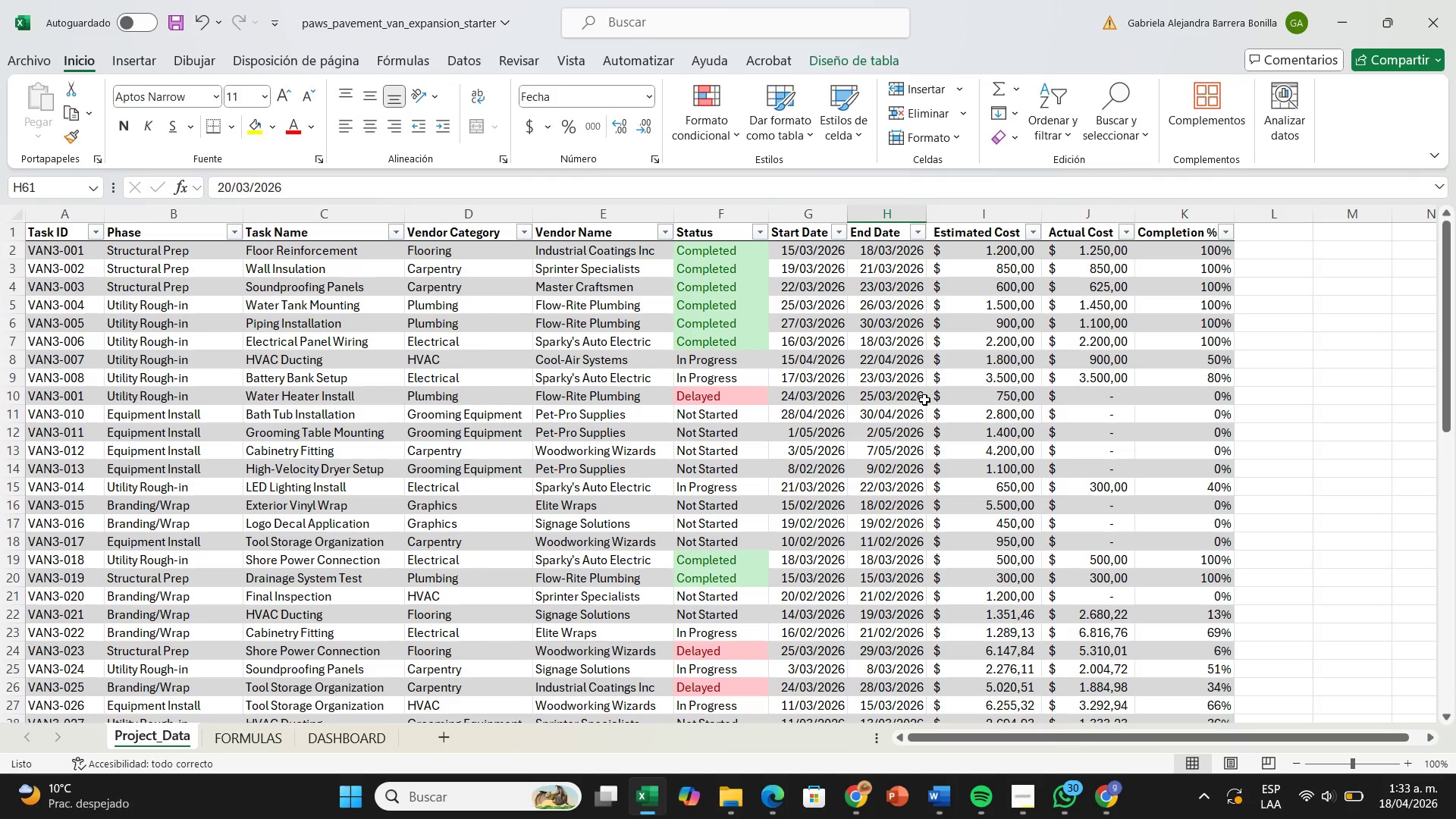 
double_click([805, 378])
 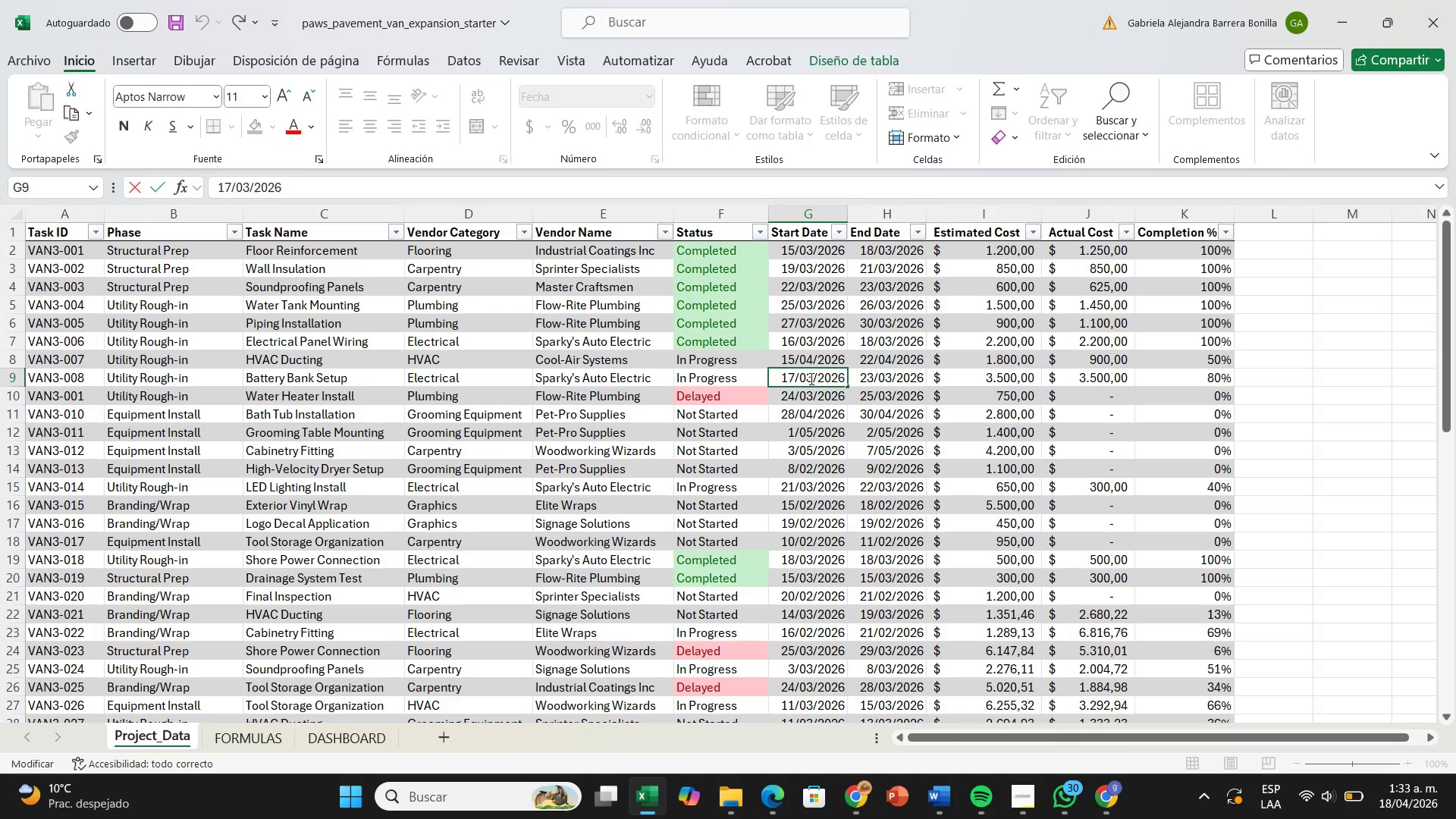 
left_click([812, 378])
 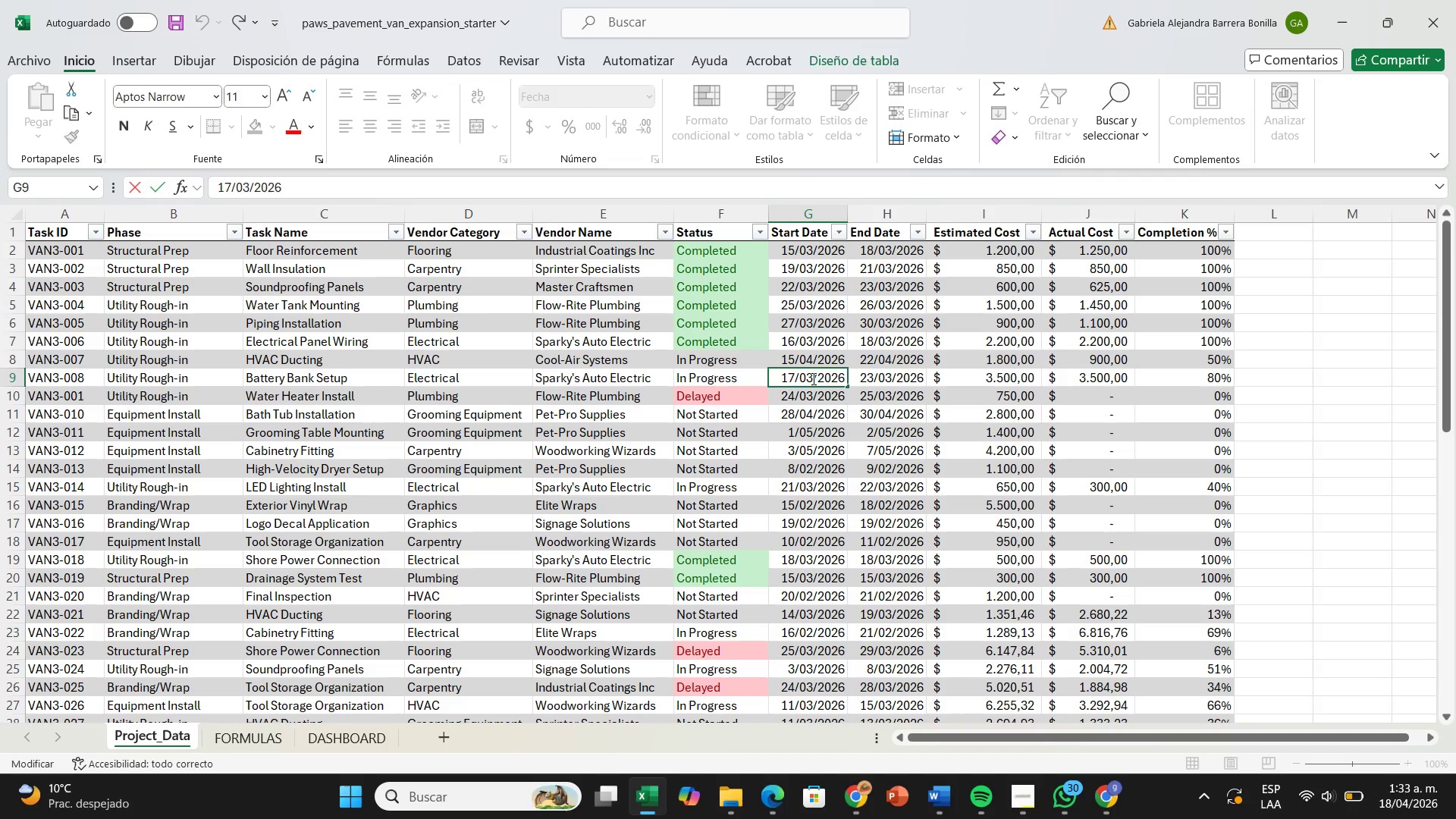 
key(Backspace)
 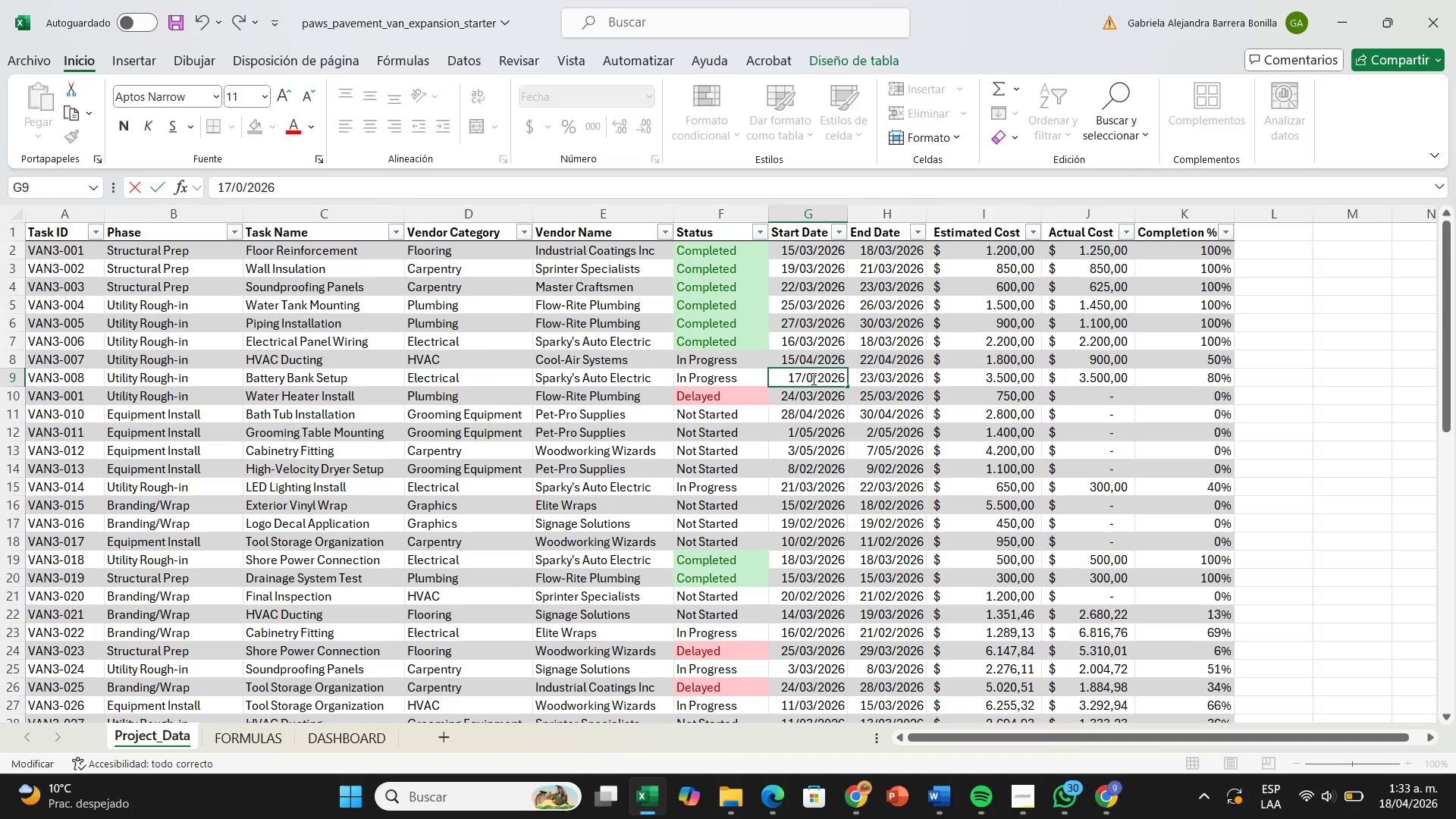 
key(4)
 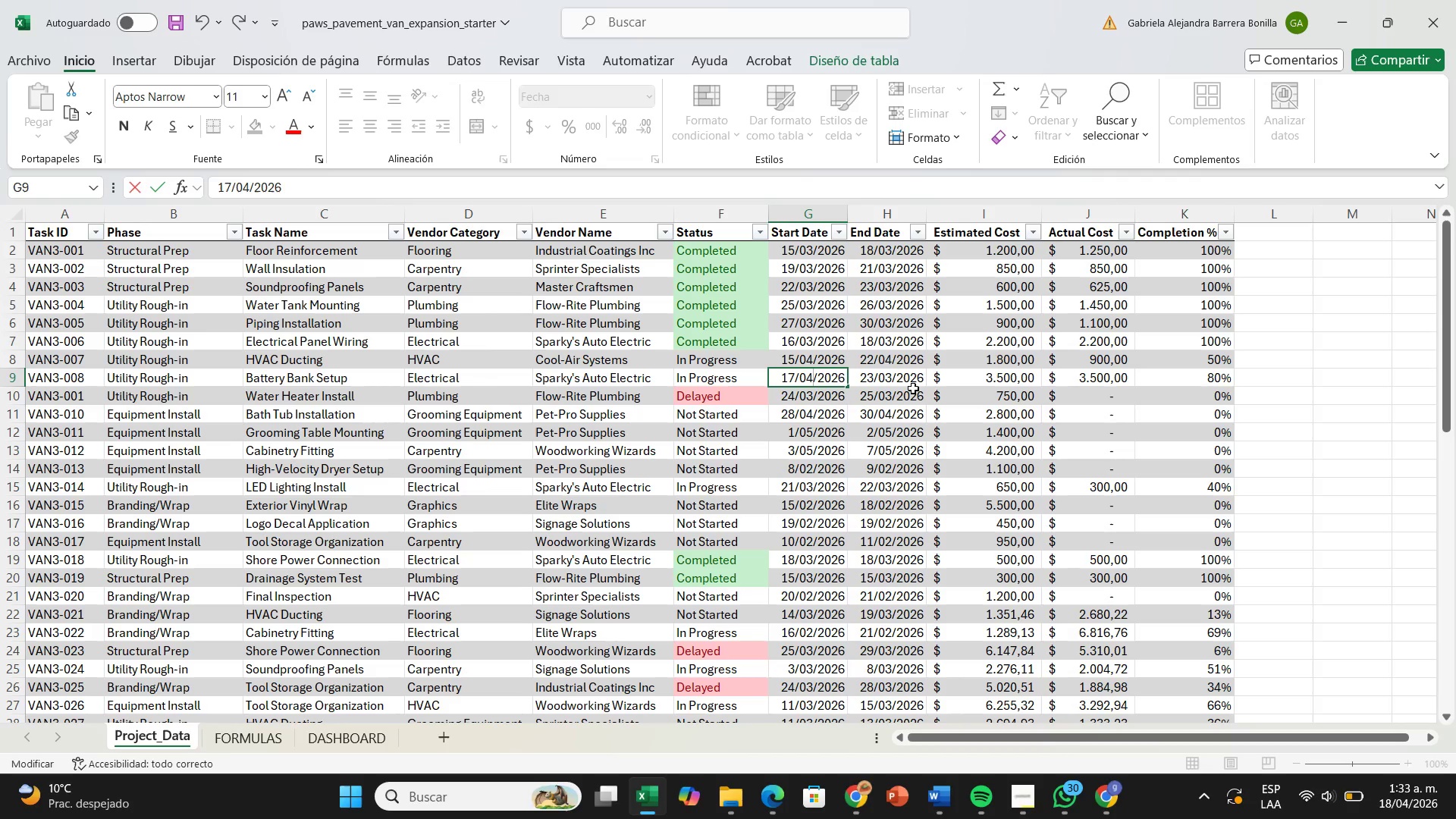 
wait(5.28)
 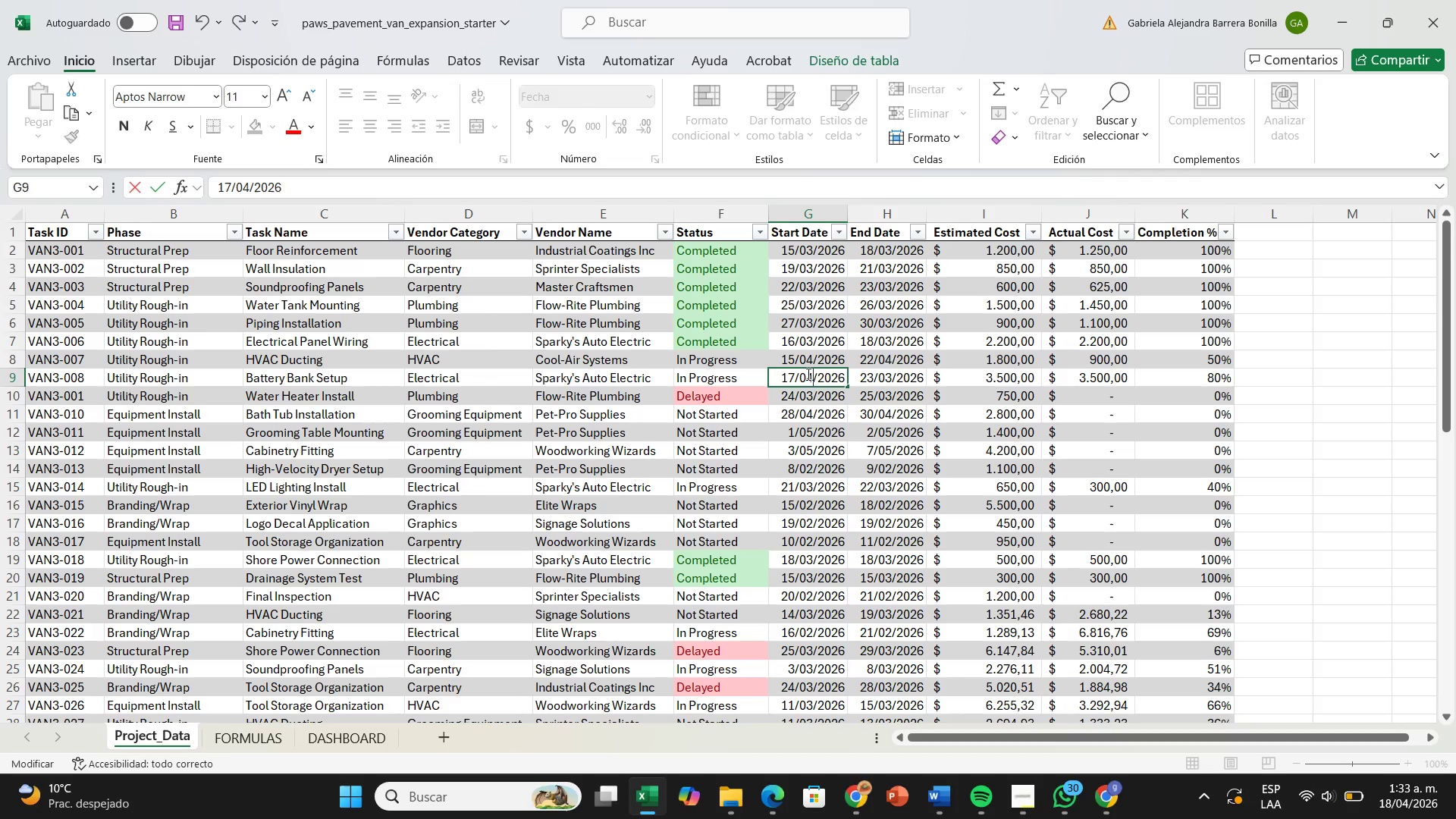 
left_click([910, 381])
 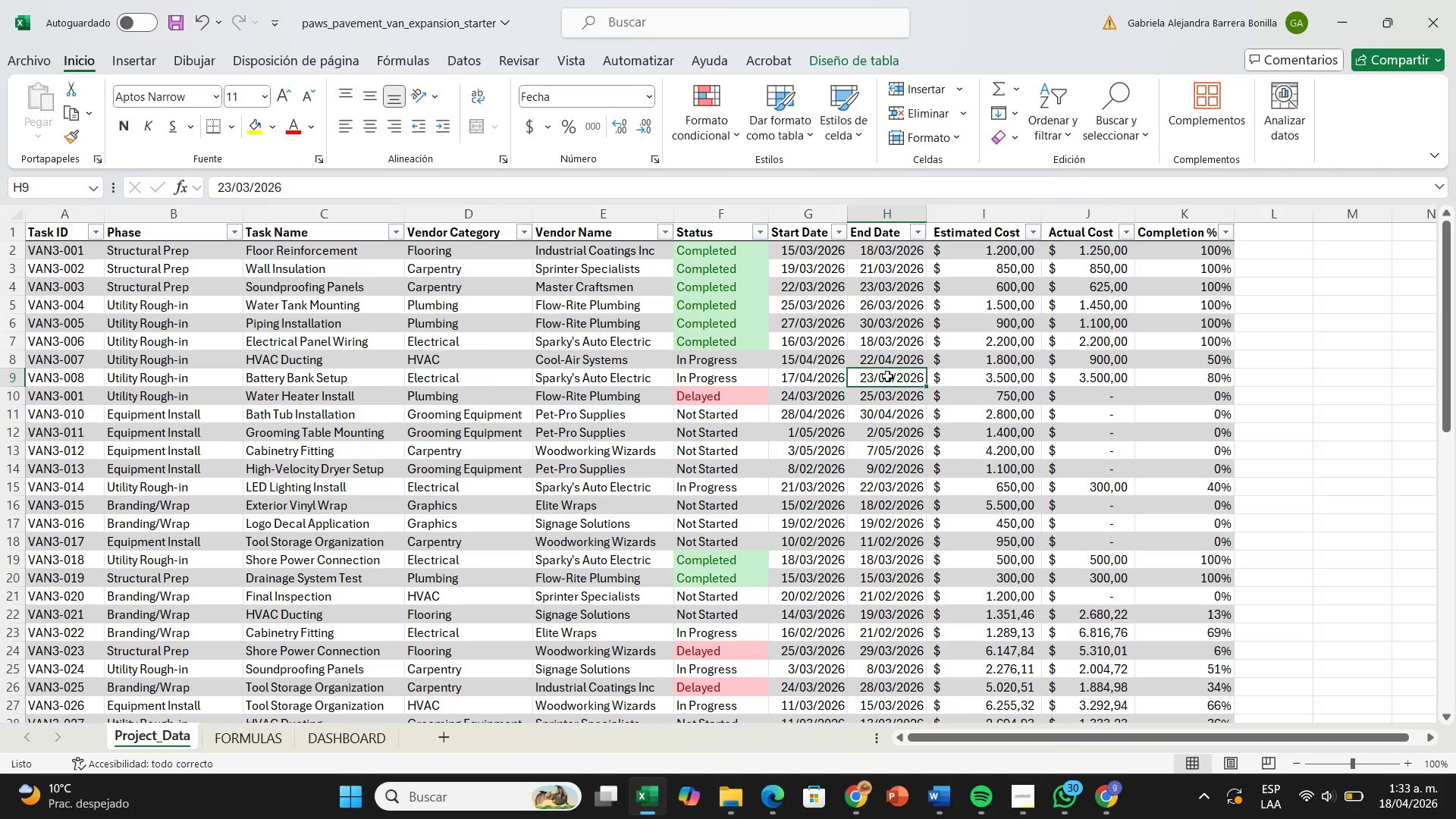 
double_click([887, 375])
 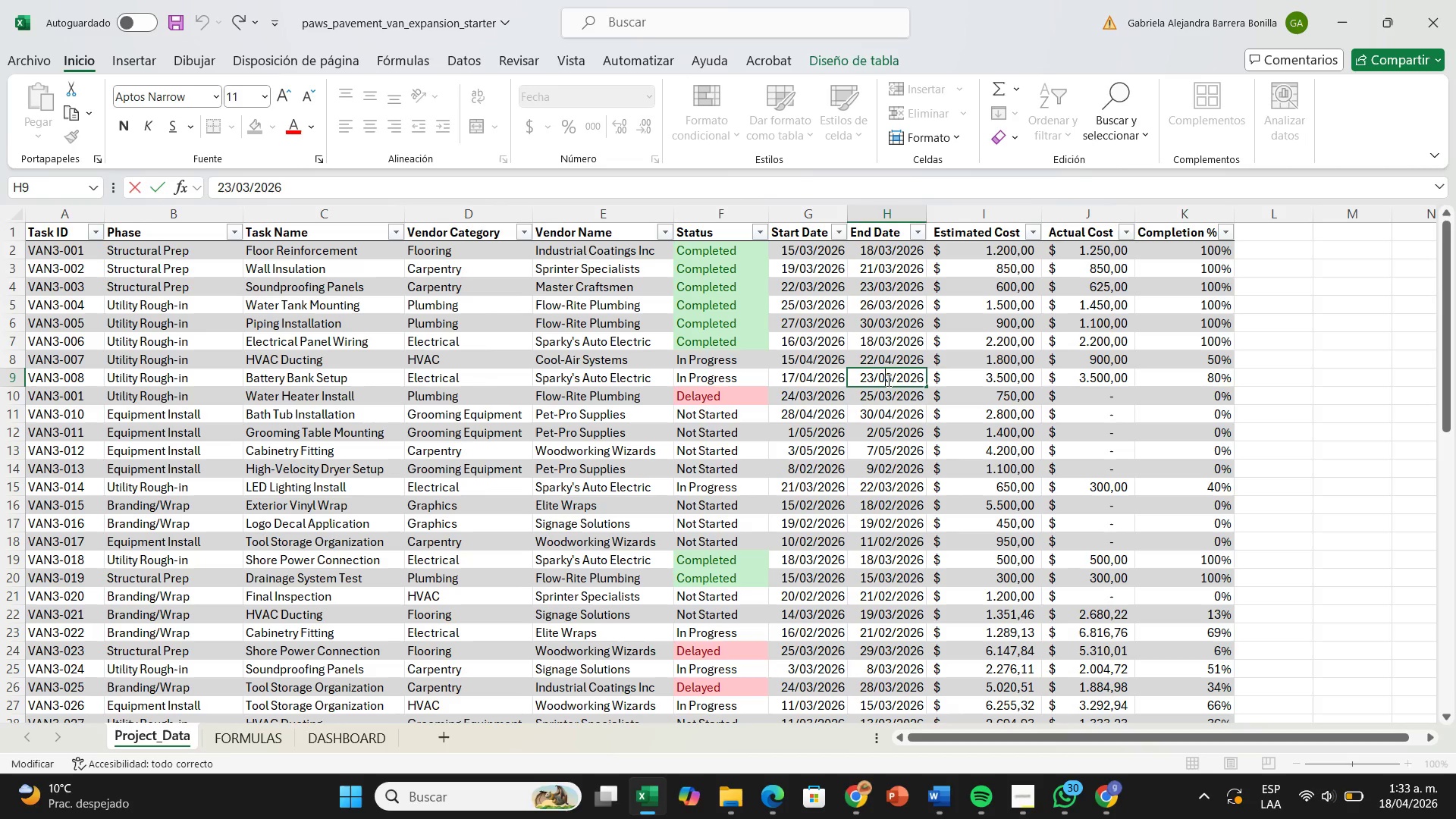 
left_click_drag(start_coordinate=[888, 380], to_coordinate=[892, 380])
 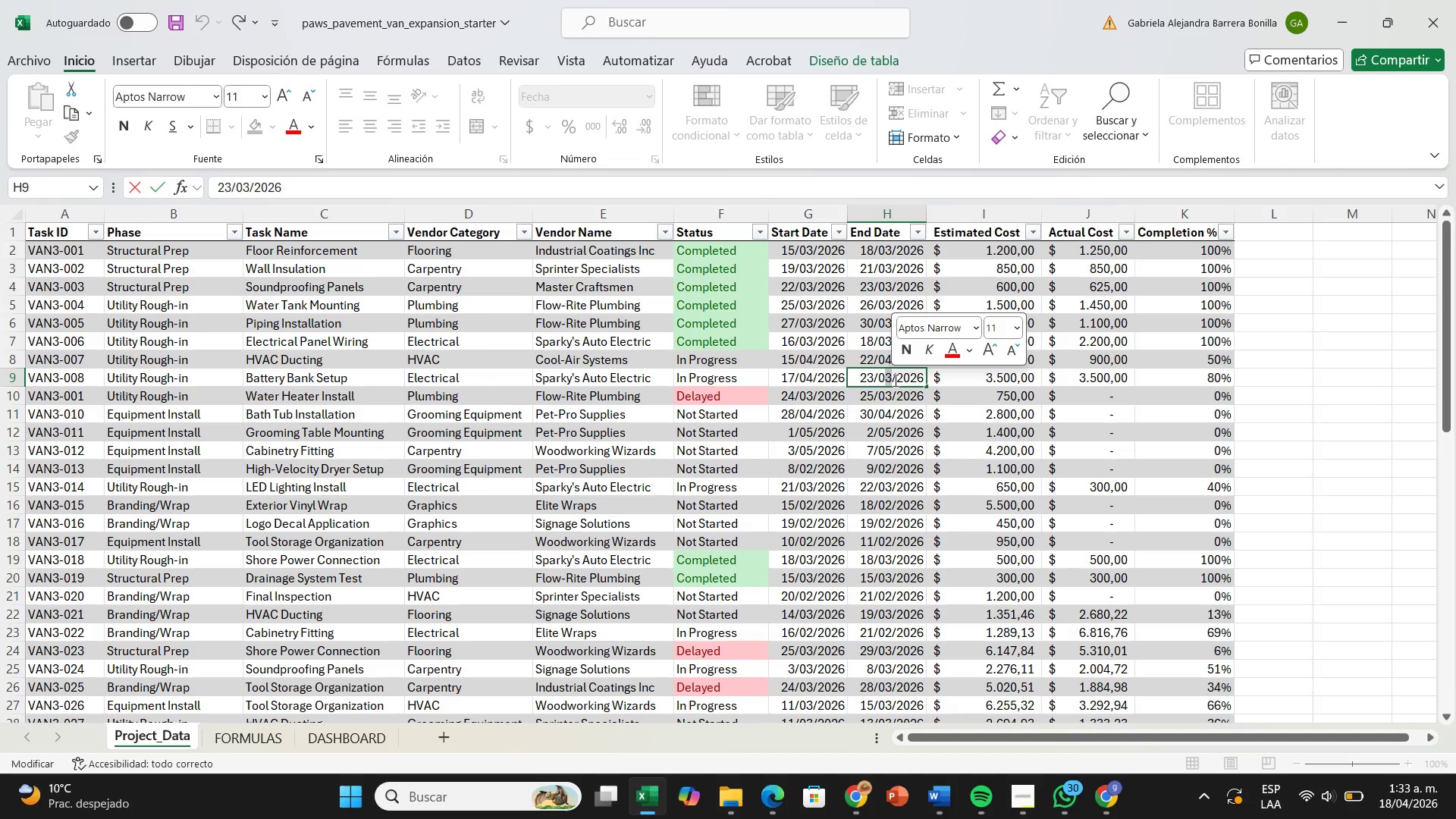 
left_click([894, 380])
 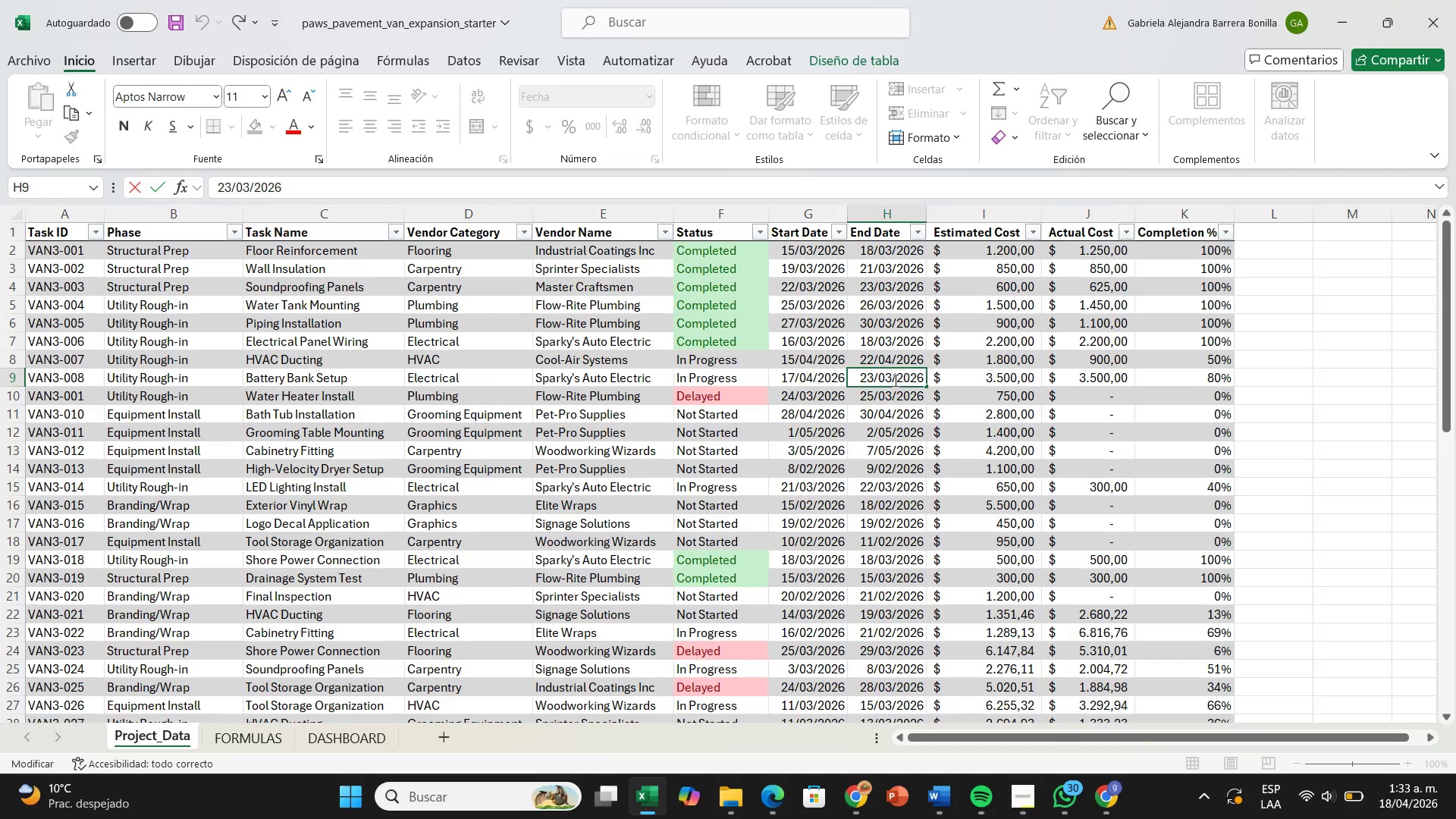 
key(Backspace)
 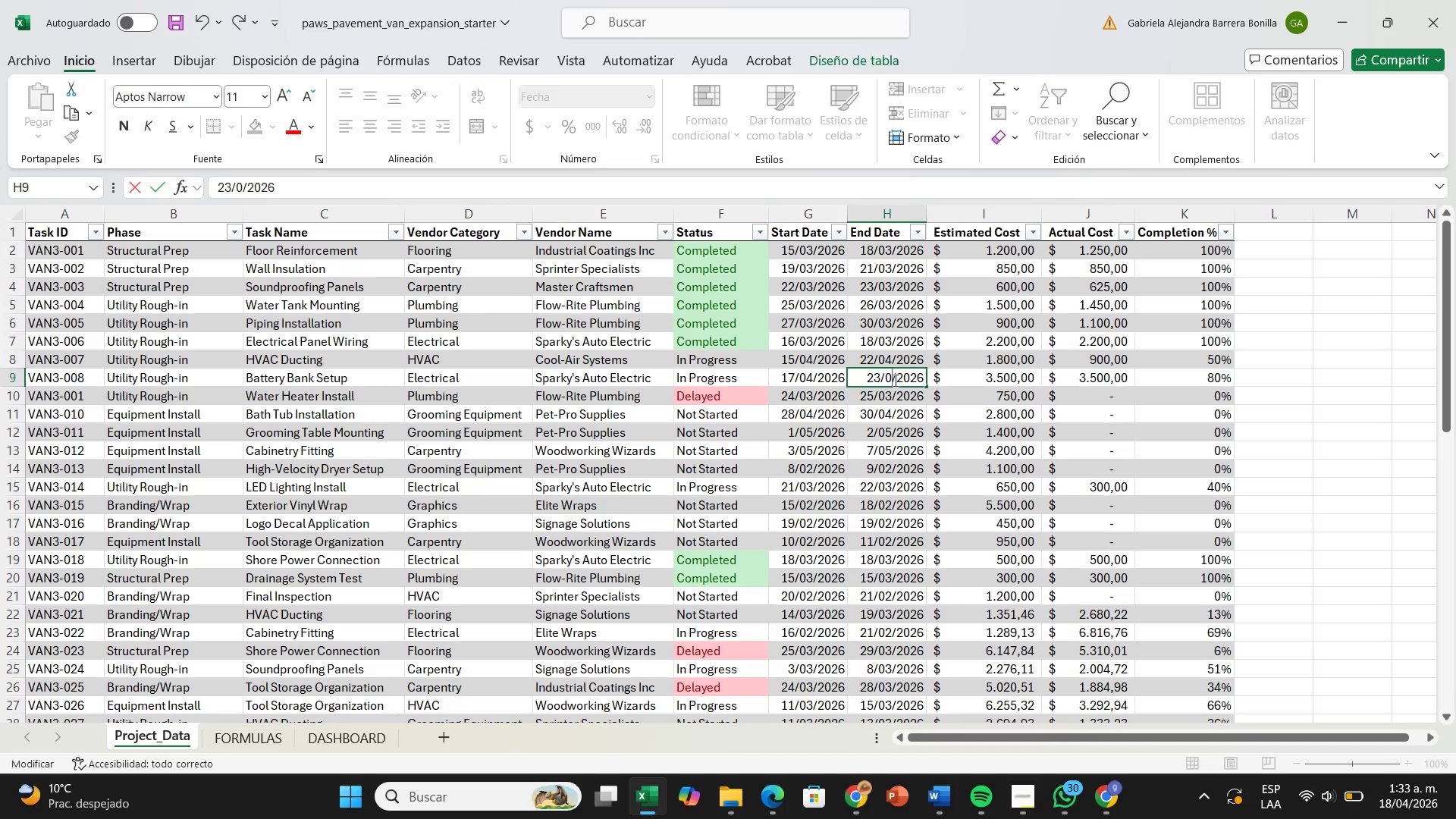 
key(4)
 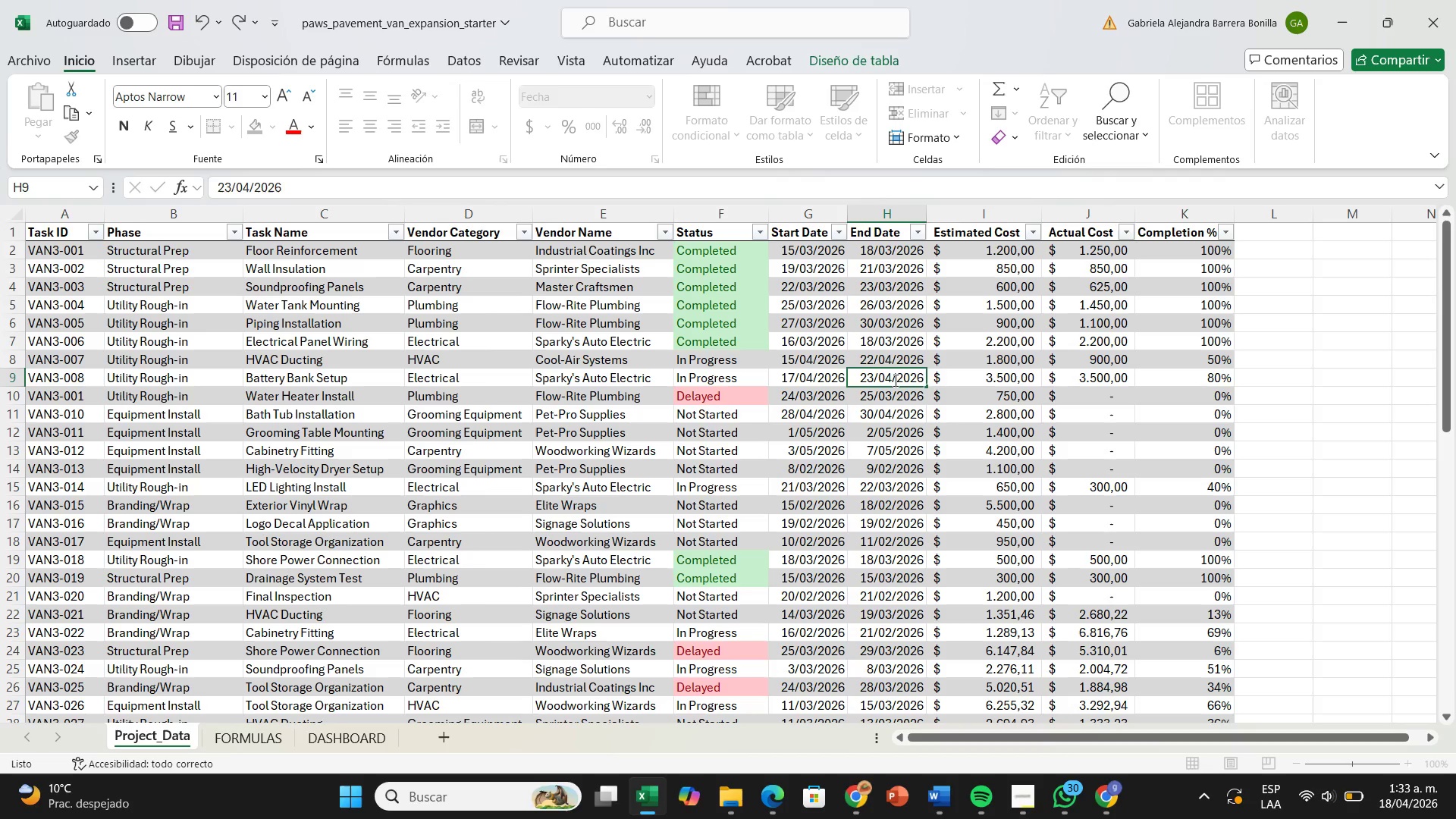 
key(Enter)
 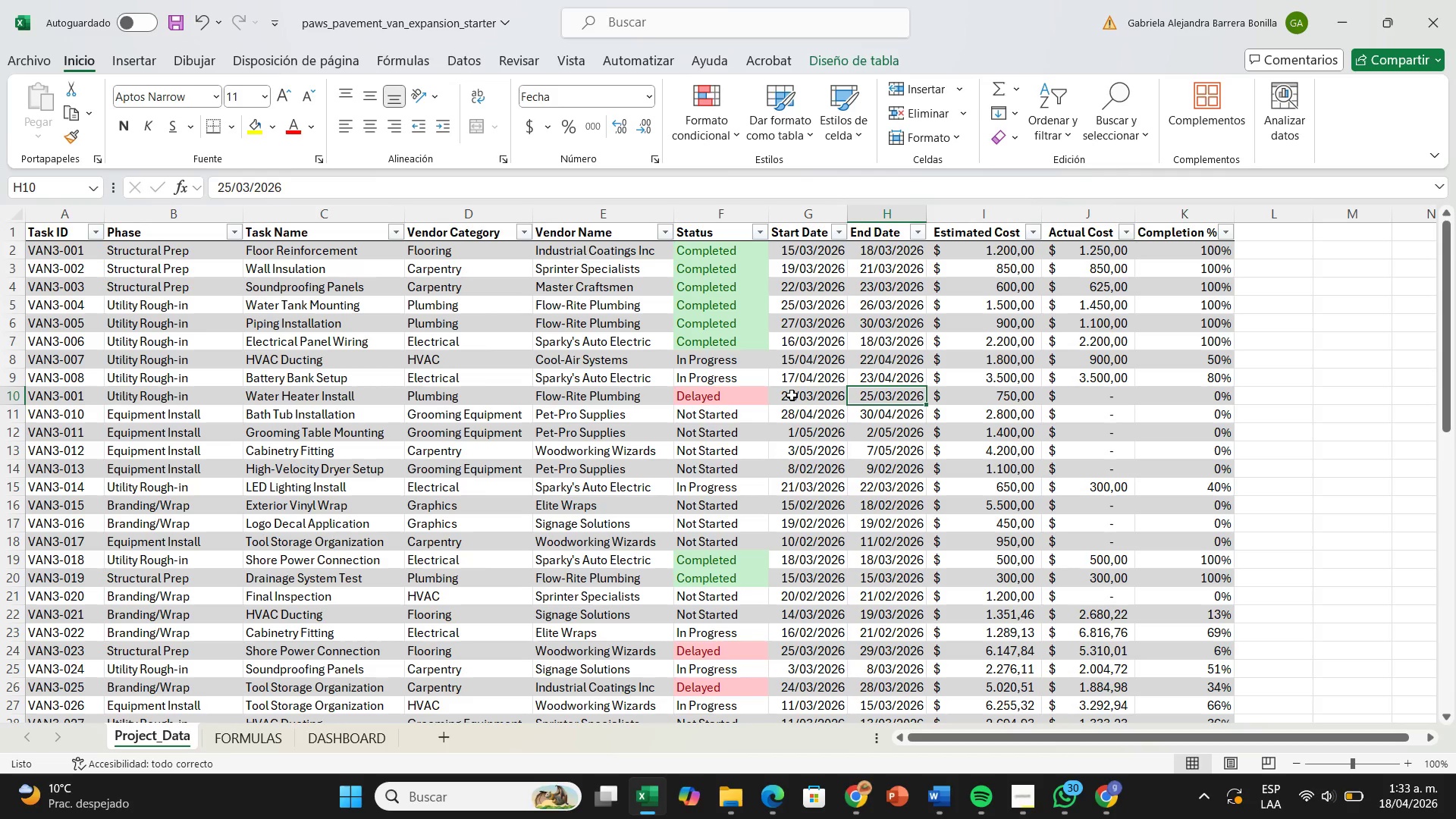 
wait(8.12)
 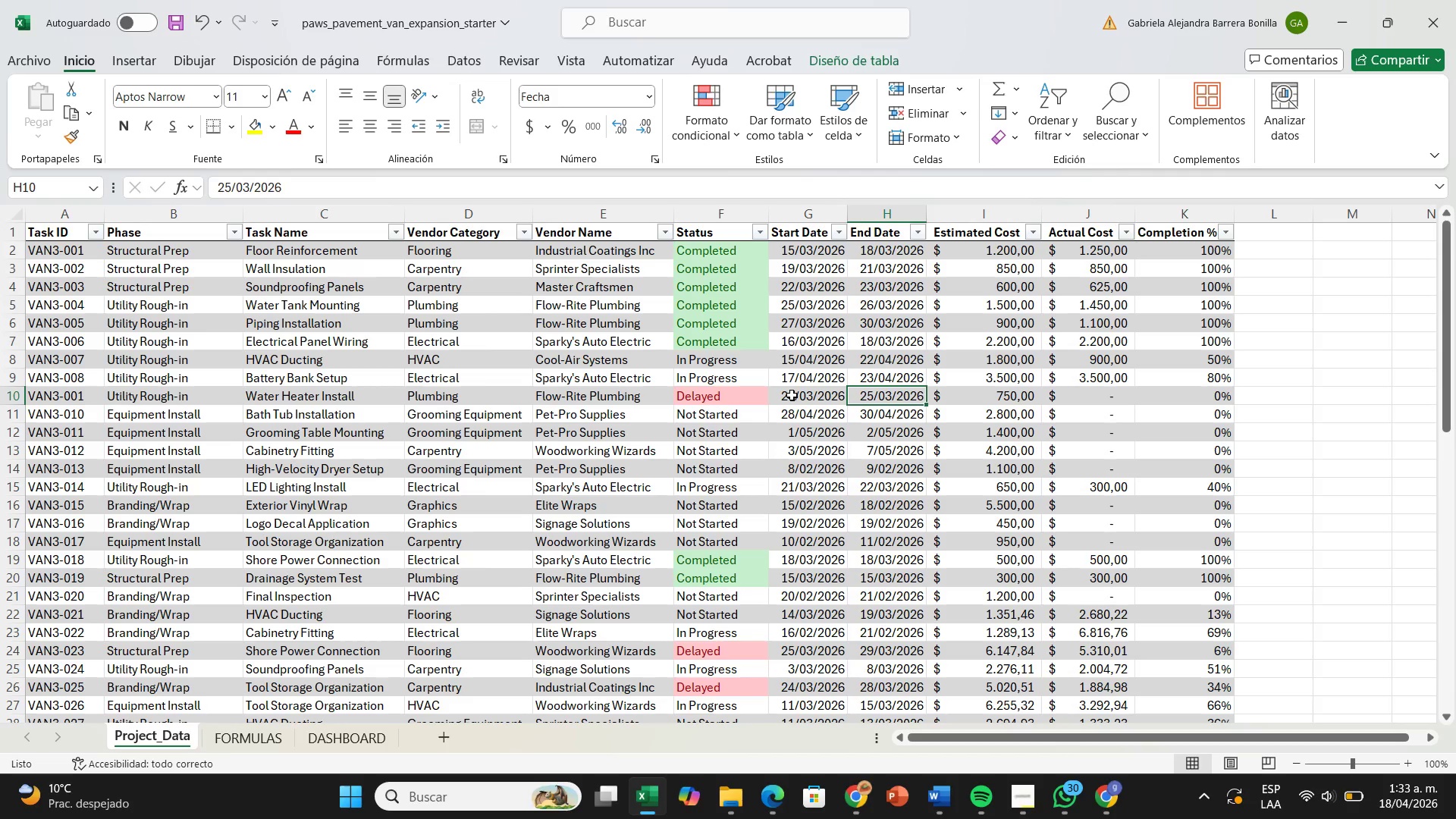 
double_click([789, 398])
 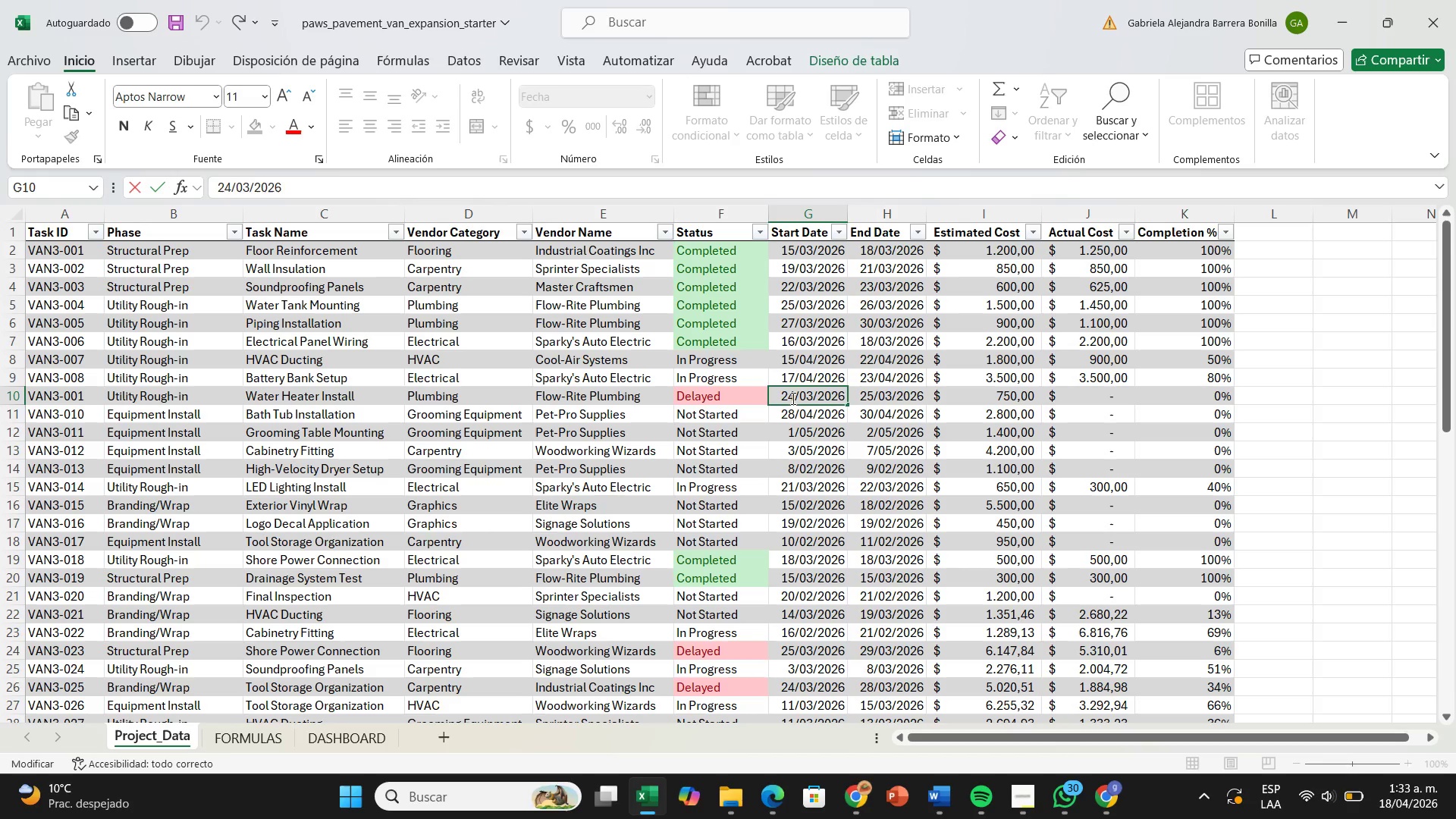 
left_click([795, 397])
 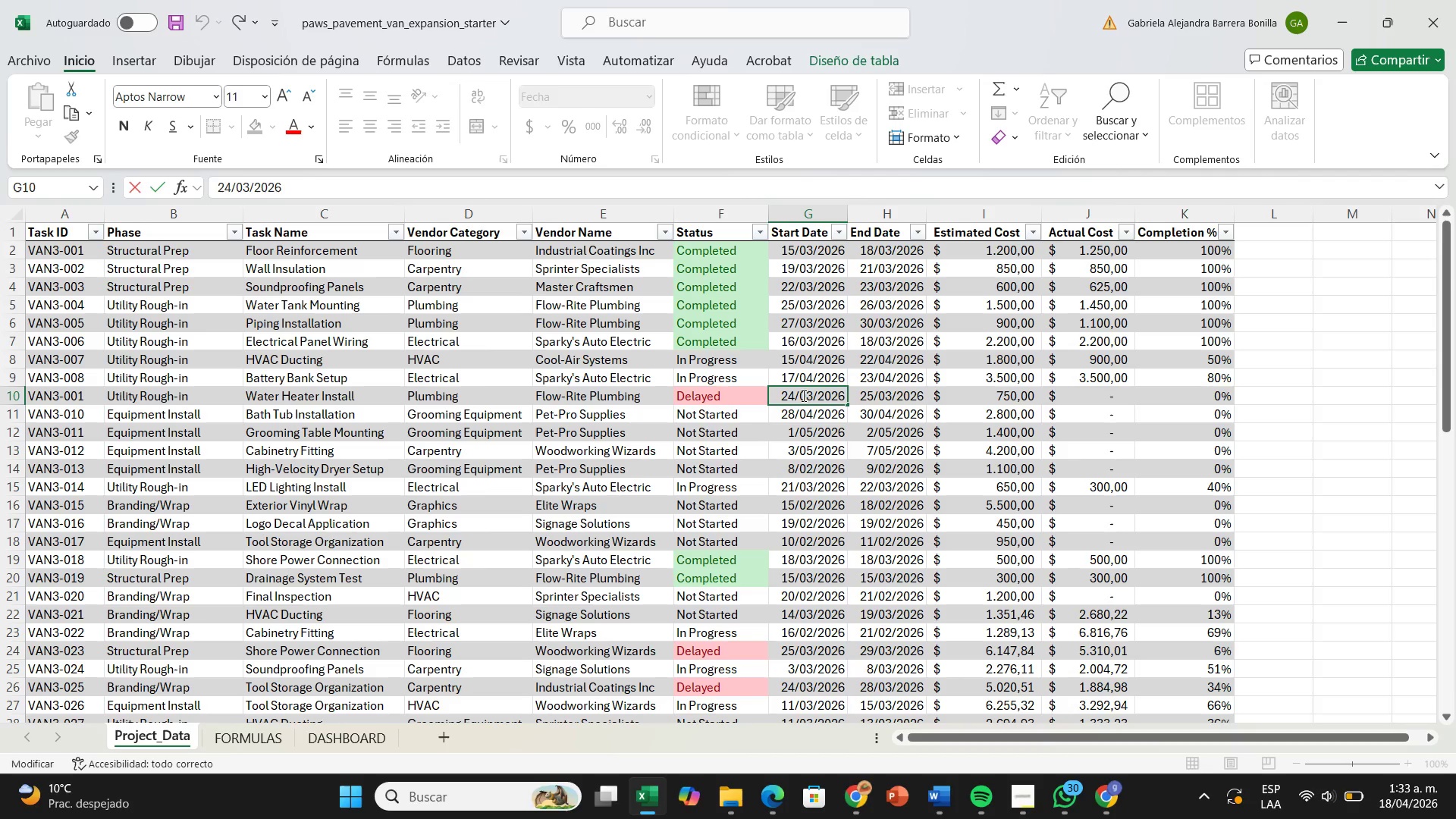 
left_click([813, 395])
 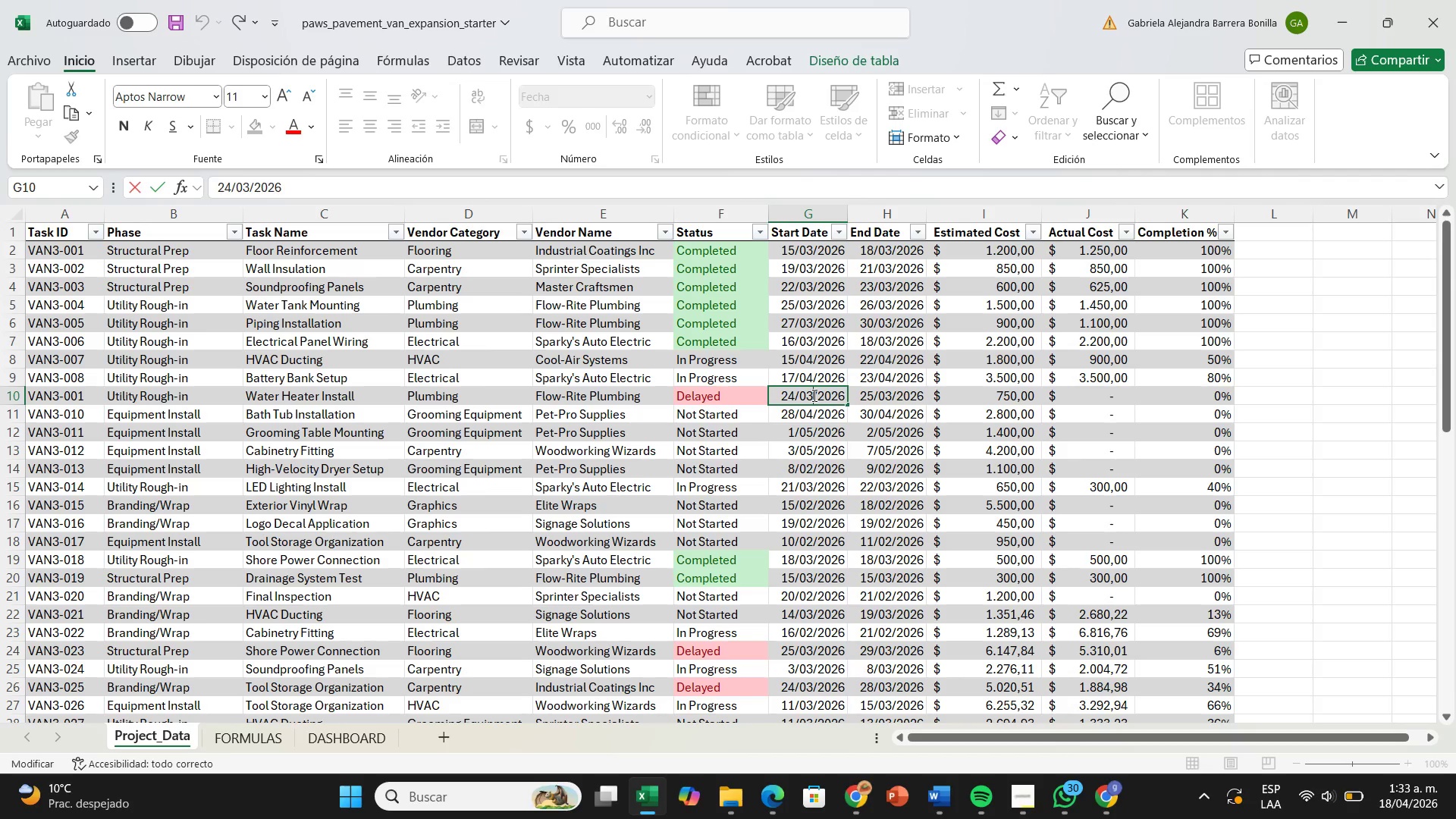 
wait(6.73)
 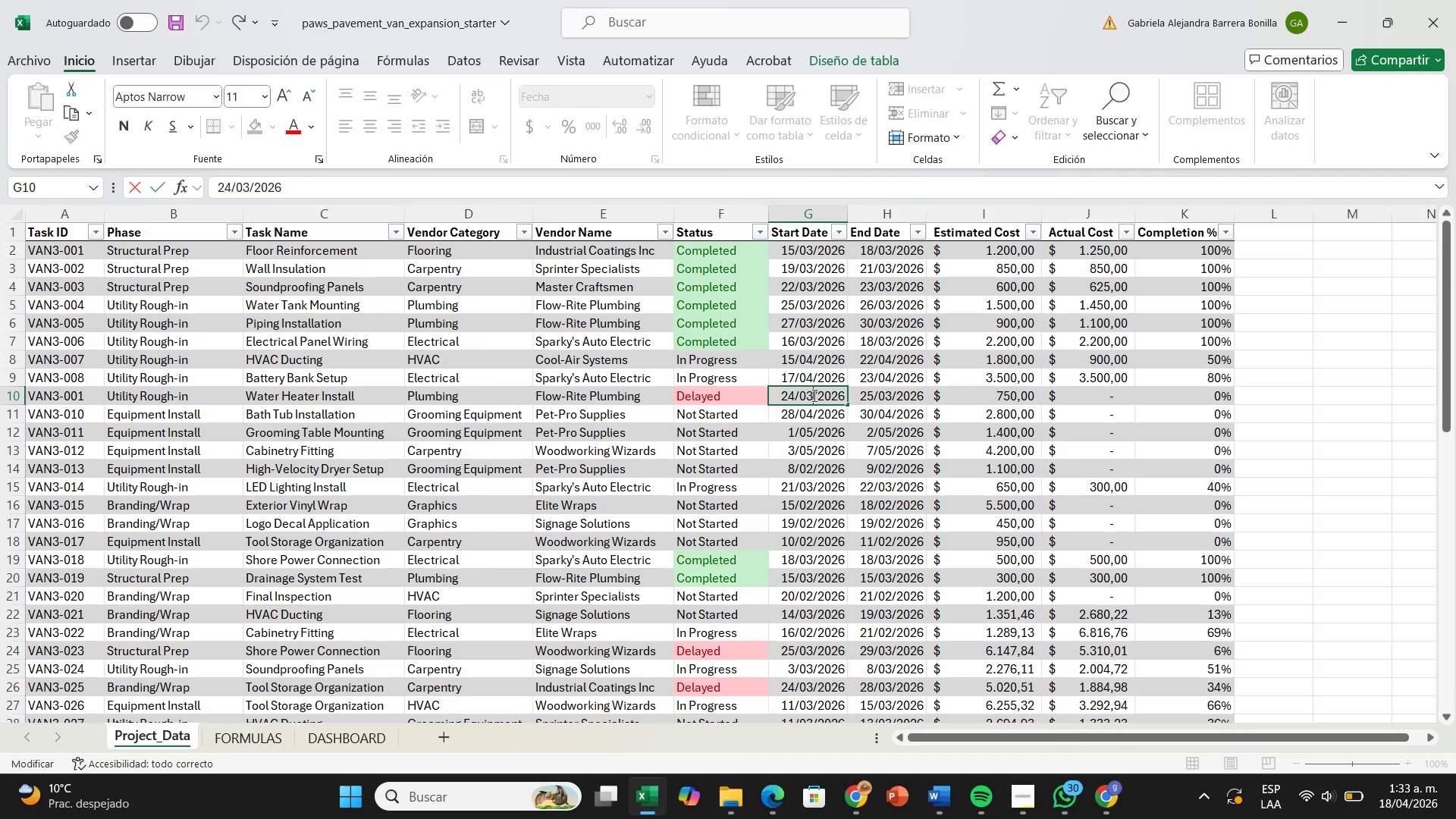 
key(Backspace)
 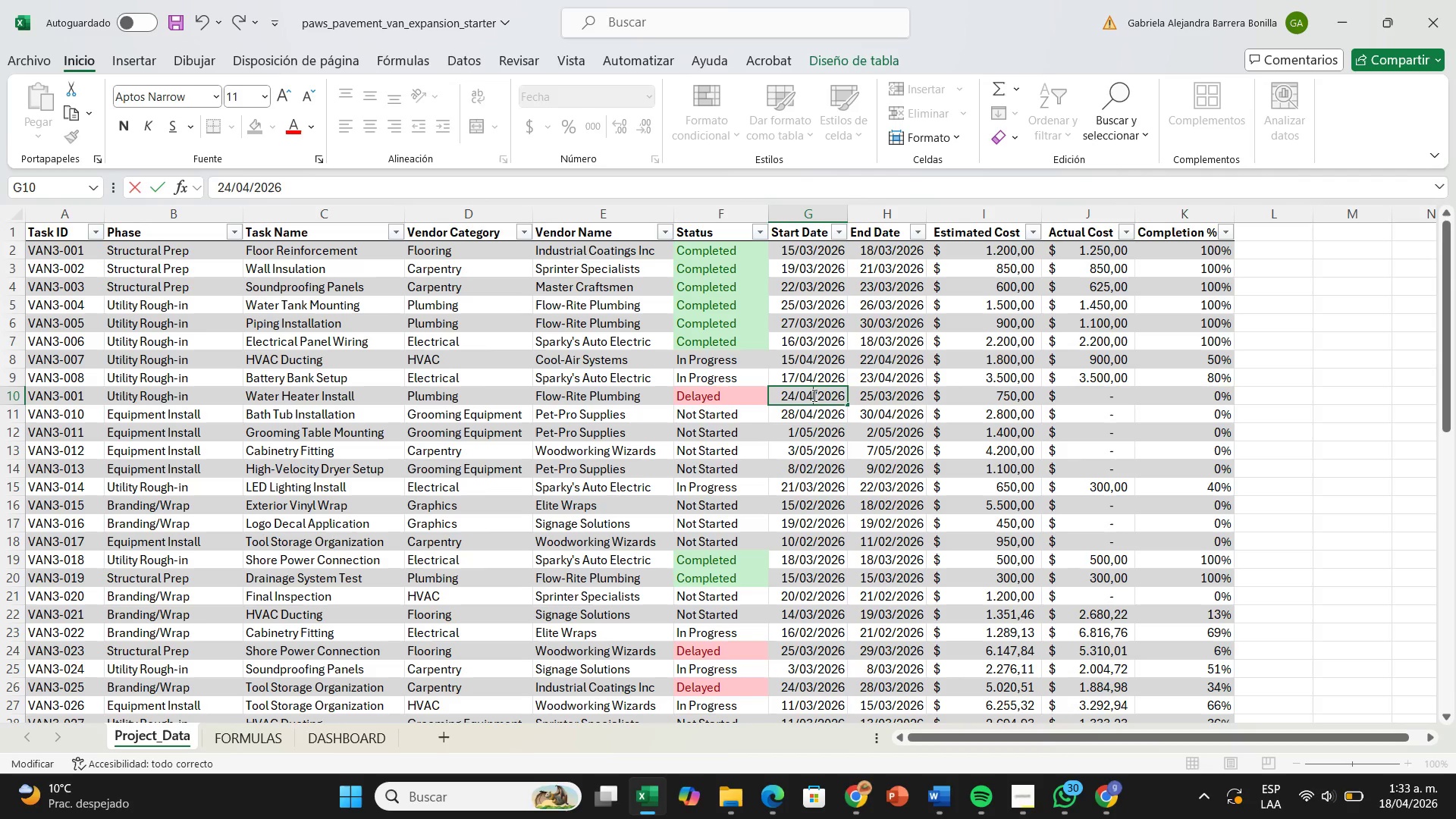 
key(4)
 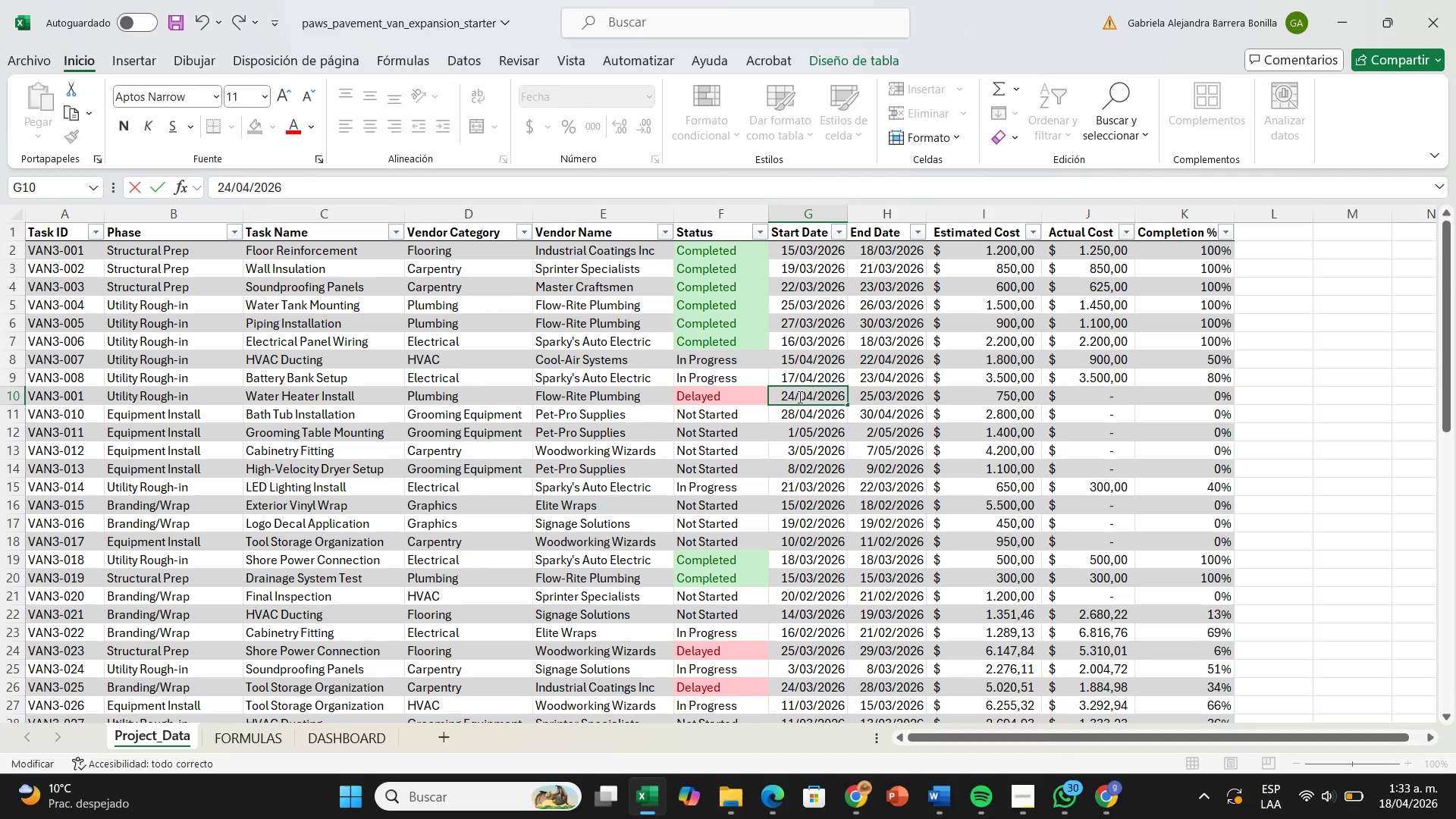 
left_click([795, 397])
 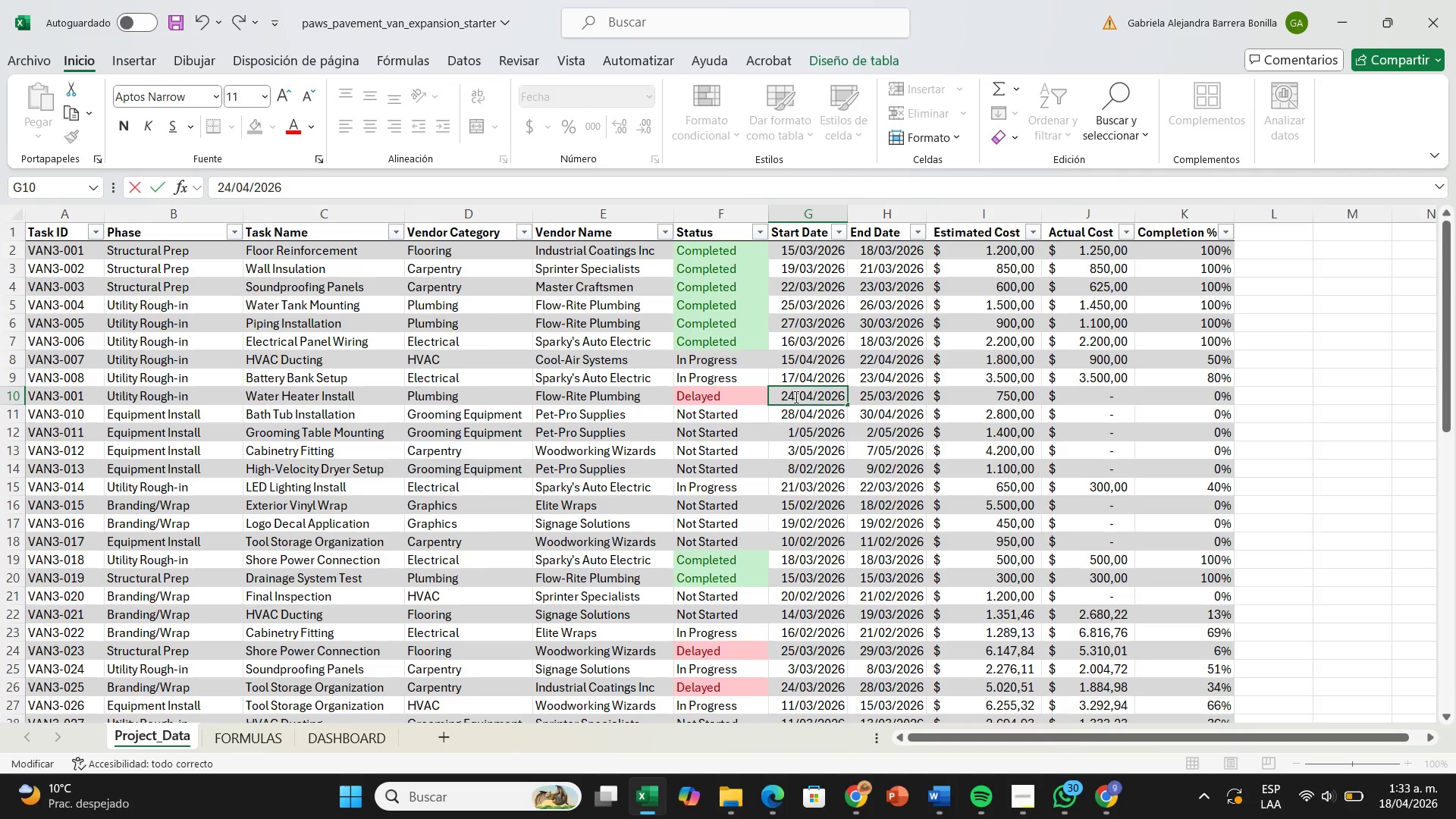 
key(Backspace)
key(Backspace)
type(14)
 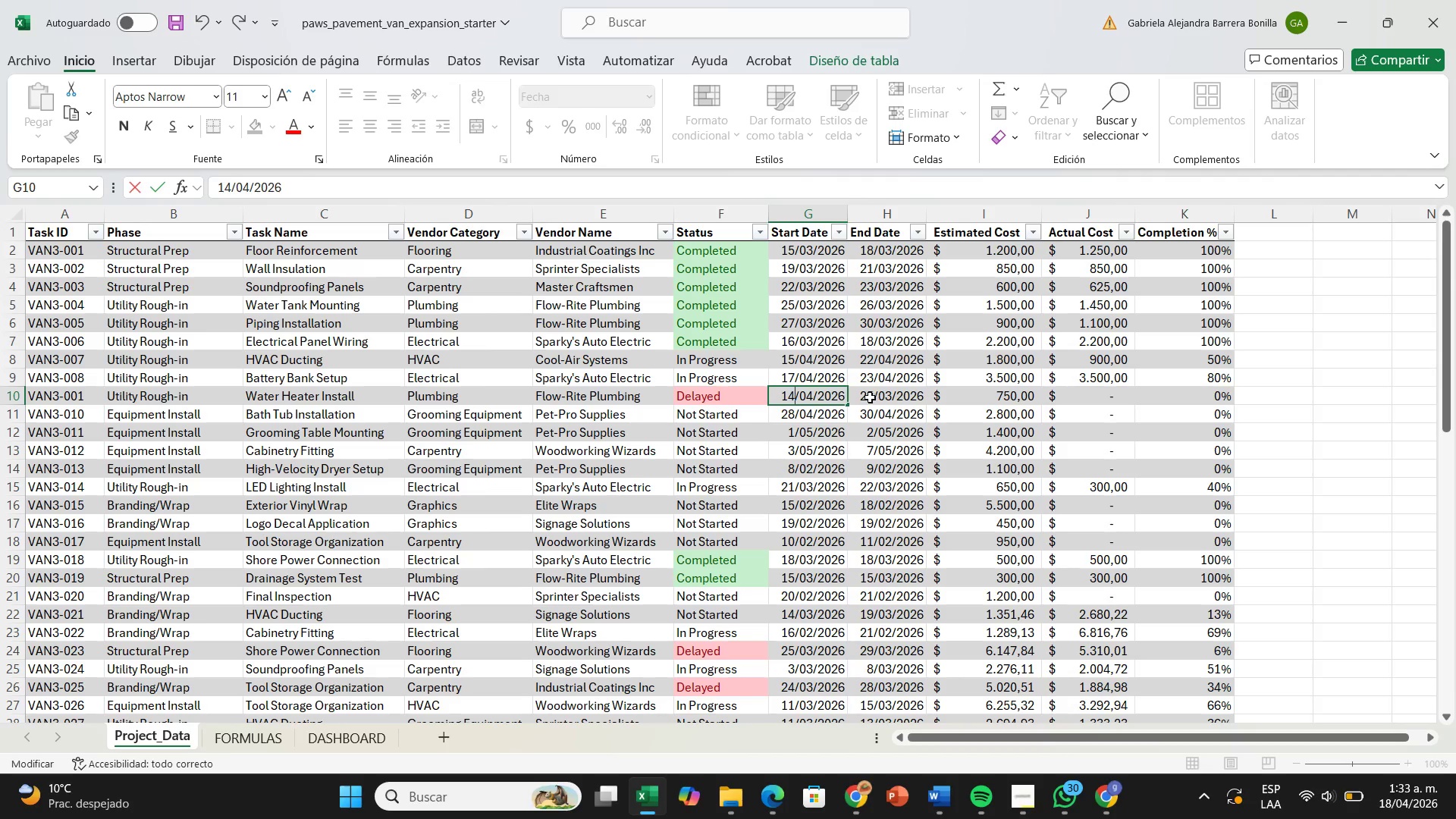 
double_click([869, 397])
 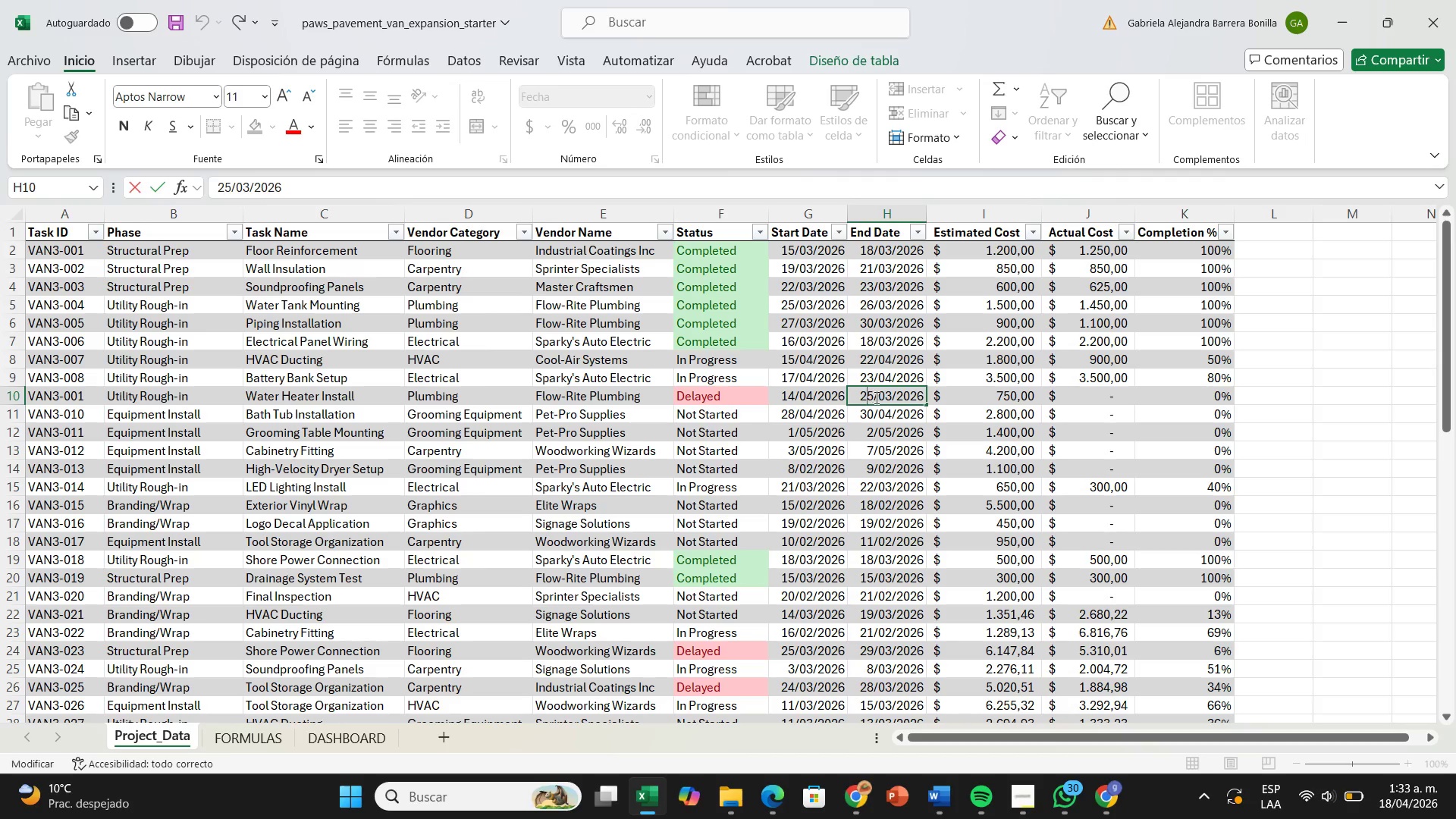 
left_click([876, 397])
 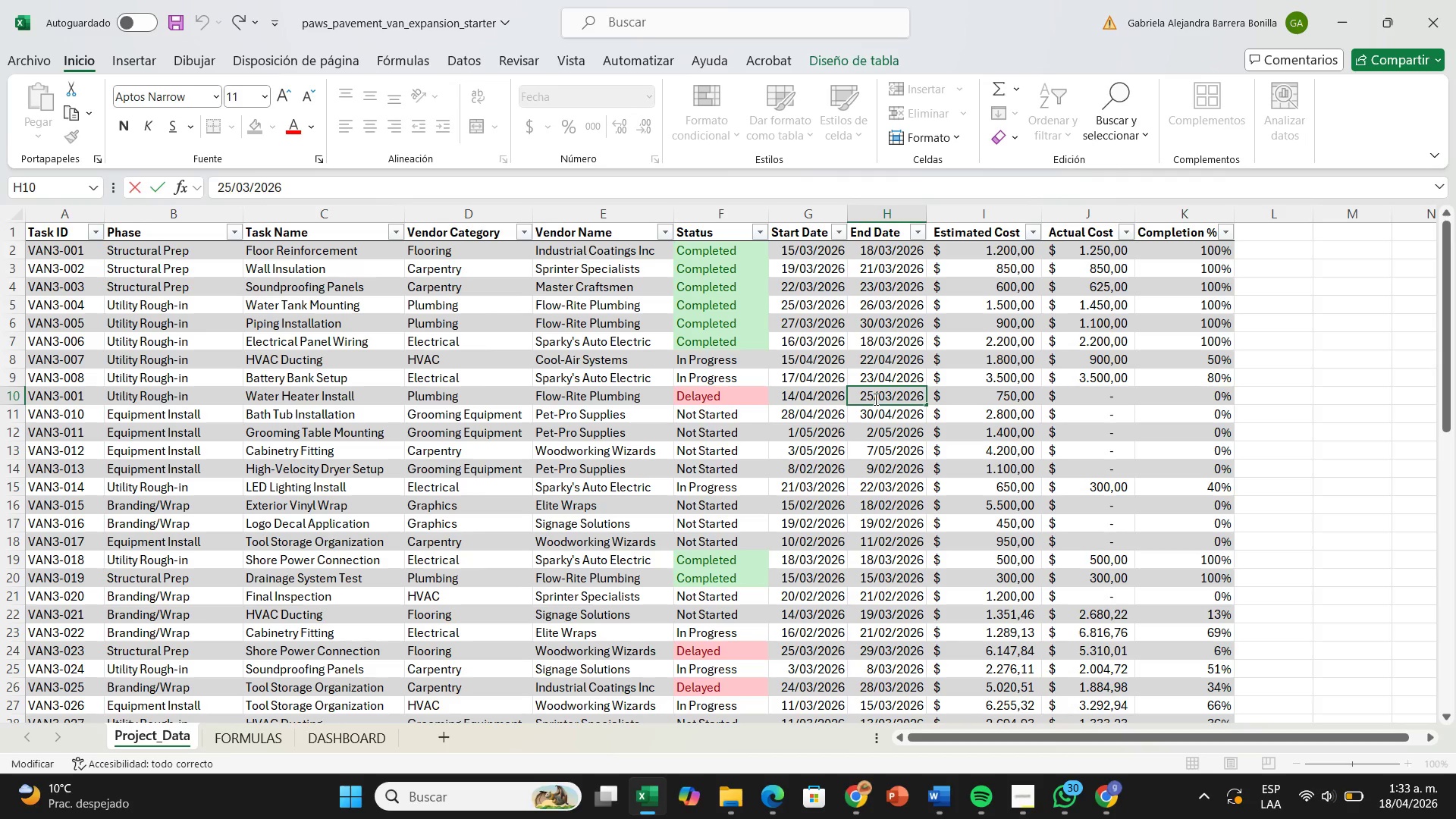 
key(Backspace)
key(Backspace)
type(16)
key(Backspace)
type(7)
 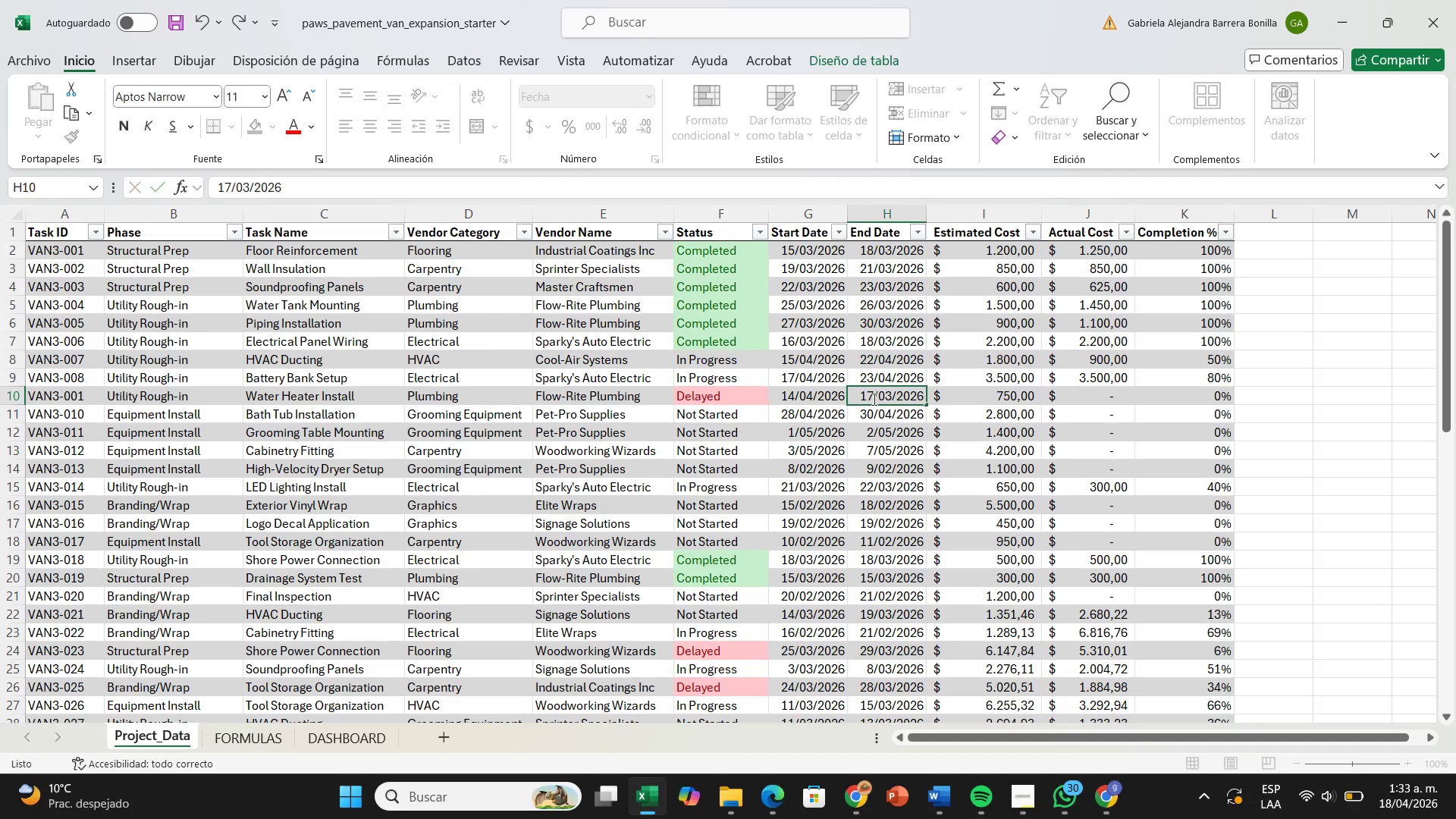 
wait(47.72)
 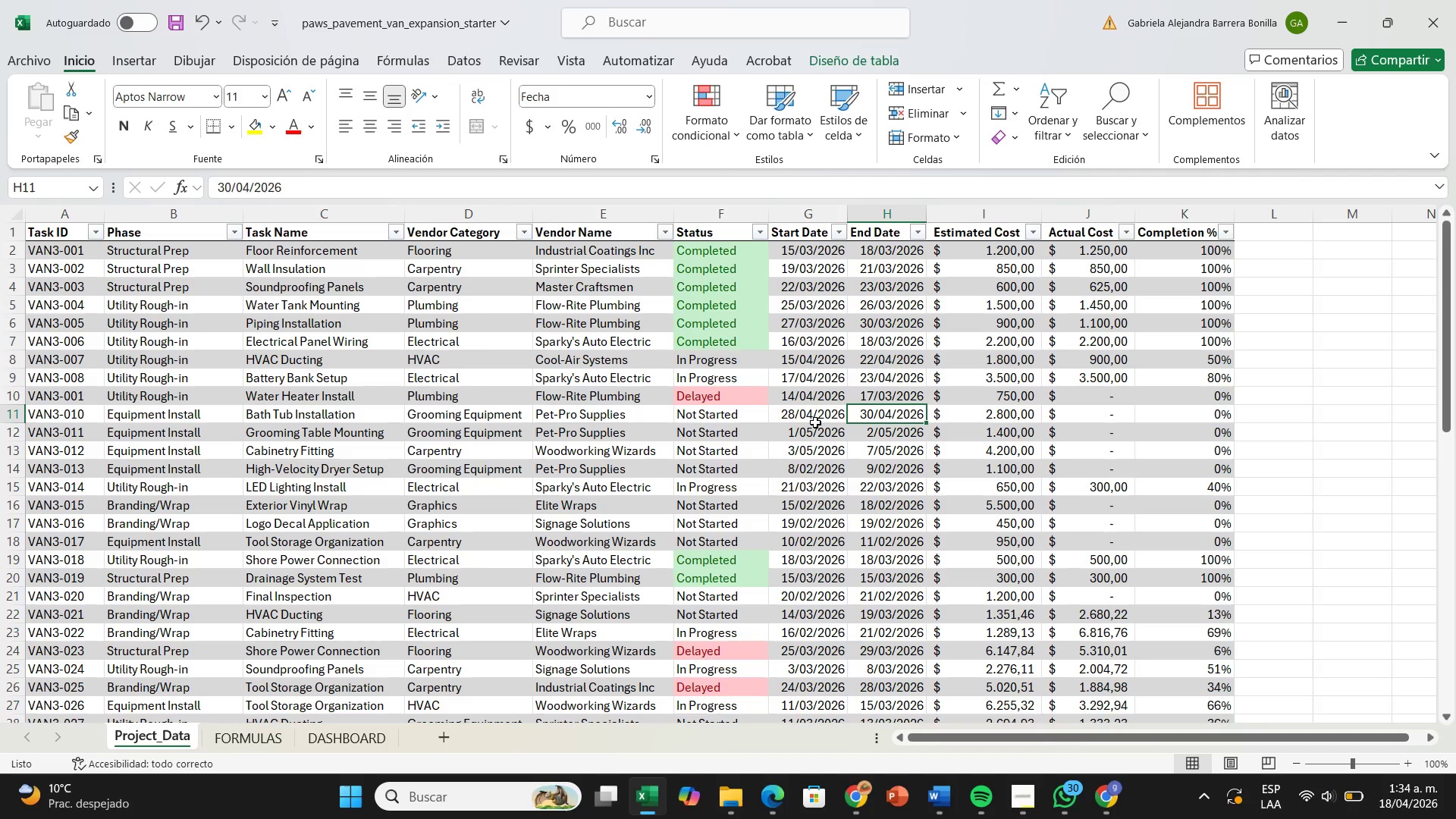 
left_click([808, 468])
 